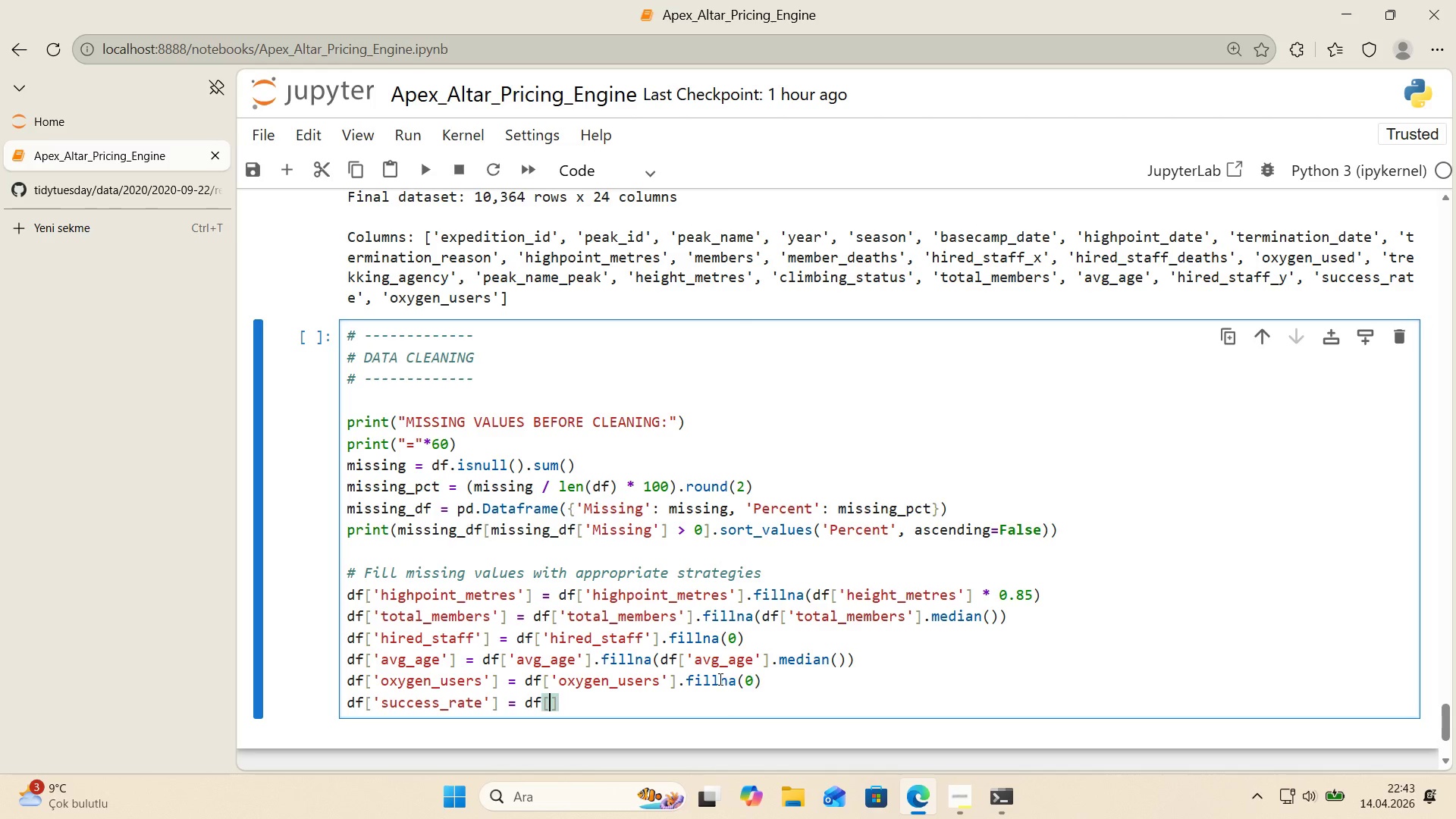 
type(@@)
 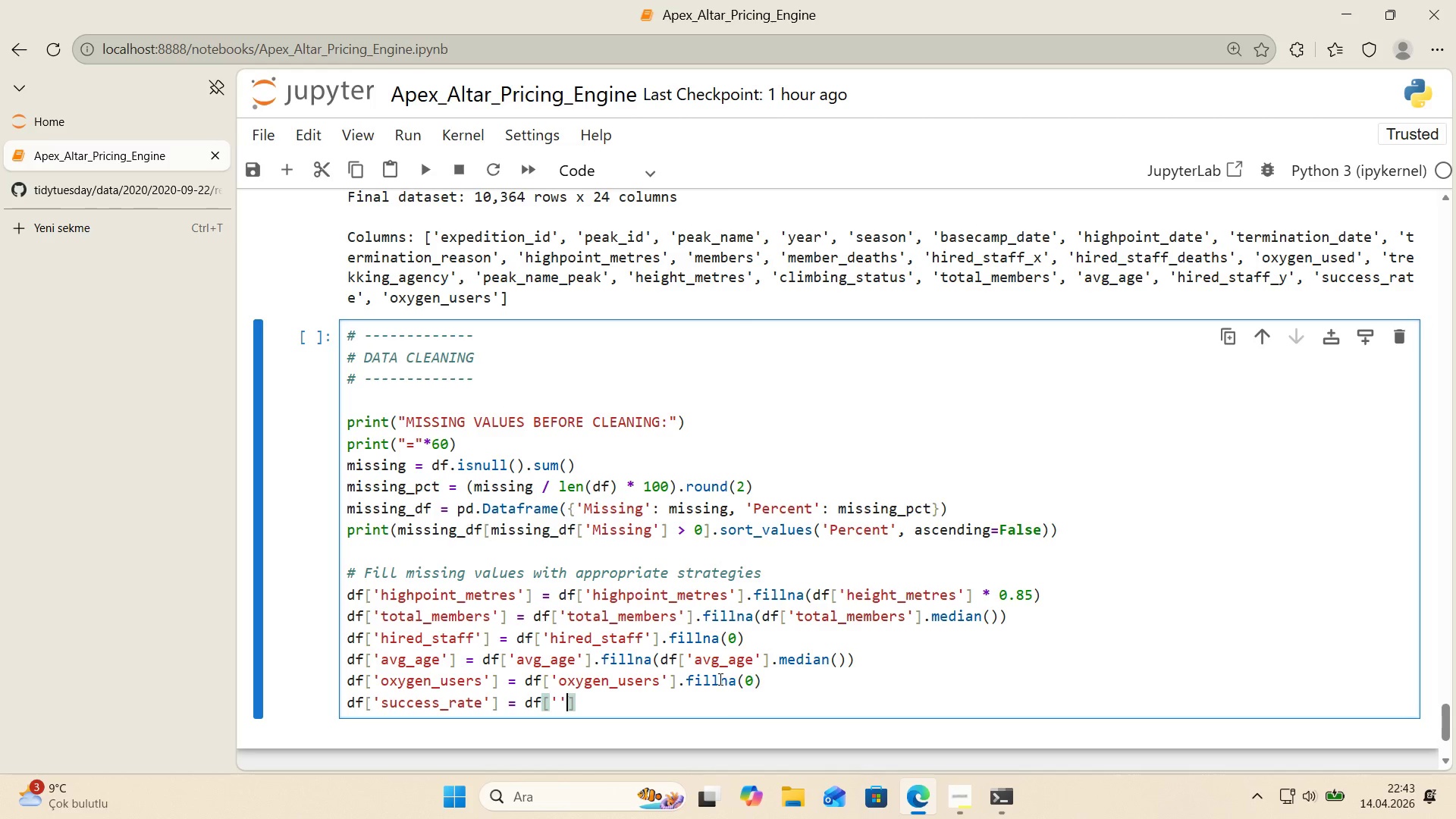 
key(ArrowLeft)
 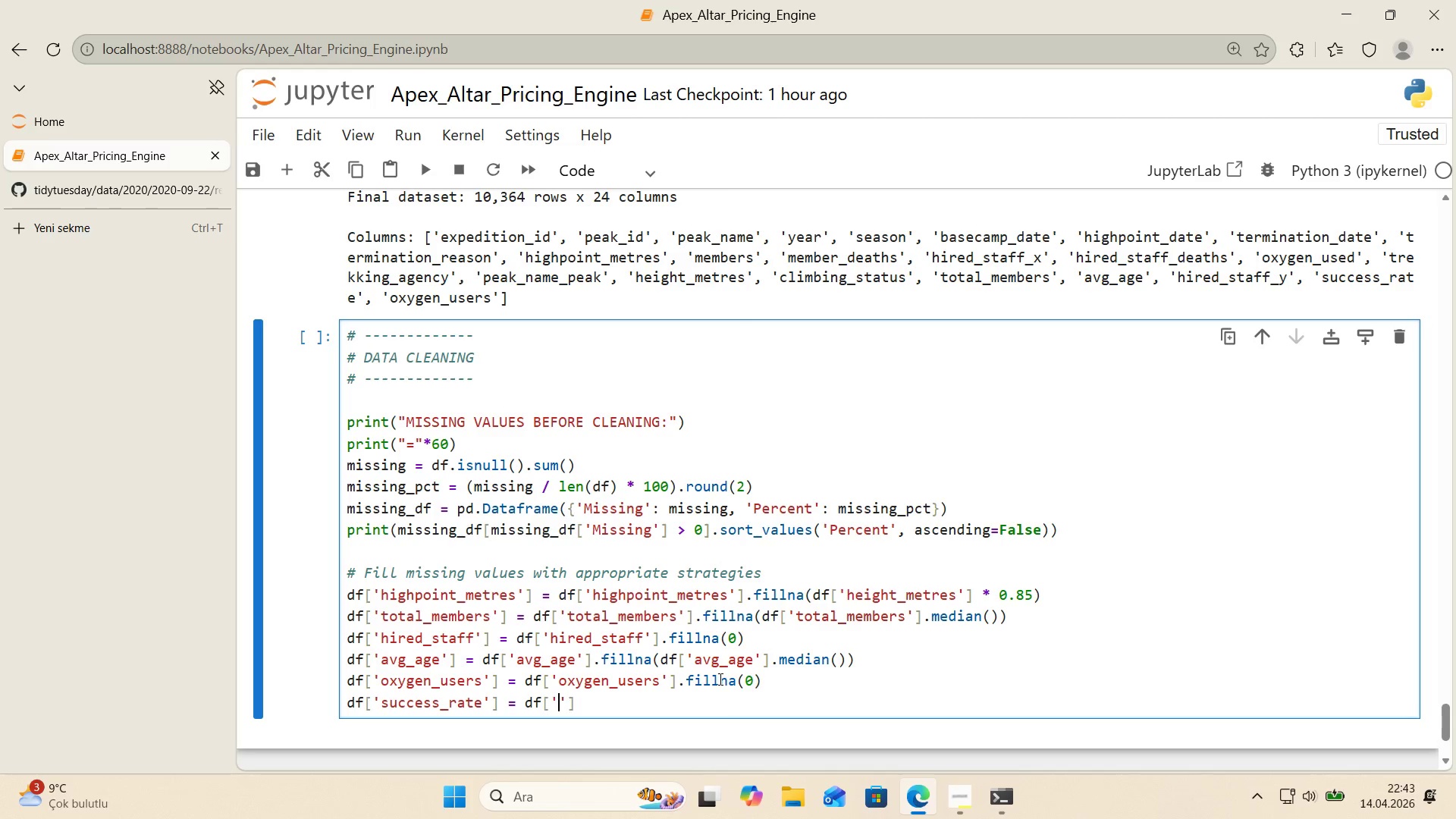 
type(success_rate)
 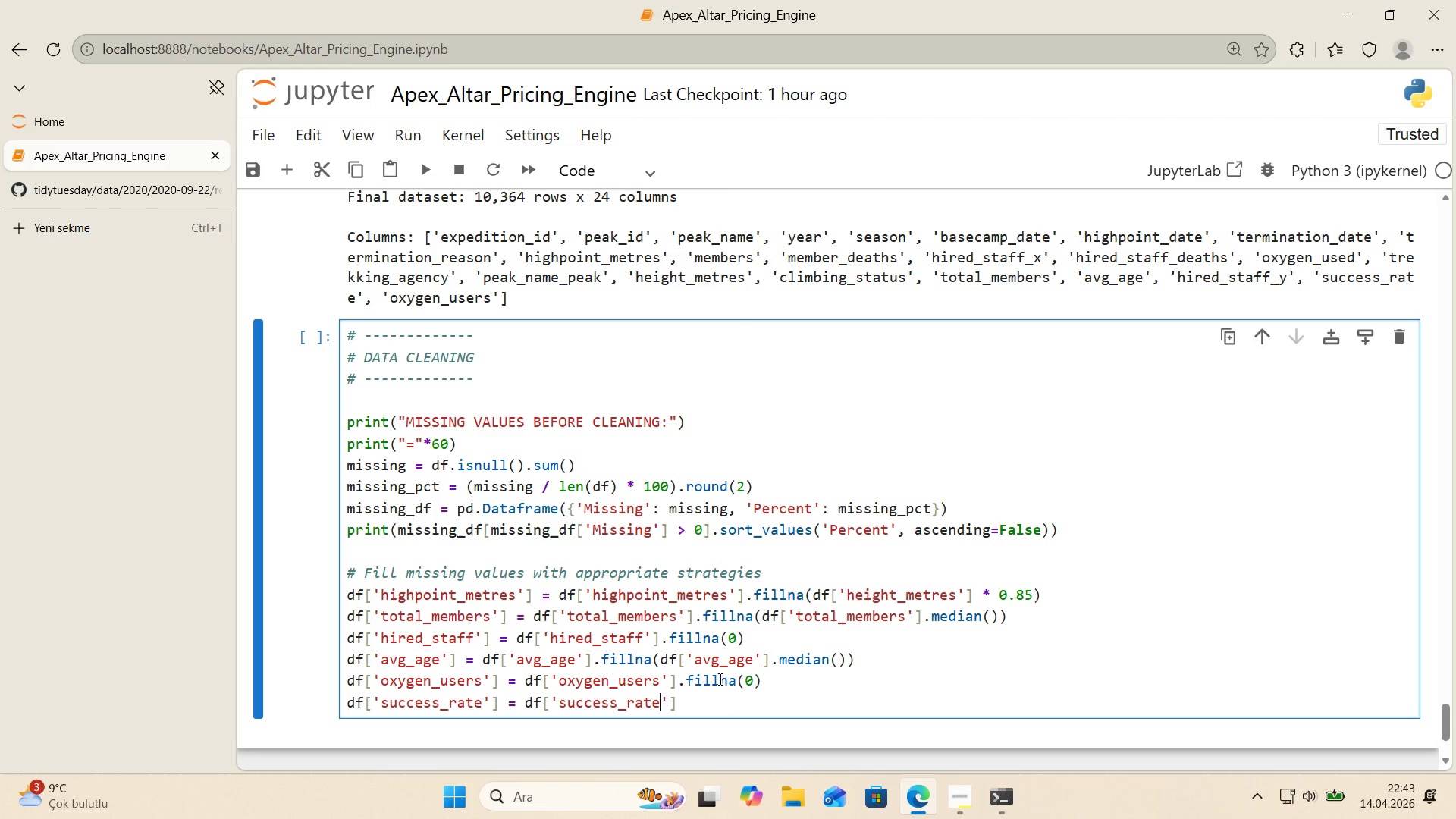 
key(ArrowRight)
 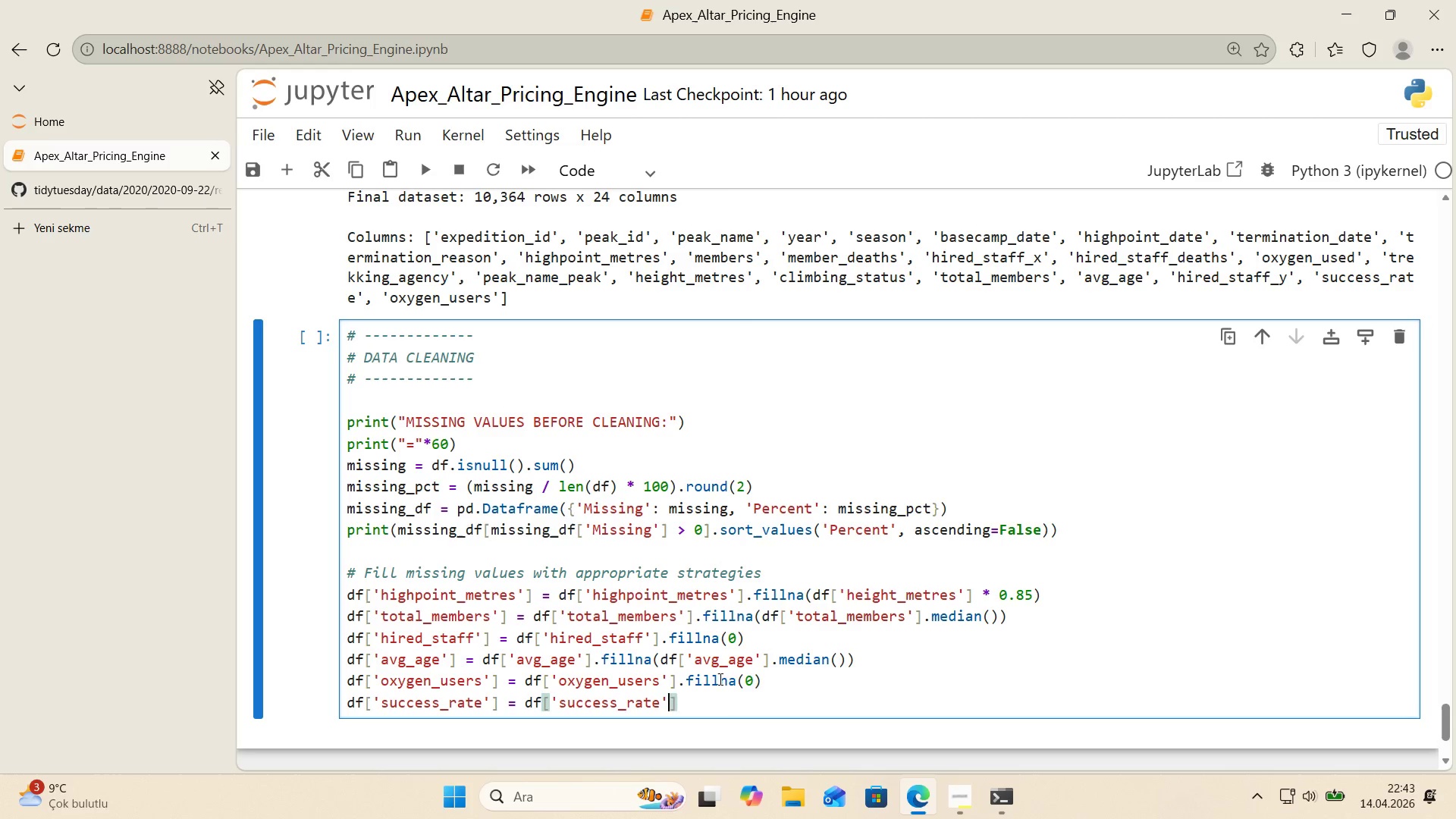 
key(ArrowRight)
 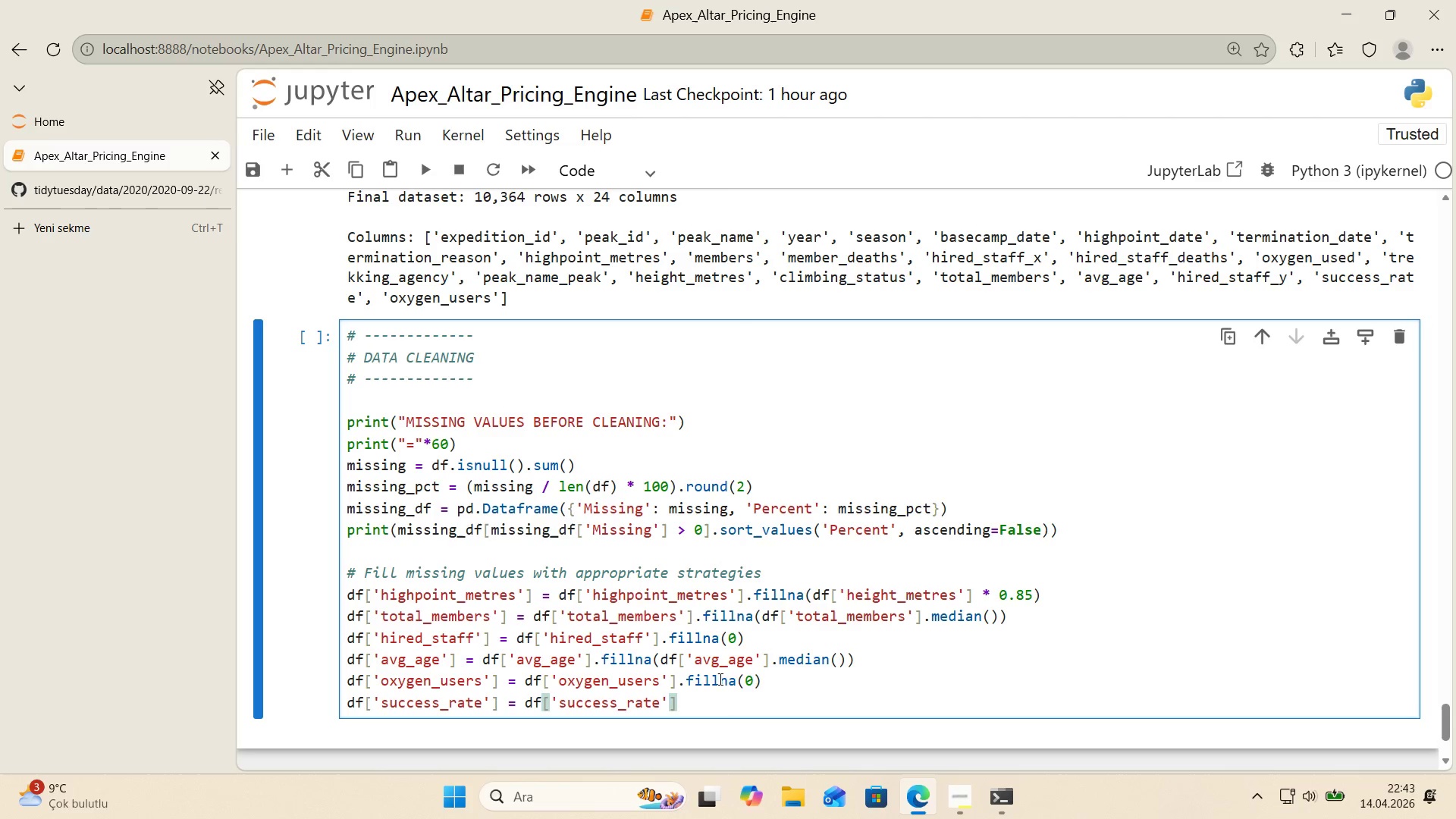 
type(.f'llna*()
 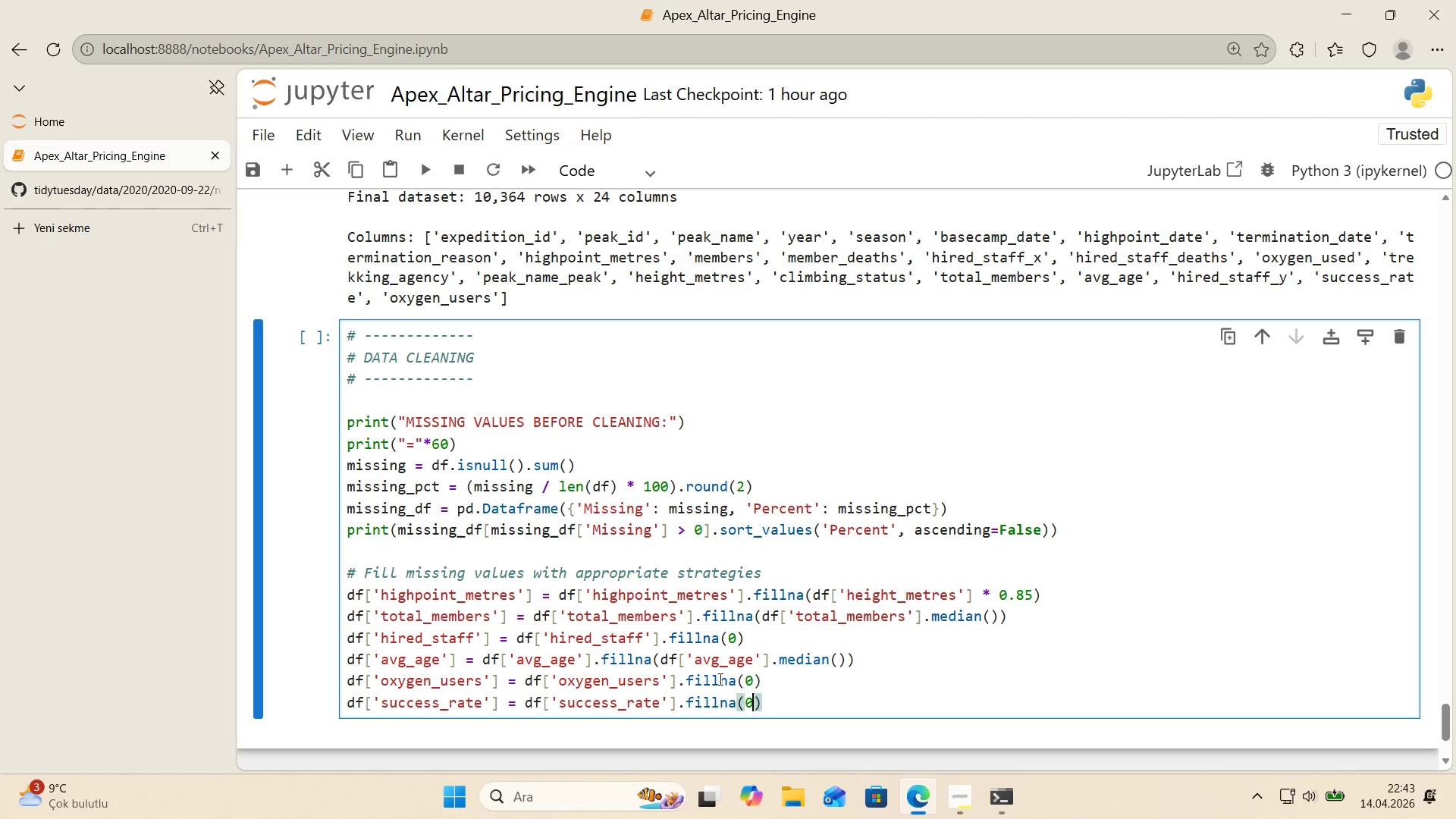 
 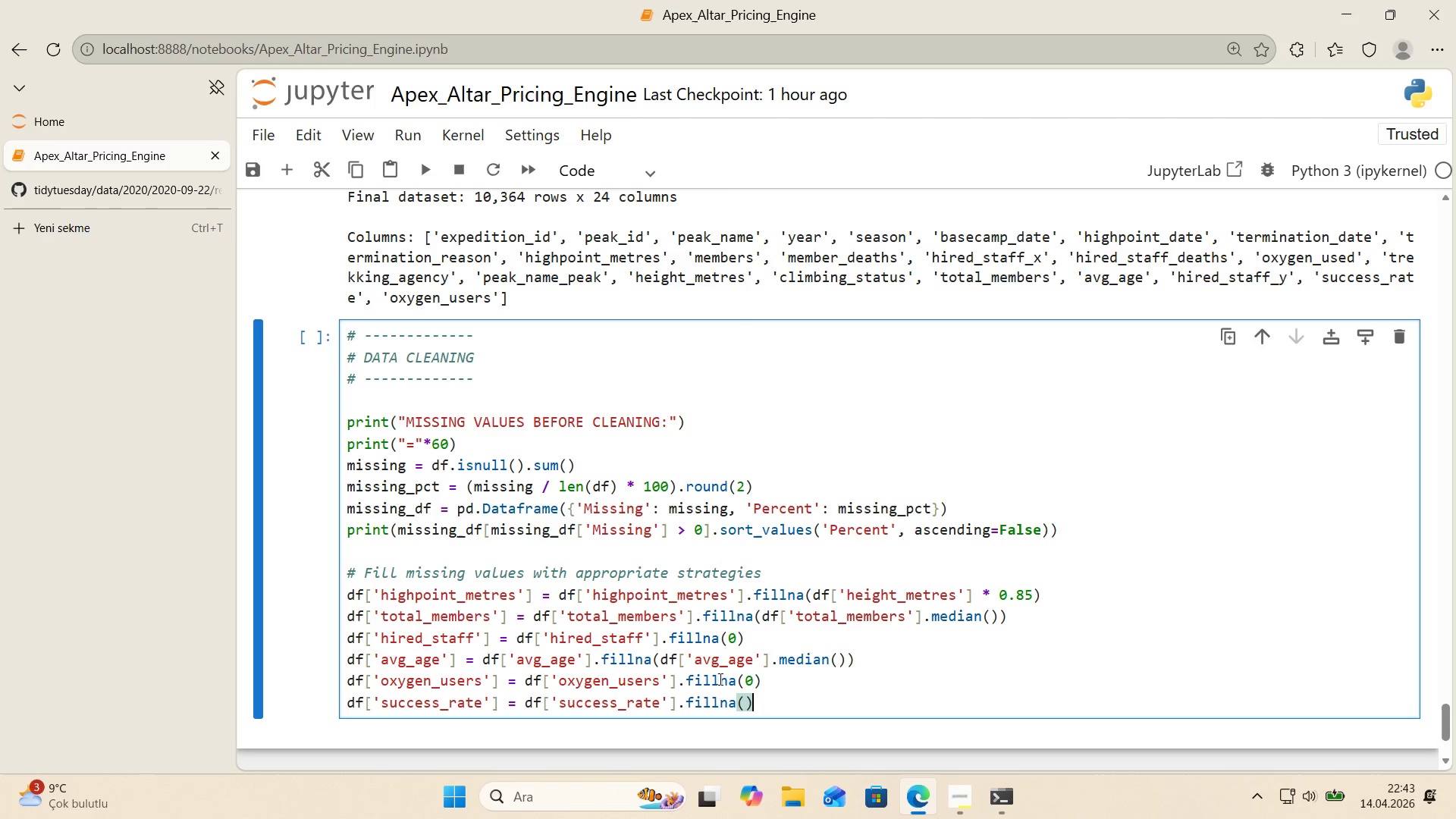 
key(ArrowLeft)
 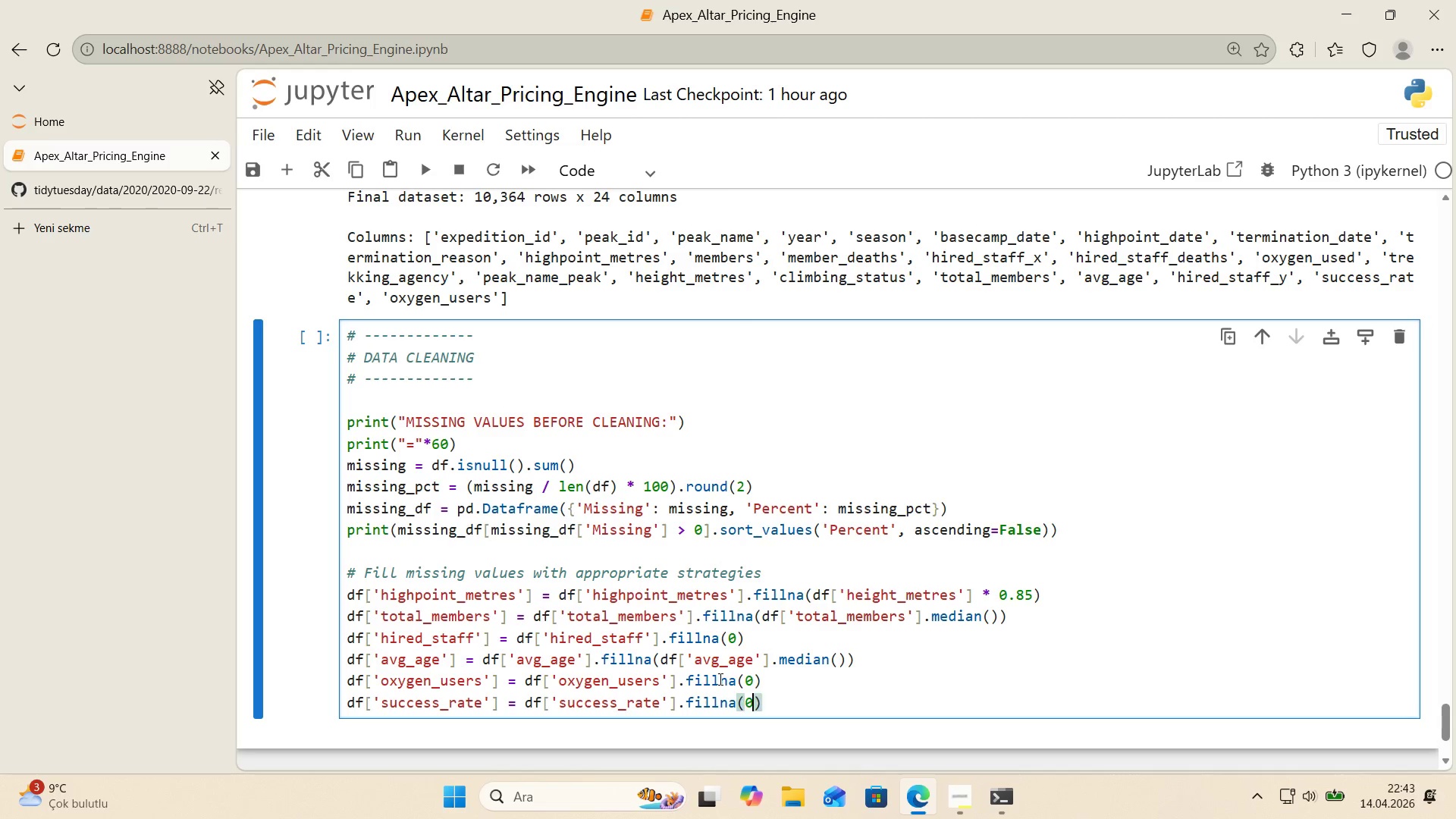 
key(Numpad0)
 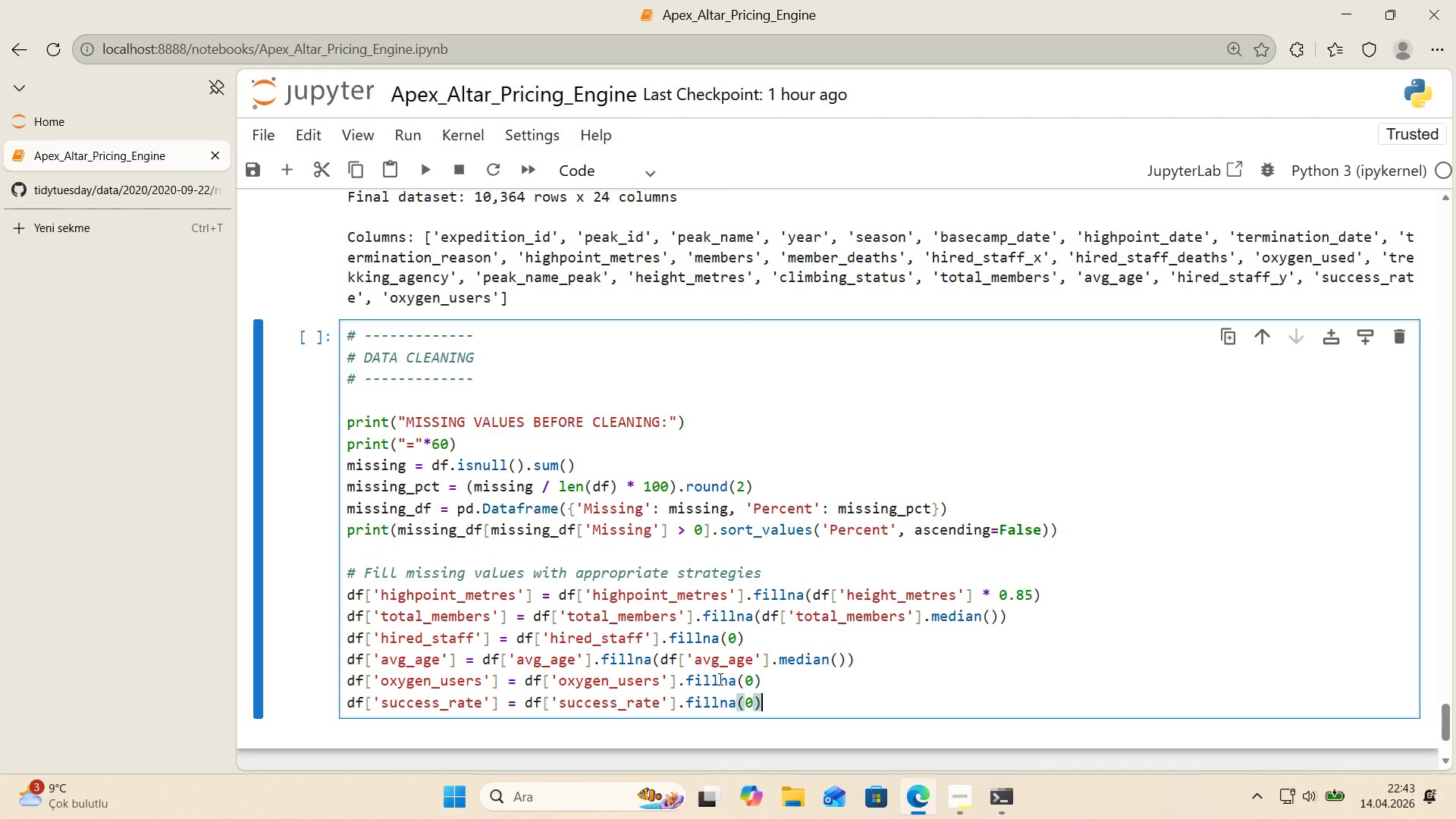 
key(ArrowRight)
 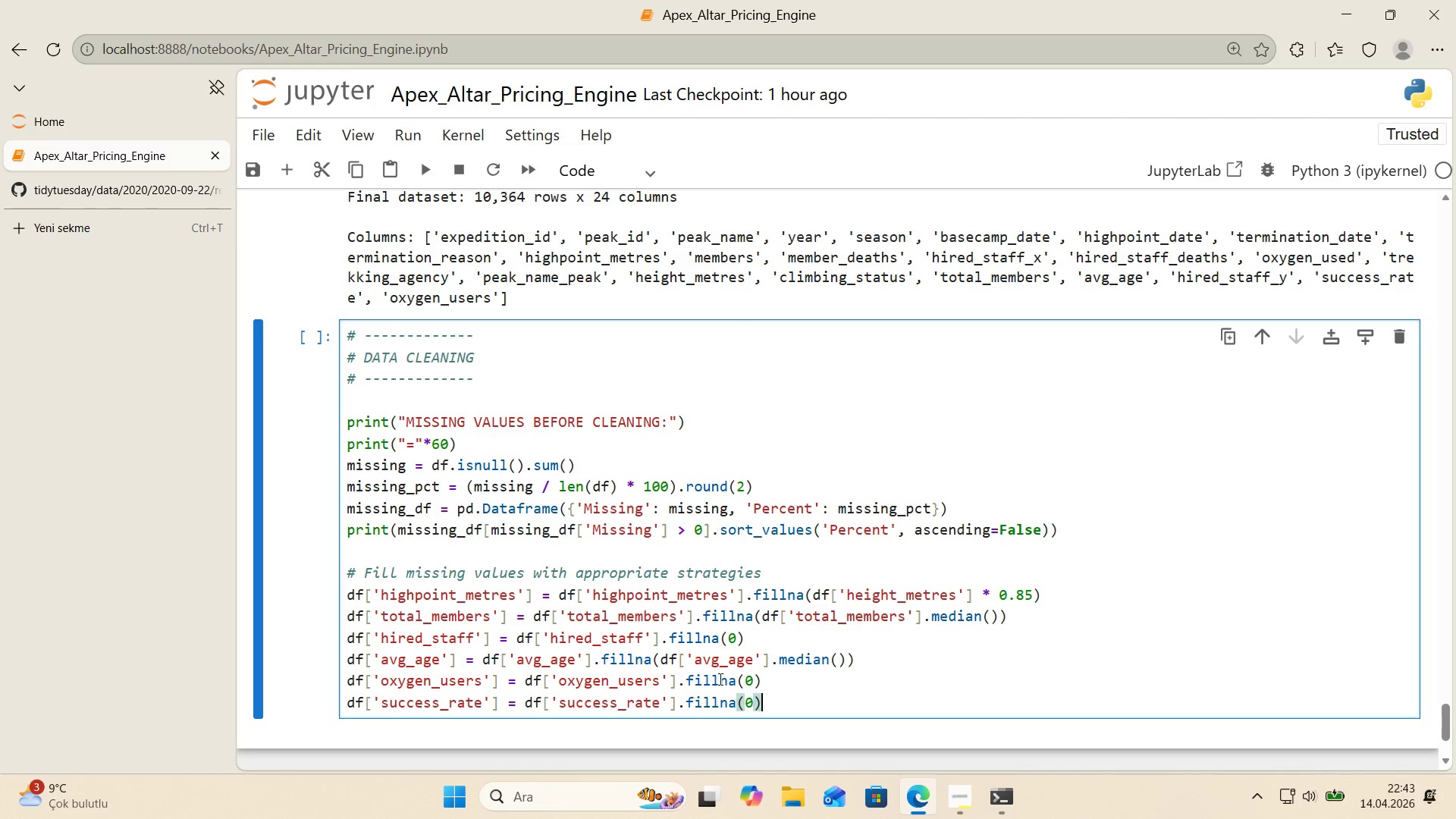 
key(ArrowRight)
 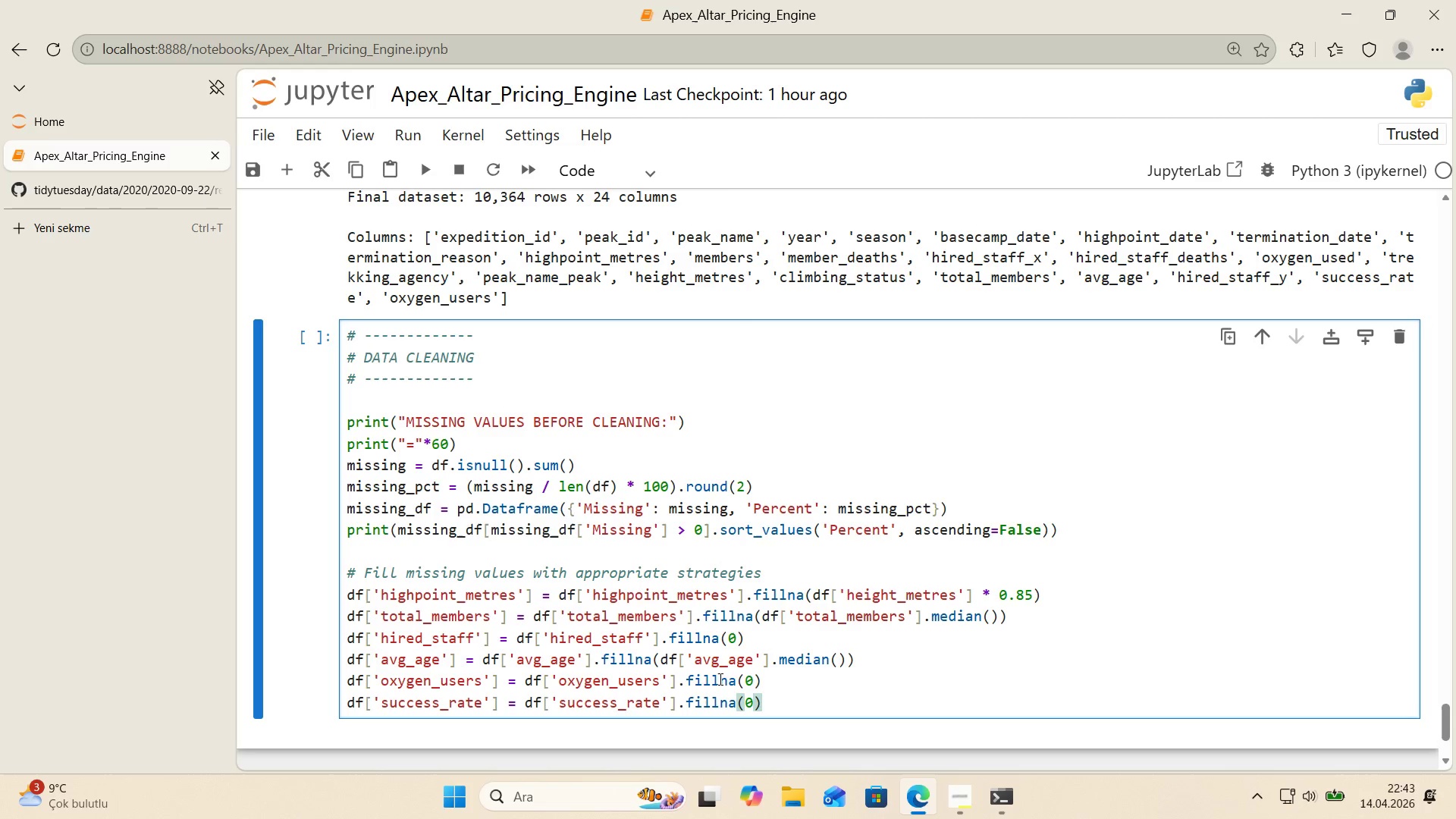 
key(Enter)
 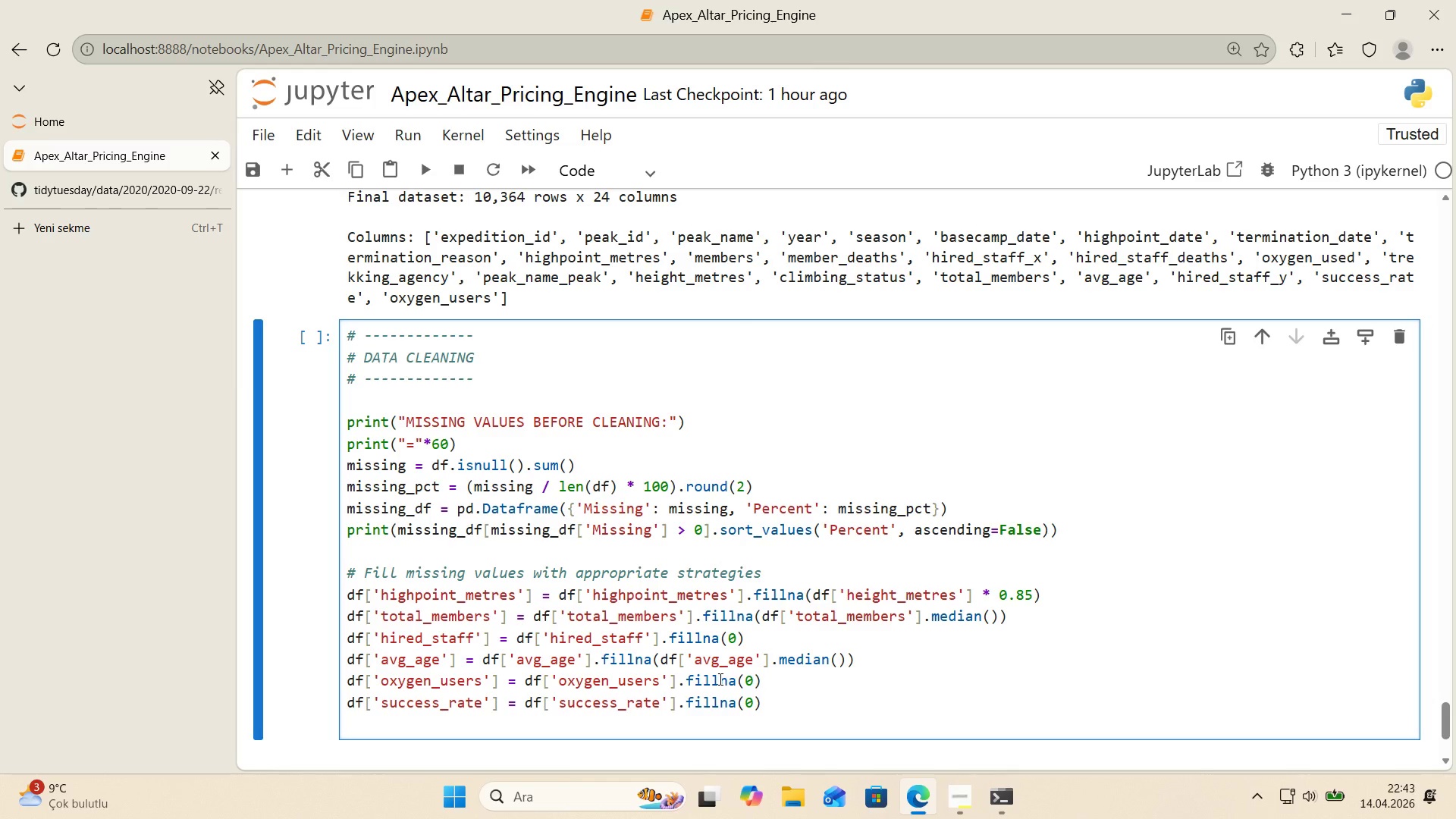 
type(df)
 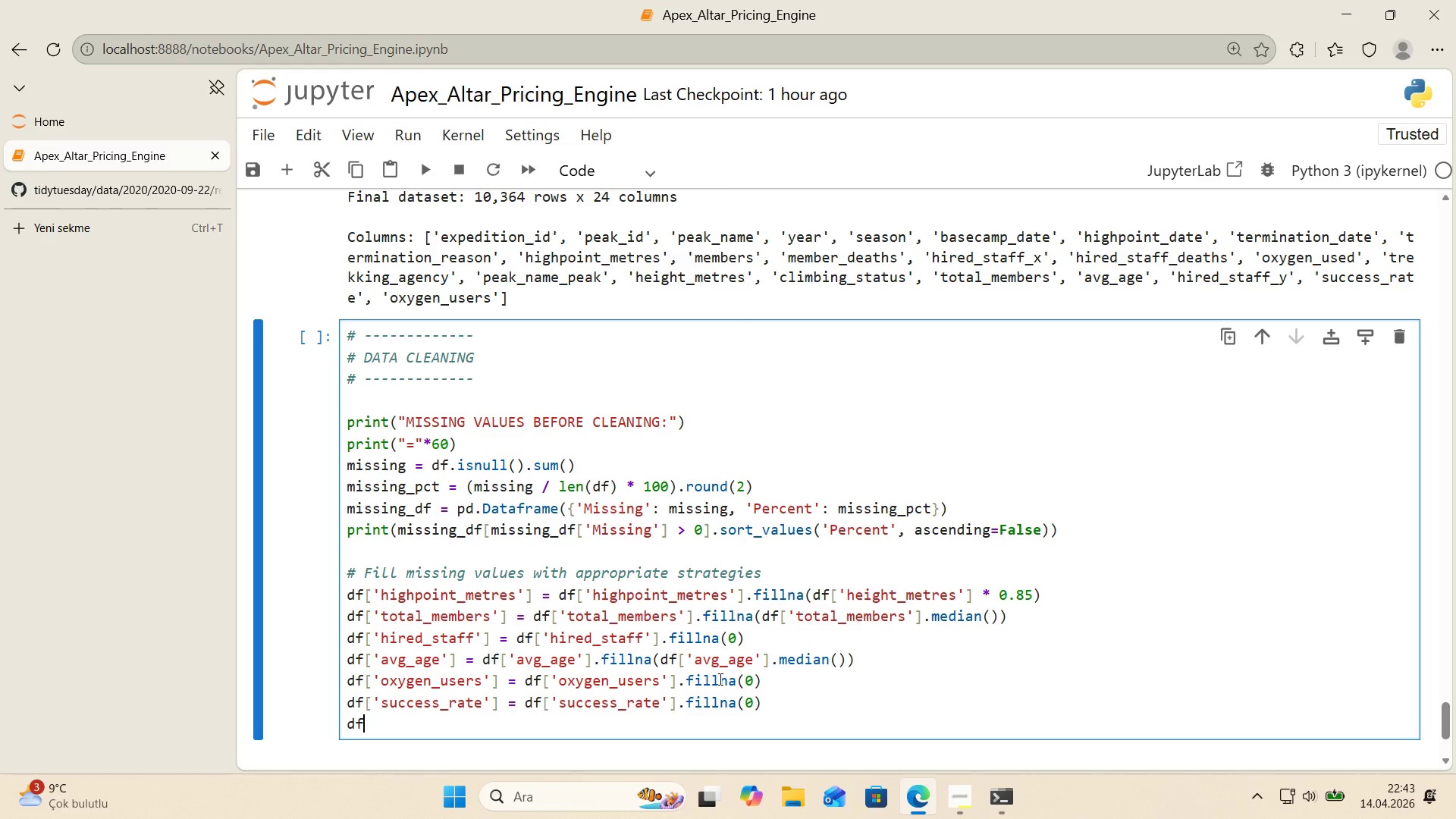 
key(Alt+Control+8)
 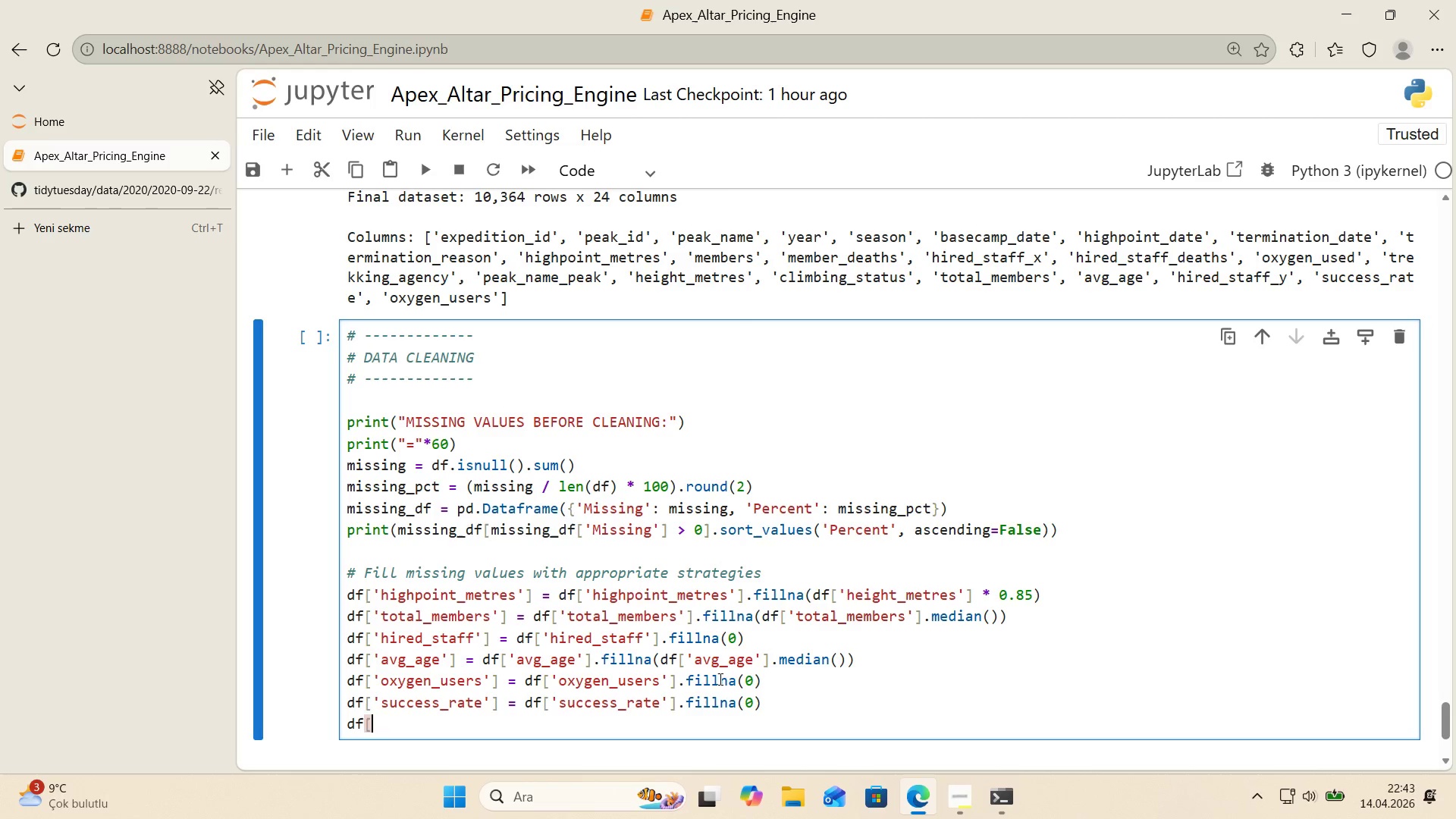 
key(Alt+Control+9)
 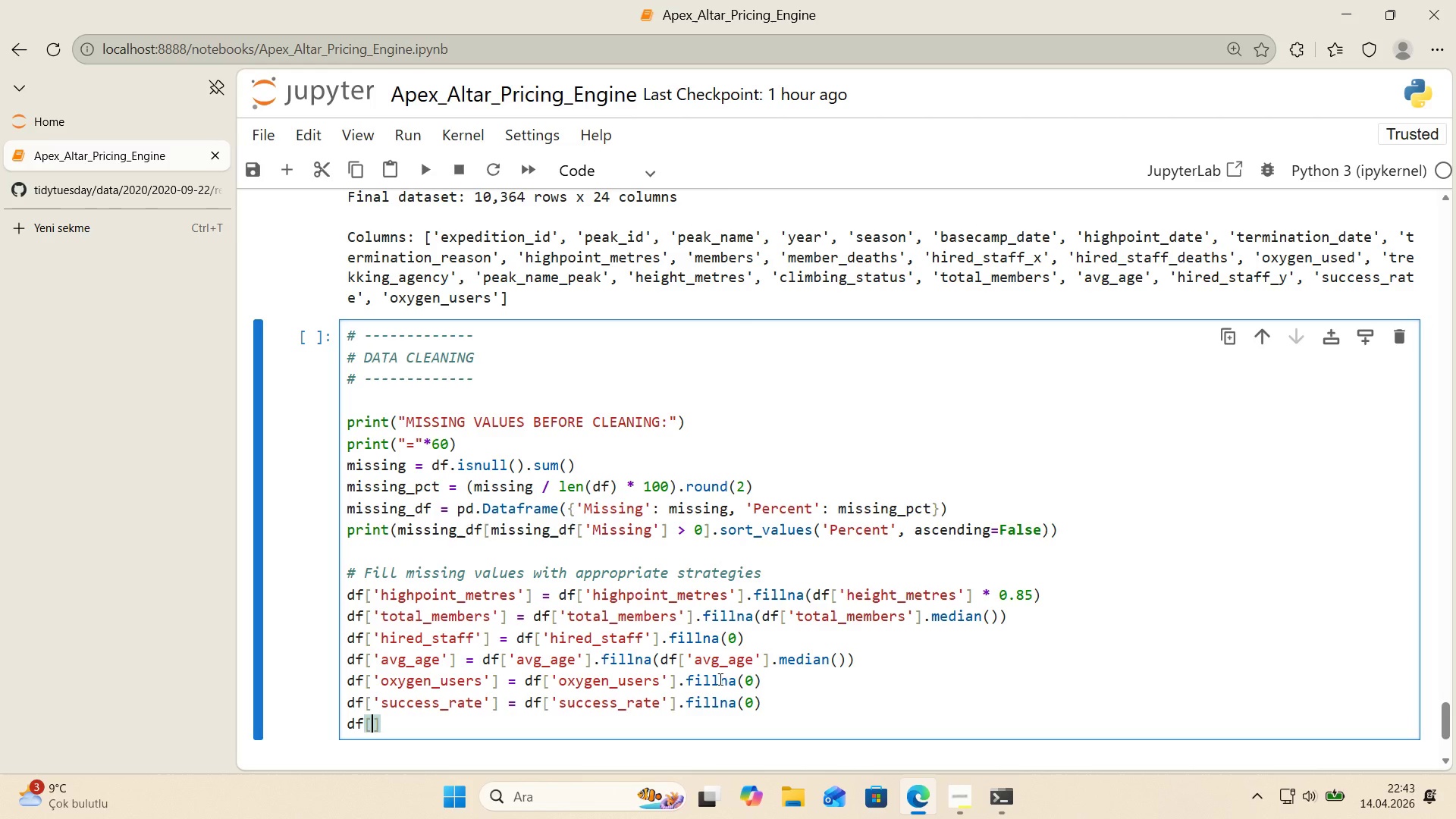 
key(ArrowLeft)
 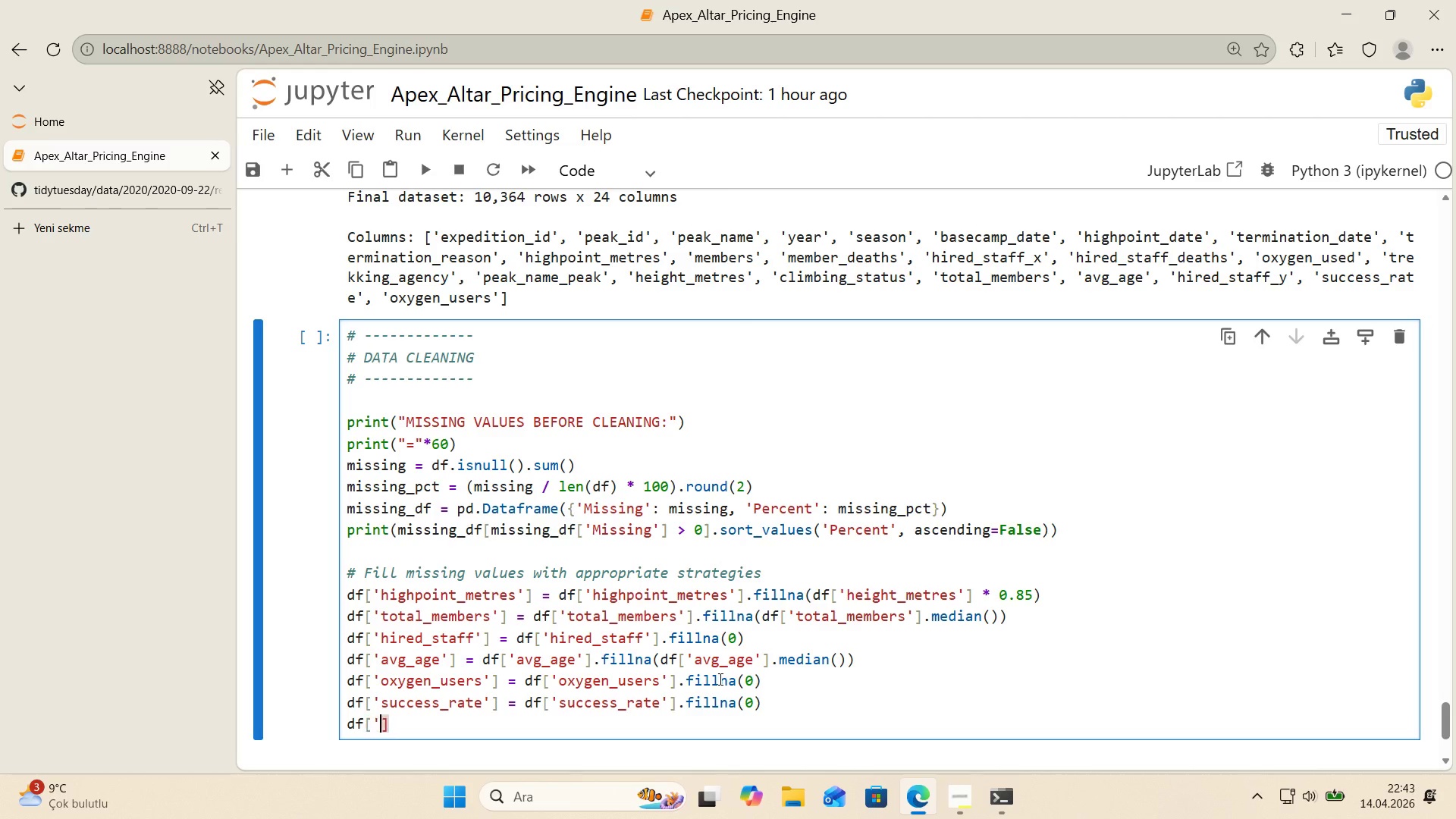 
type(@@)
 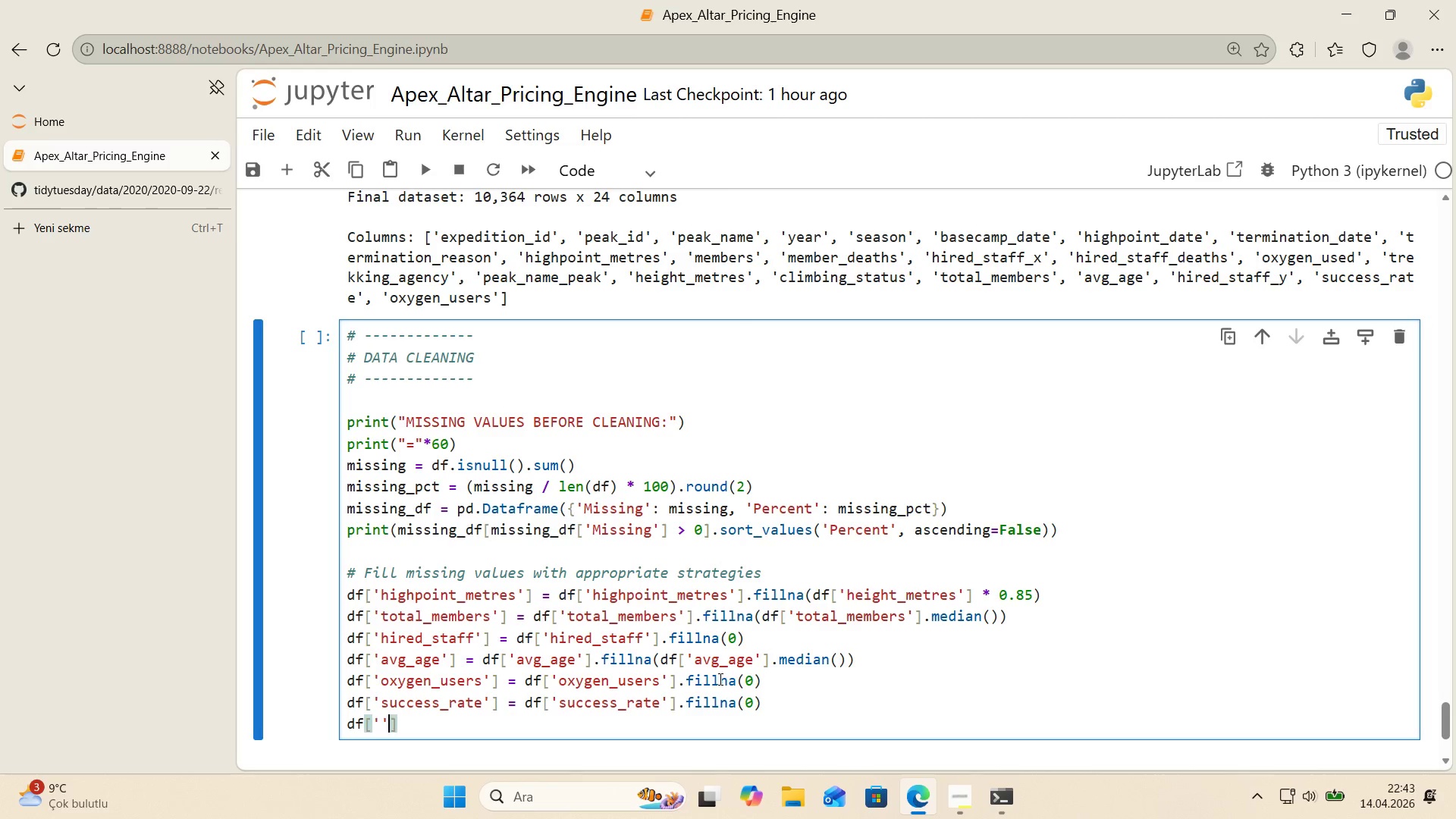 
key(ArrowLeft)
 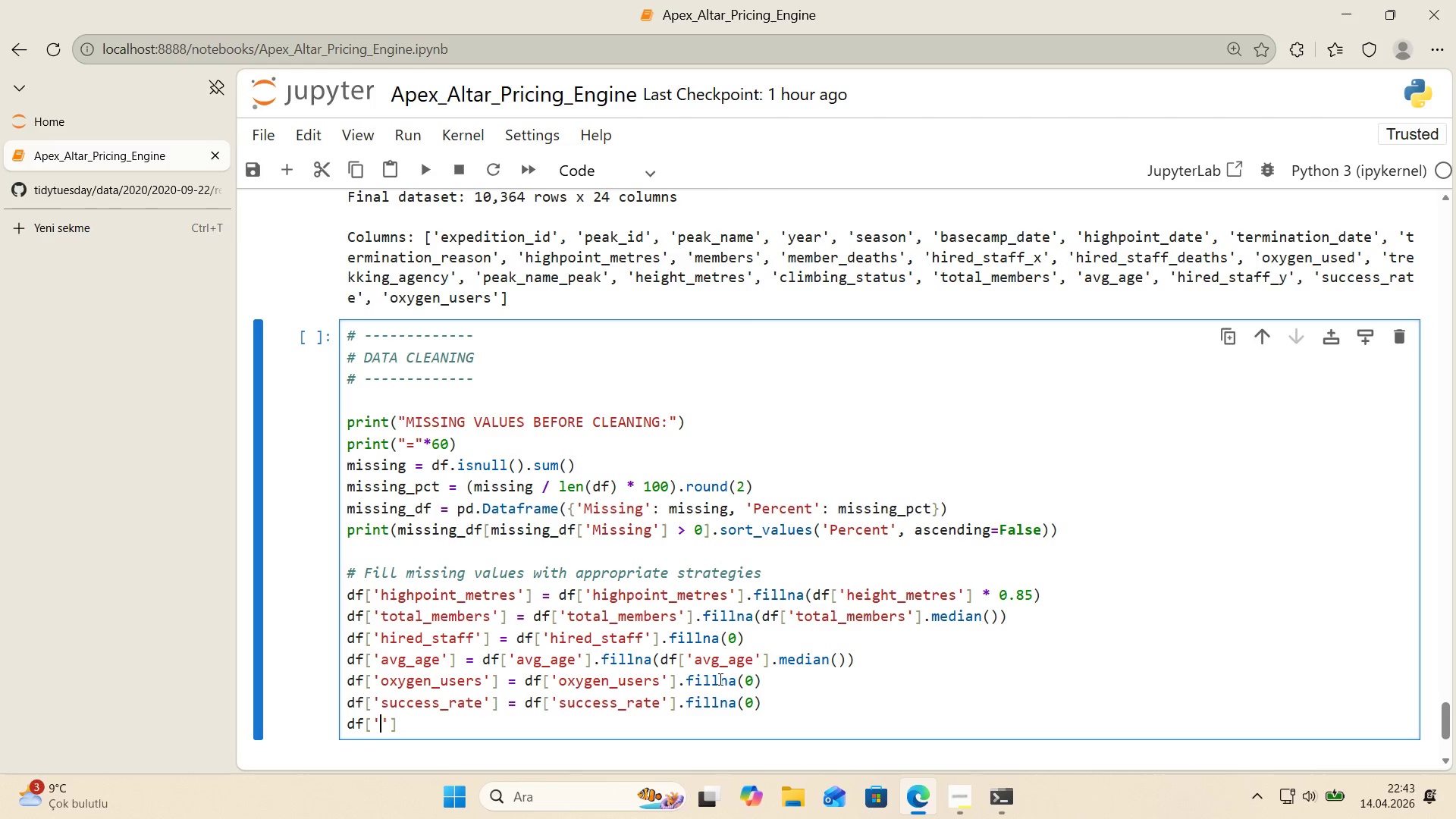 
type(days_to_h'ghpo'nt)
 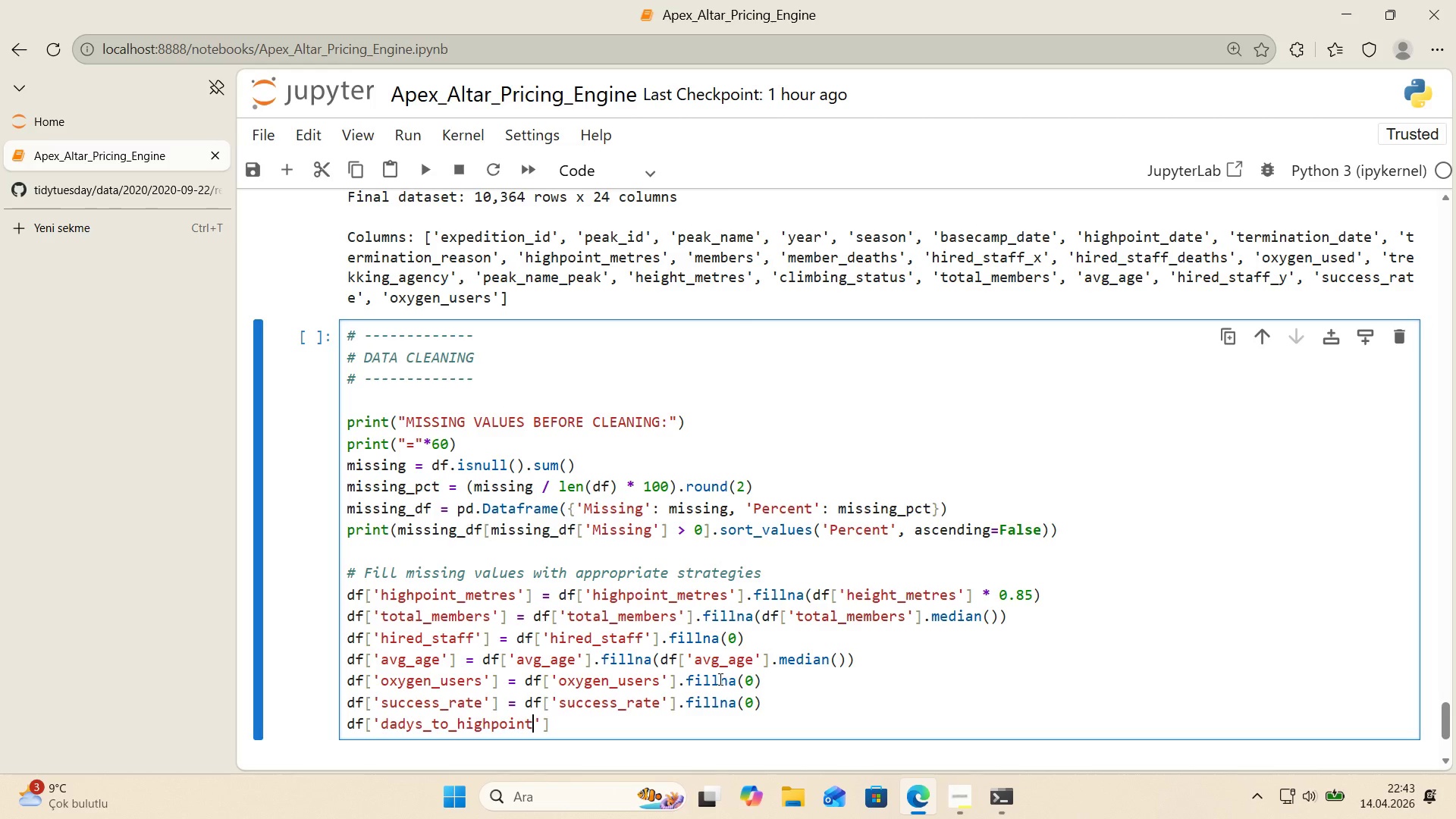 
hold_key(key=D, duration=7.0)
 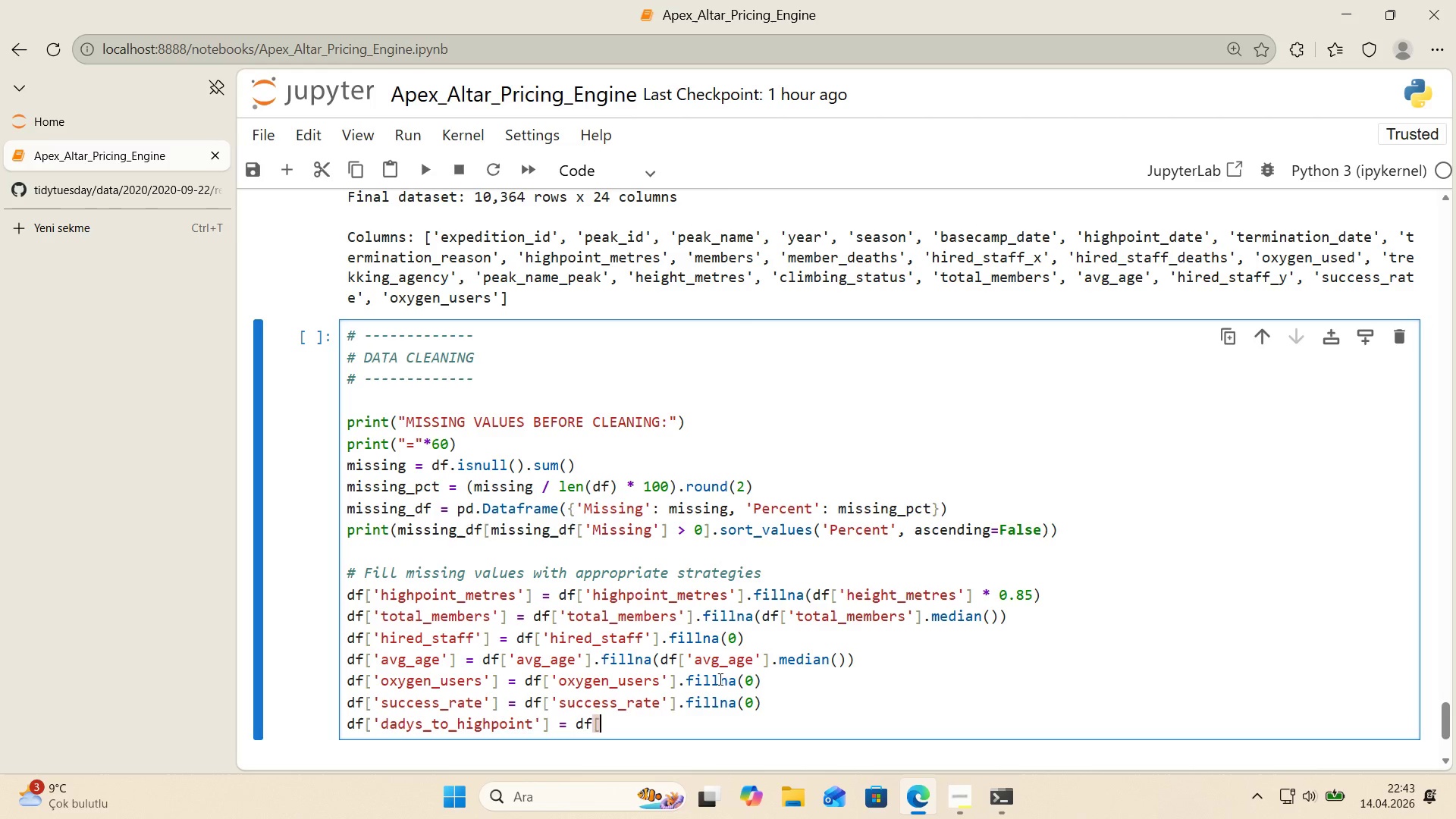 
key(ArrowRight)
 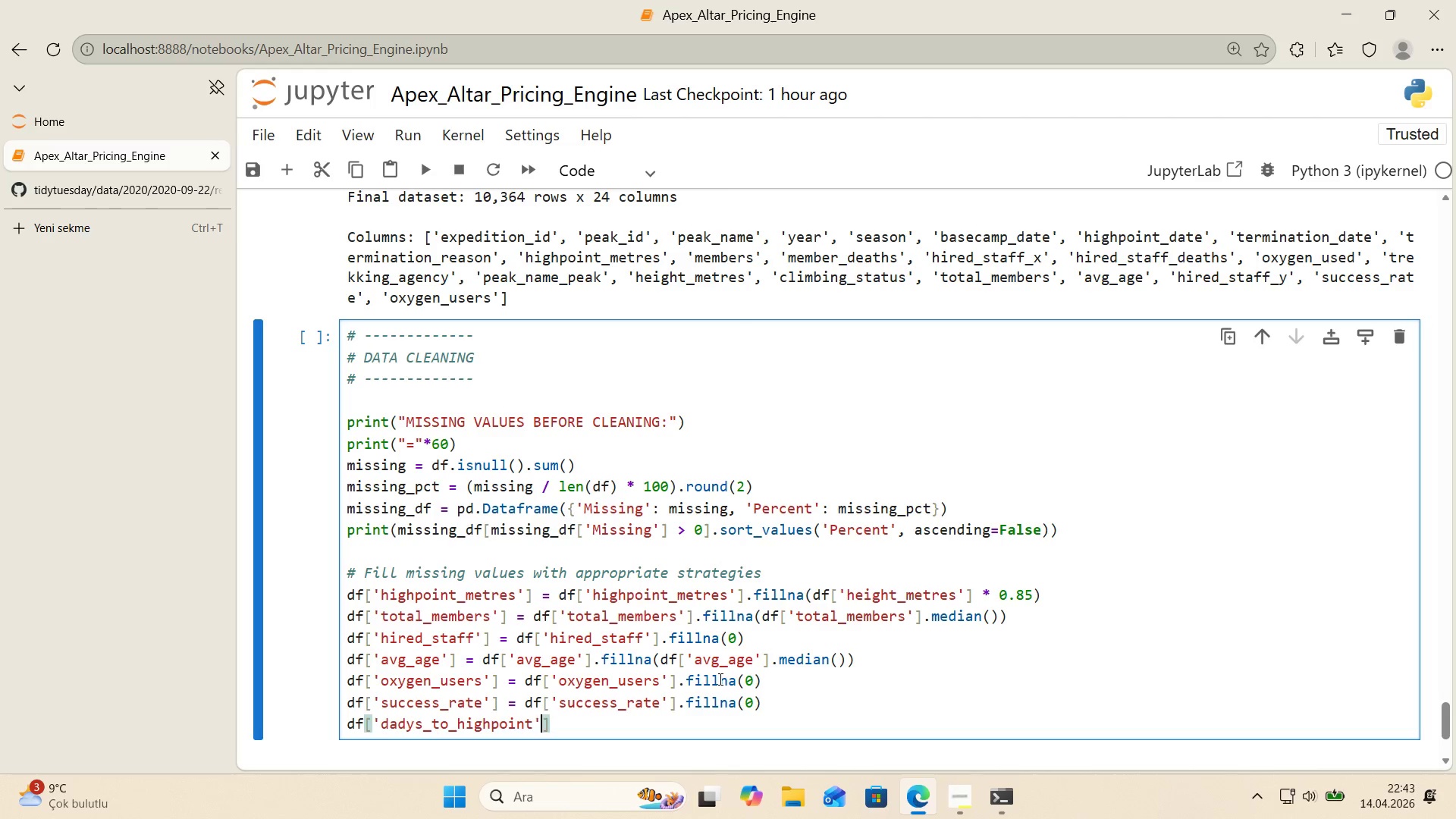 
key(ArrowRight)
 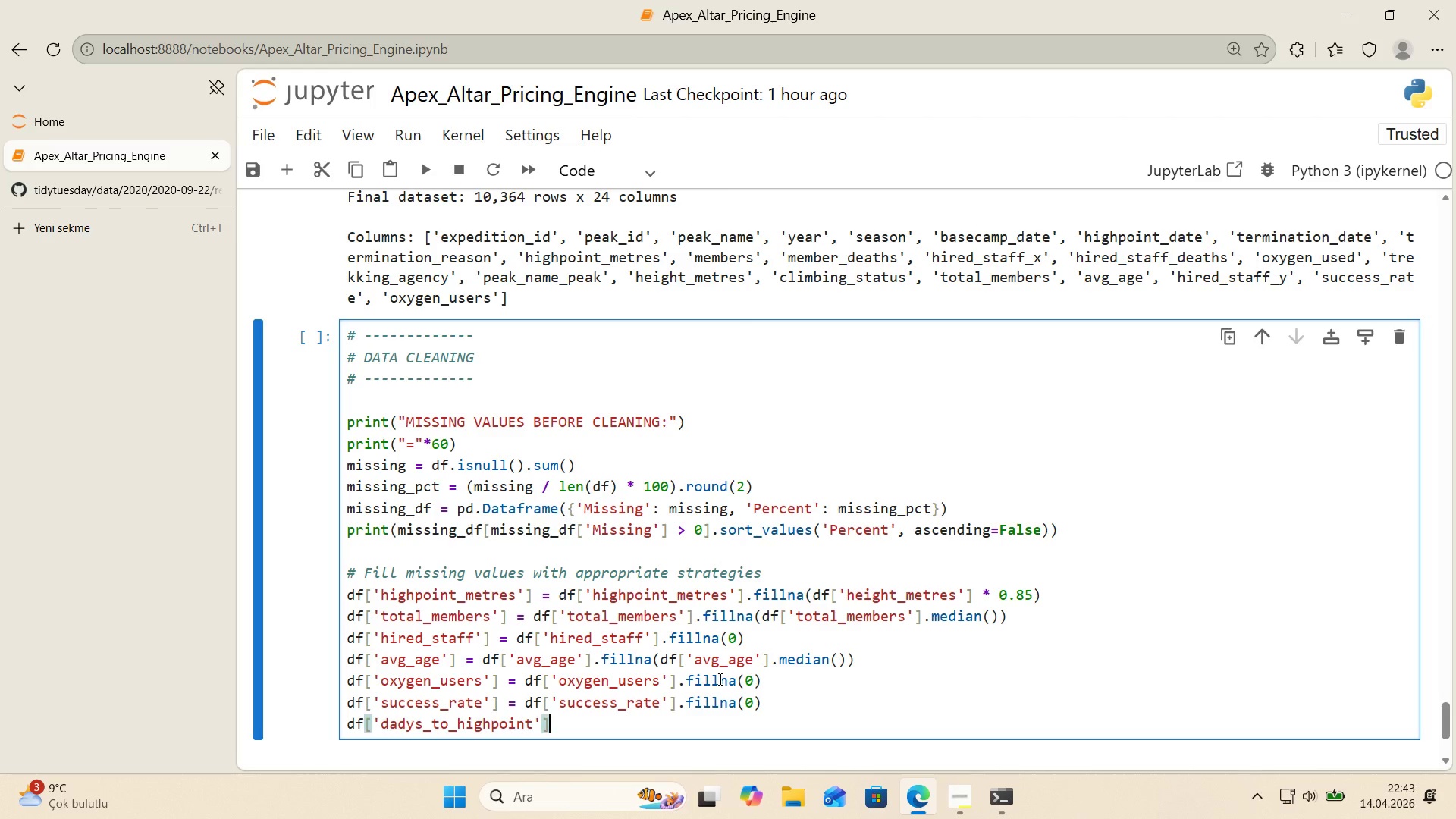 
key(Space)
 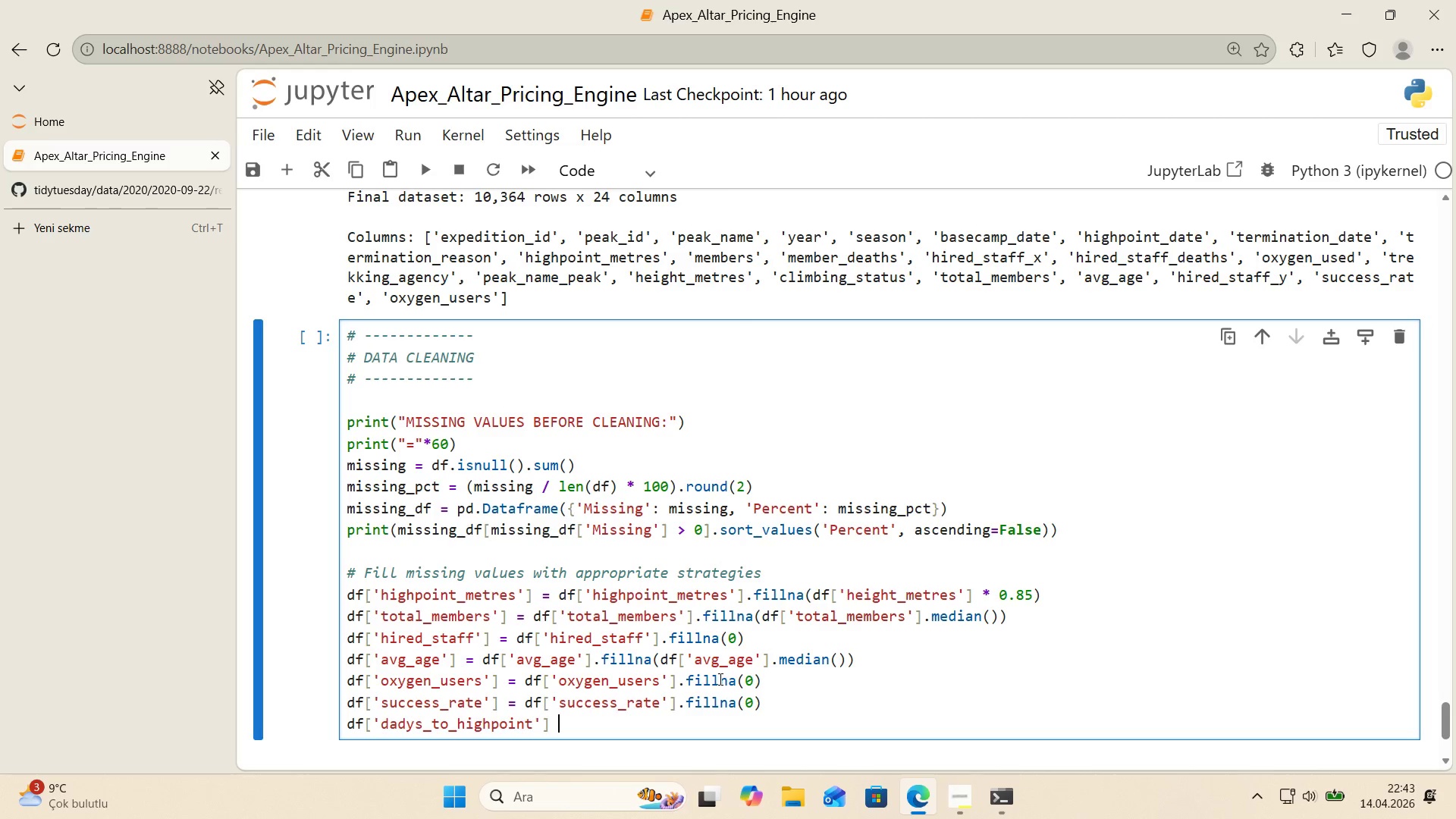 
key(Shift+0)
 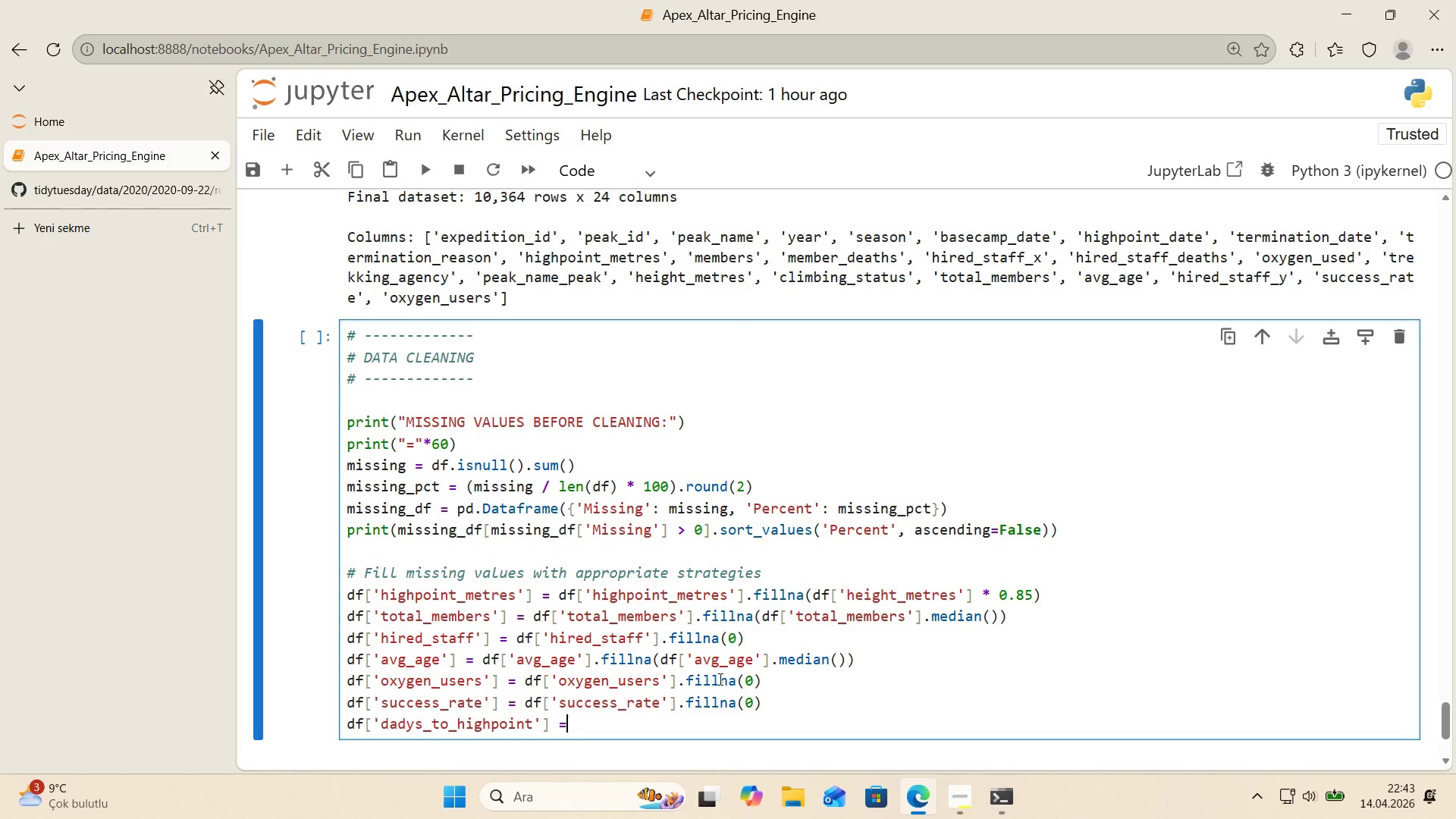 
key(Space)
 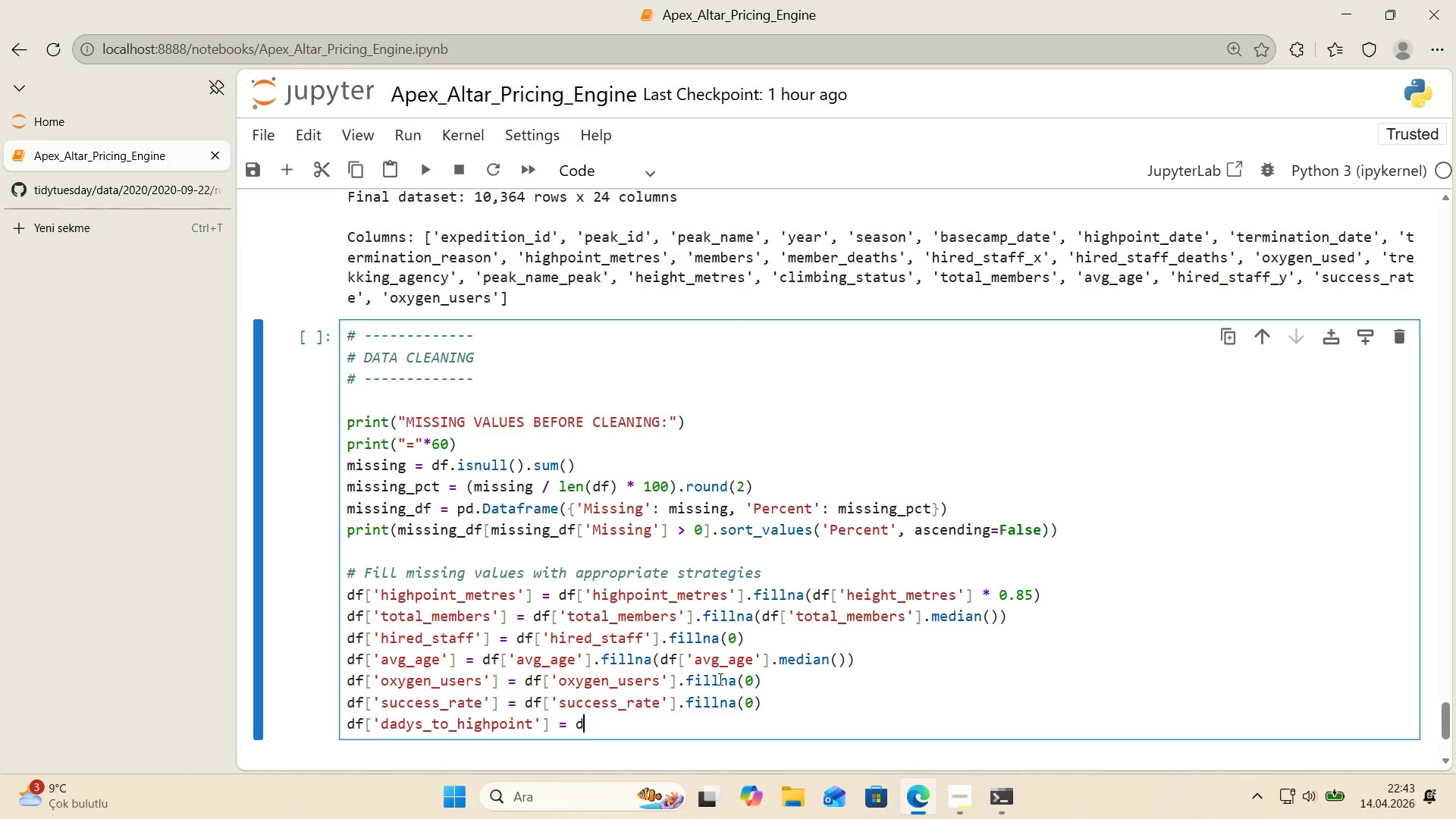 
key(F)
 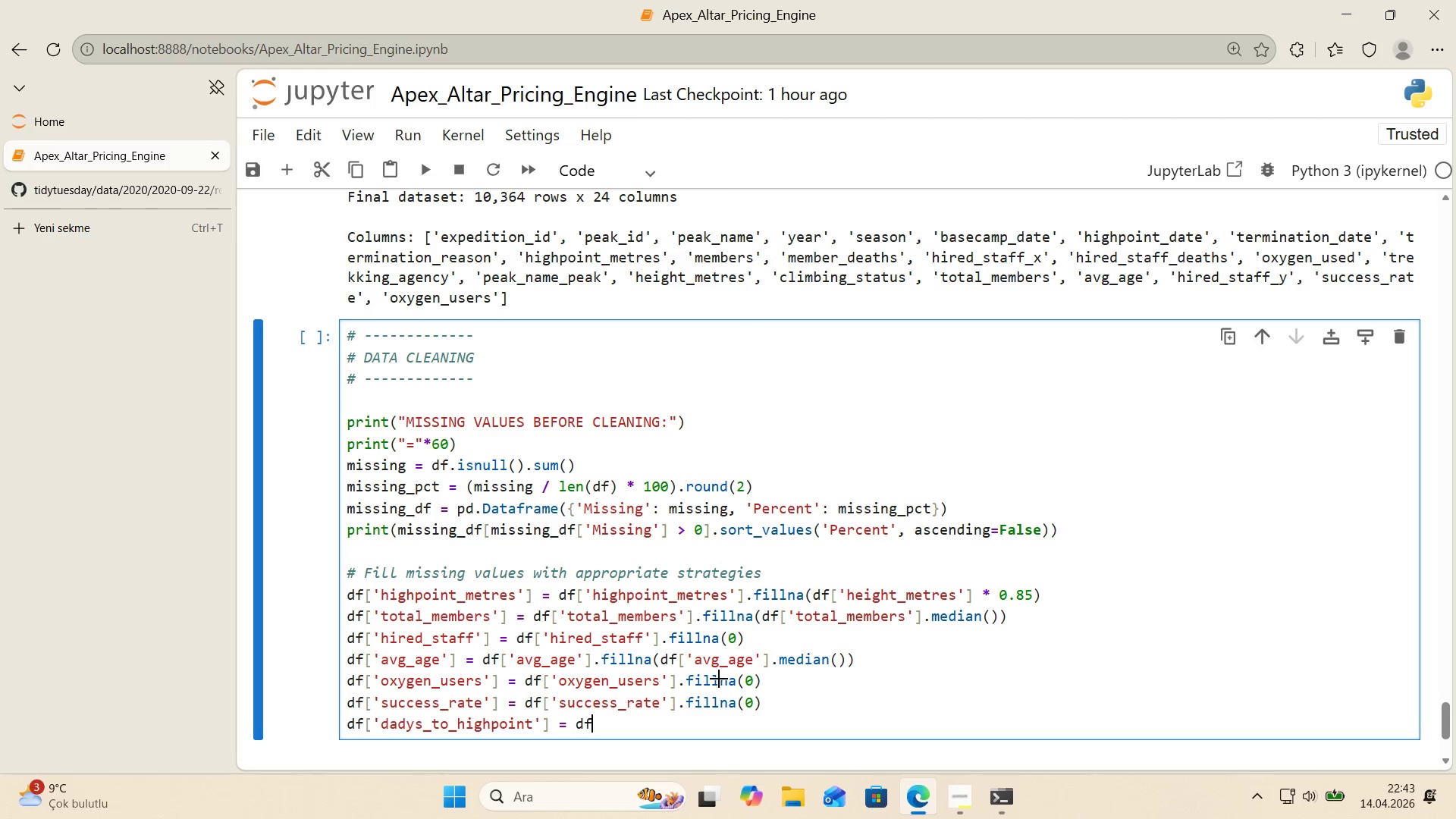 
key(Alt+Control+8)
 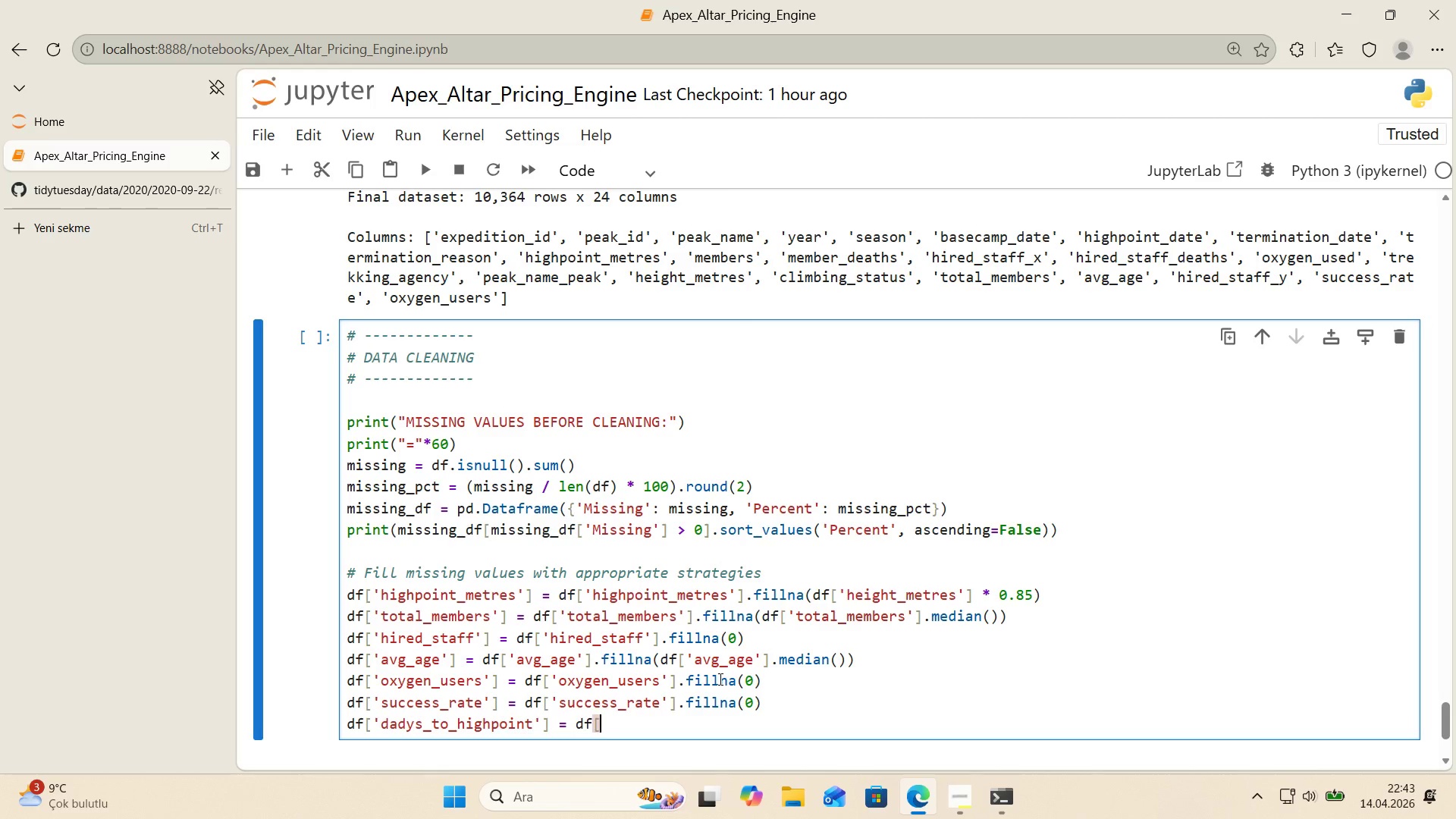 
key(Alt+Control+9)
 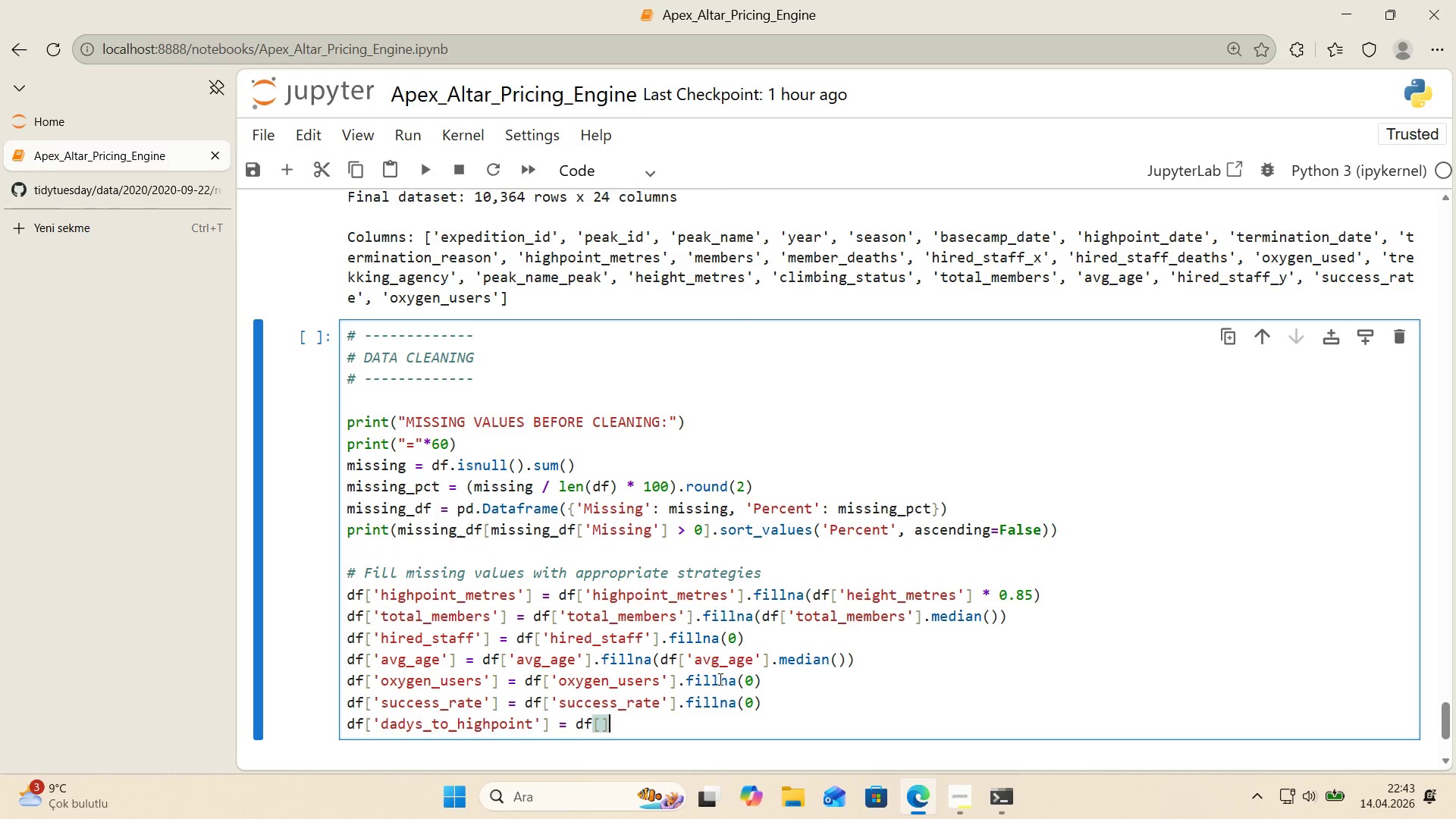 
key(ArrowLeft)
 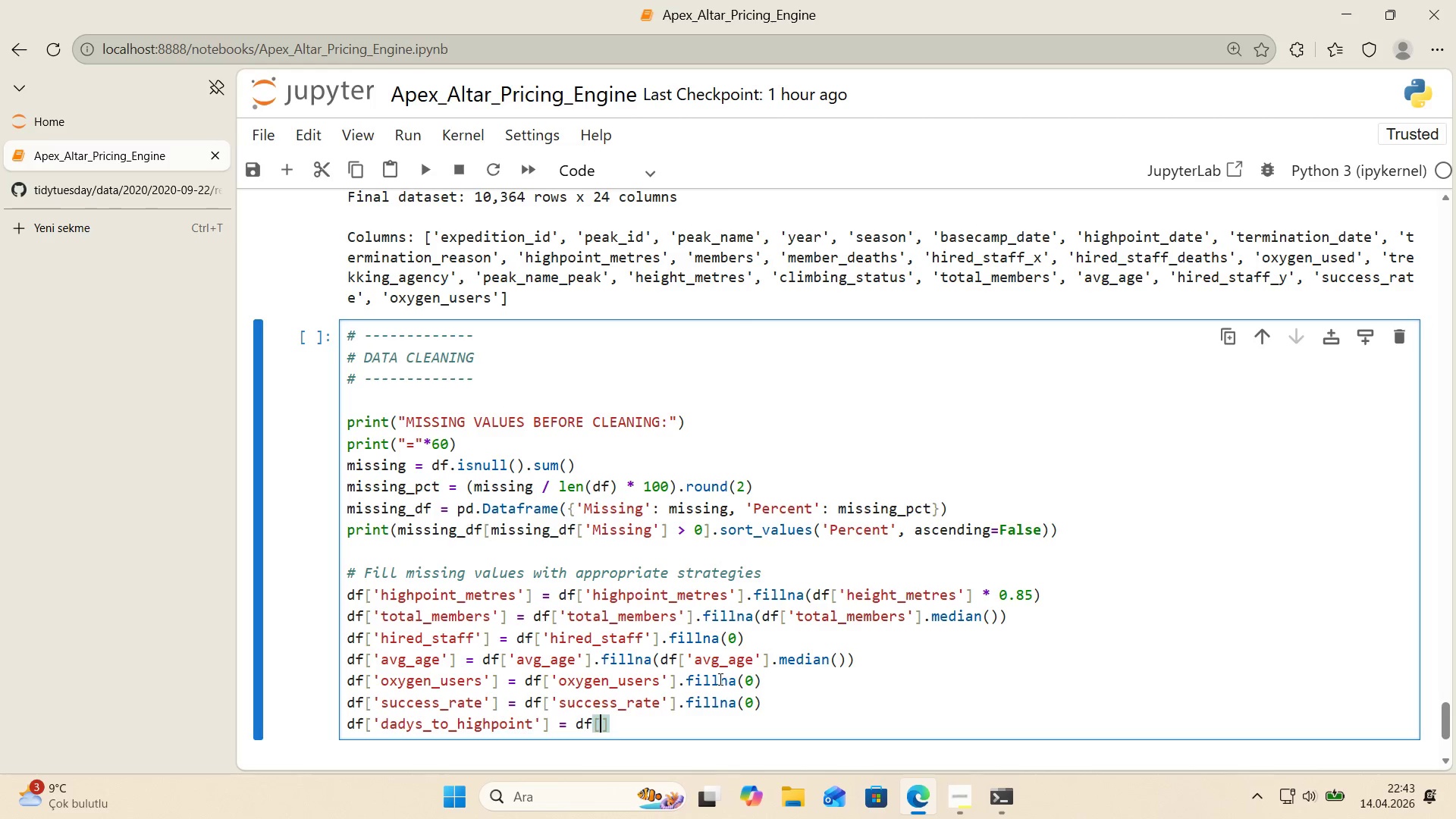 
type(@@)
 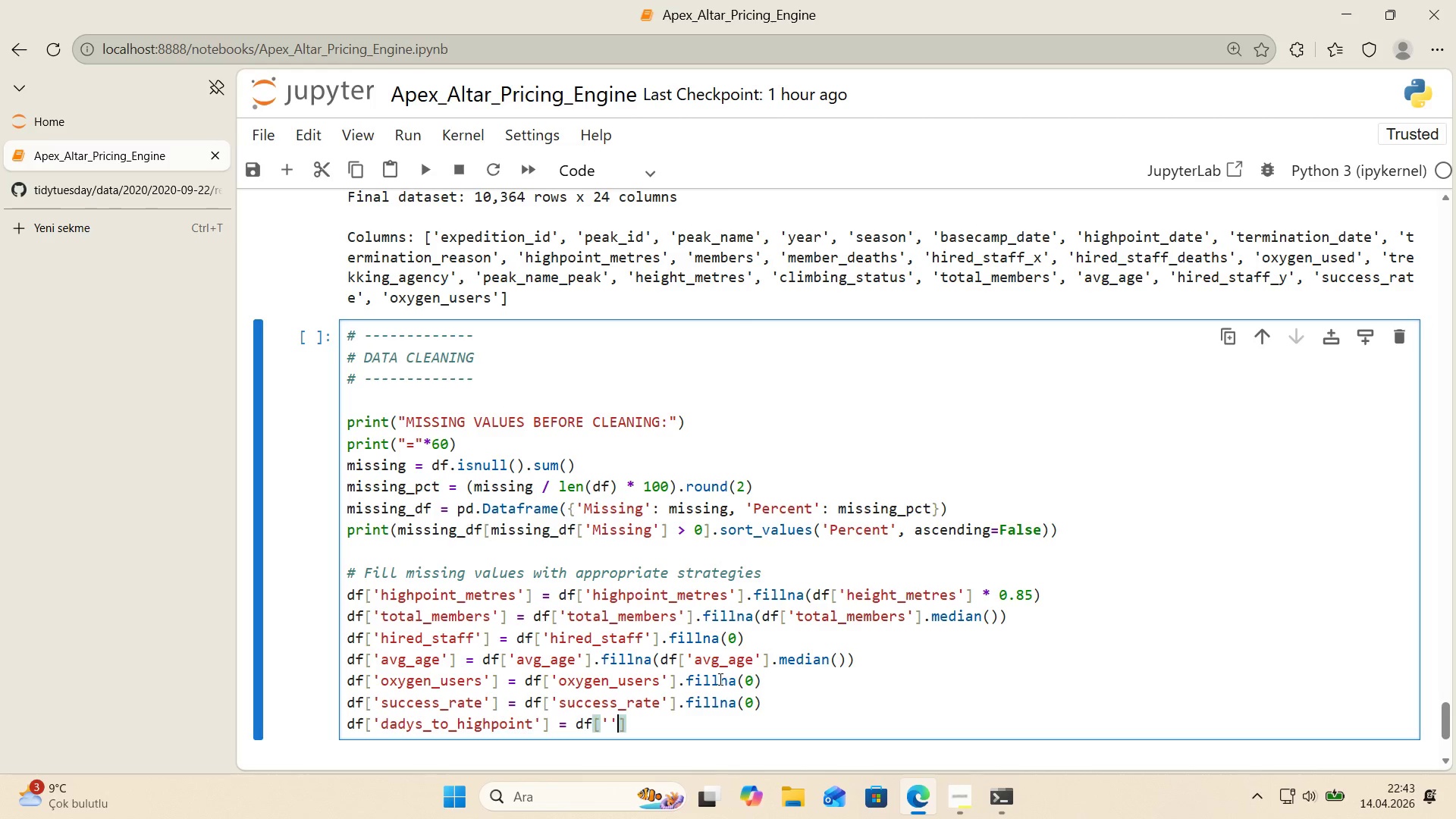 
key(ArrowLeft)
 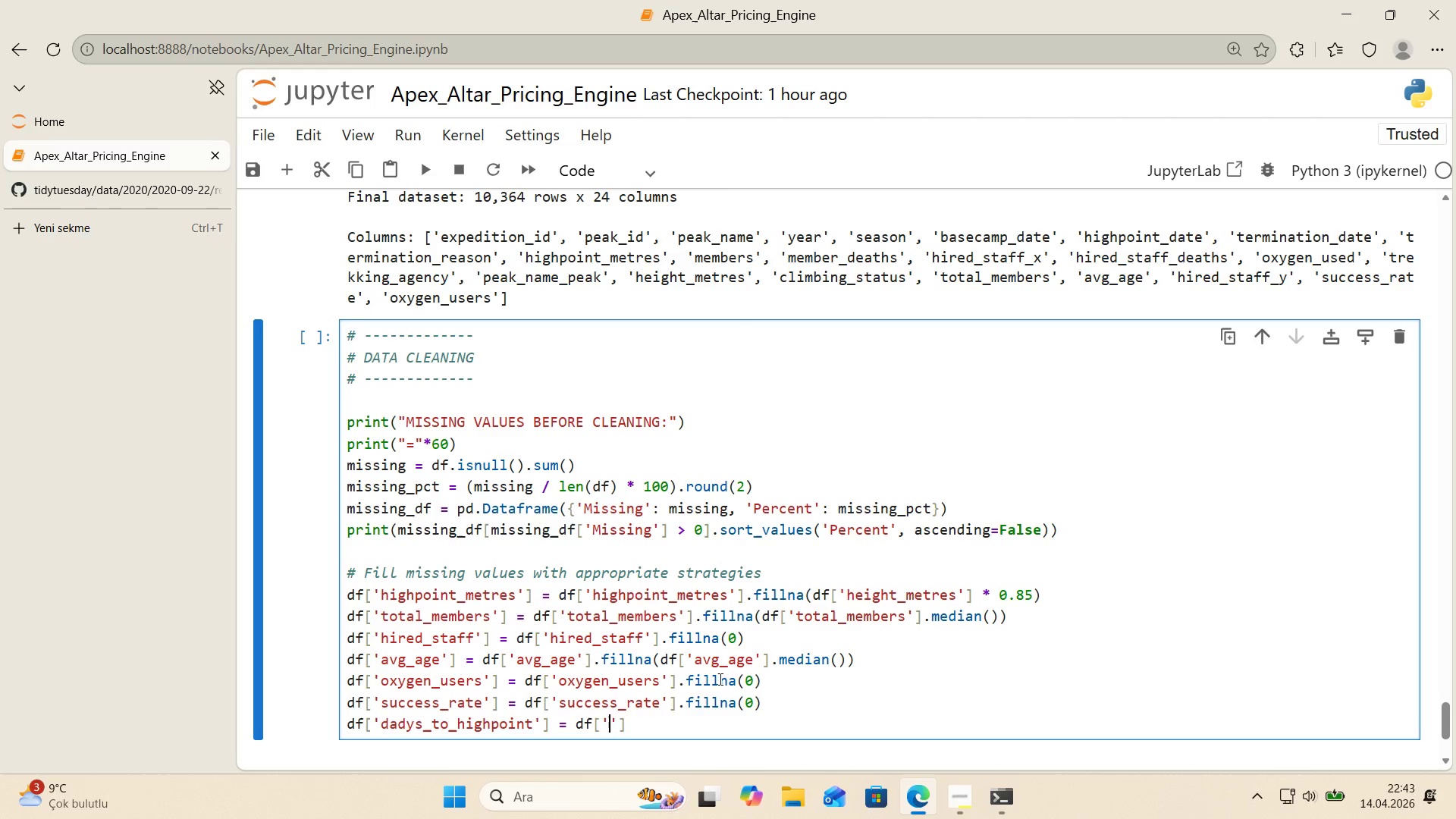 
type(days_to_h'ghpo'nt)
 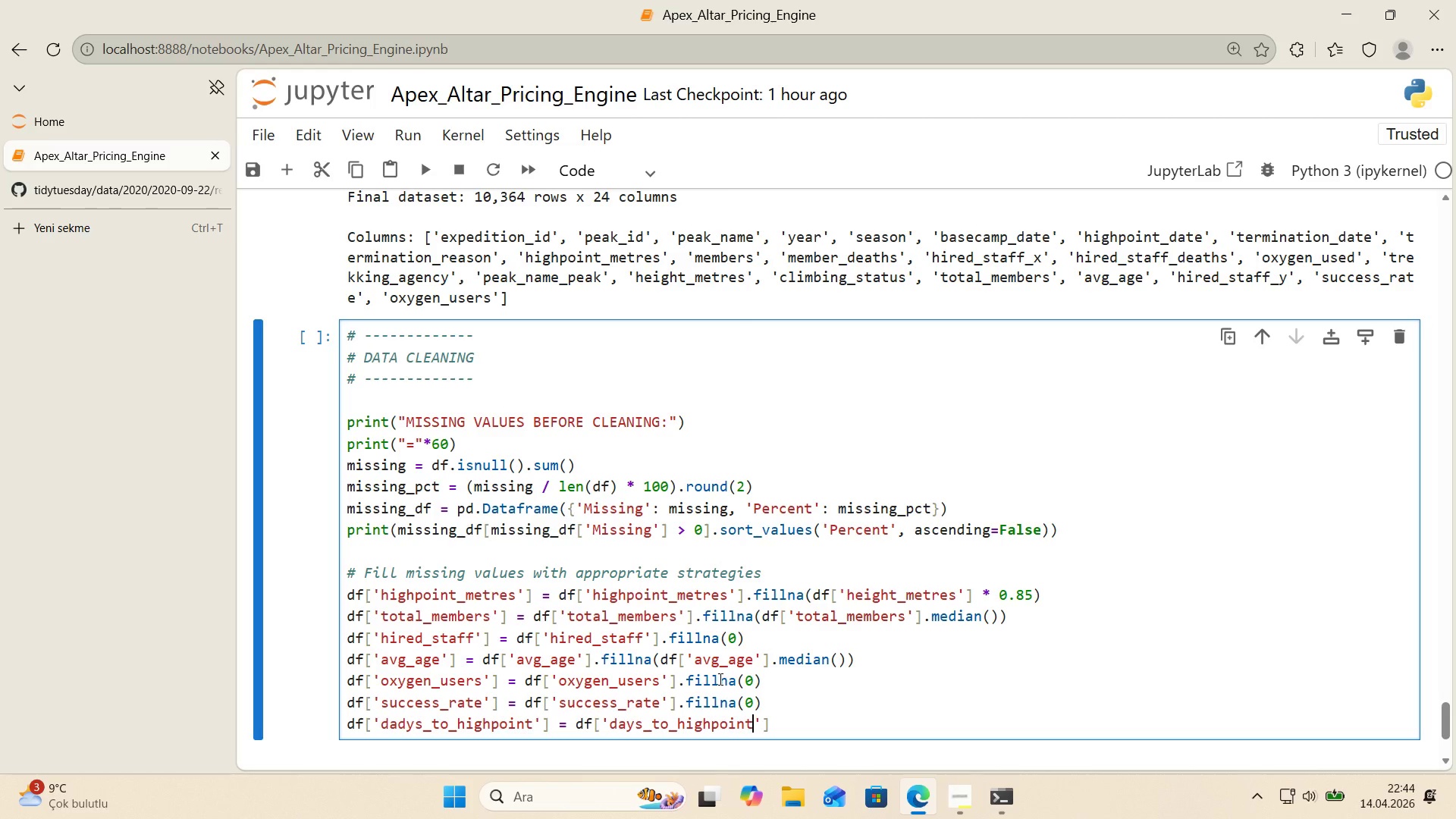 
key(ArrowRight)
 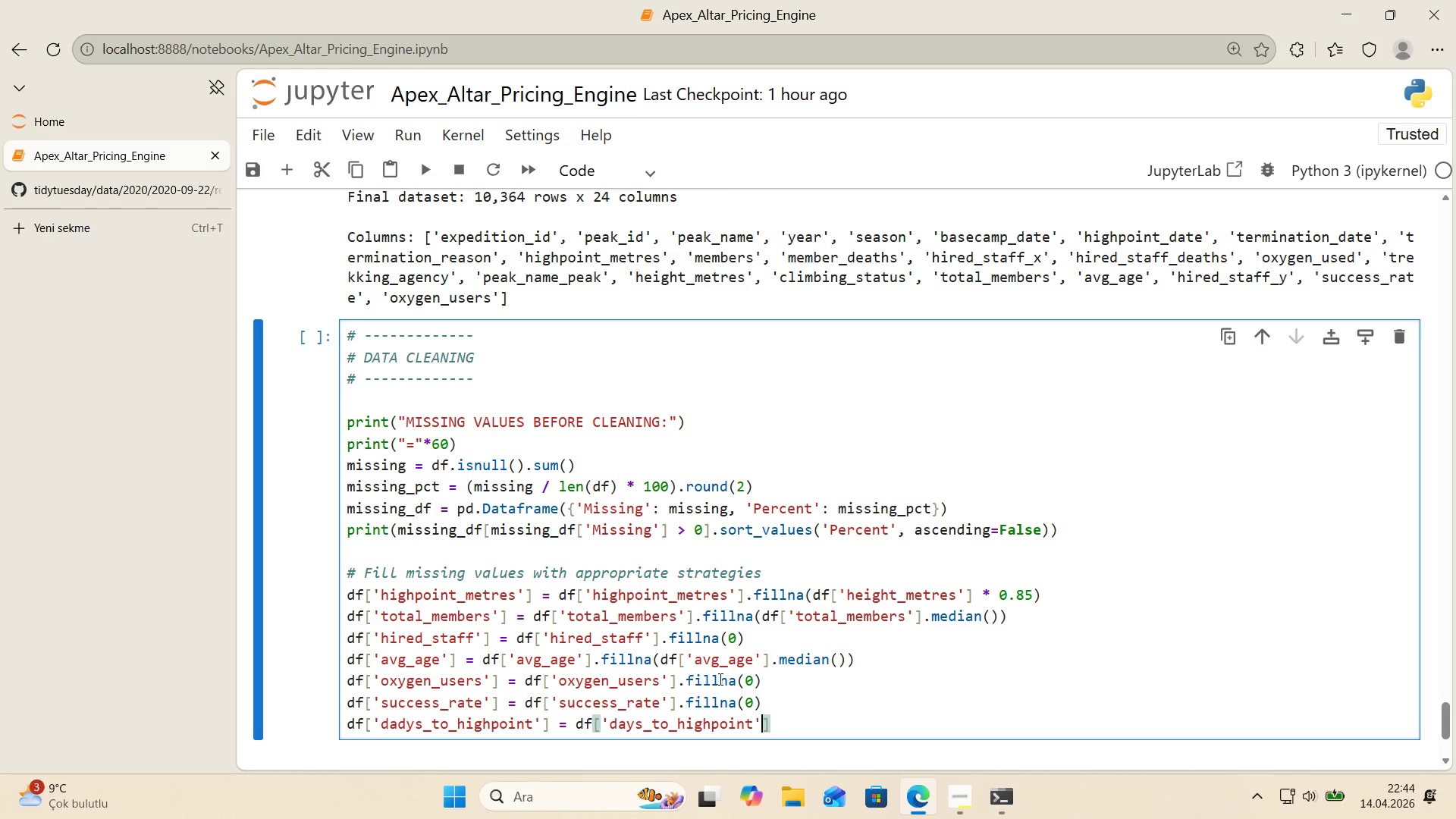 
key(ArrowRight)
 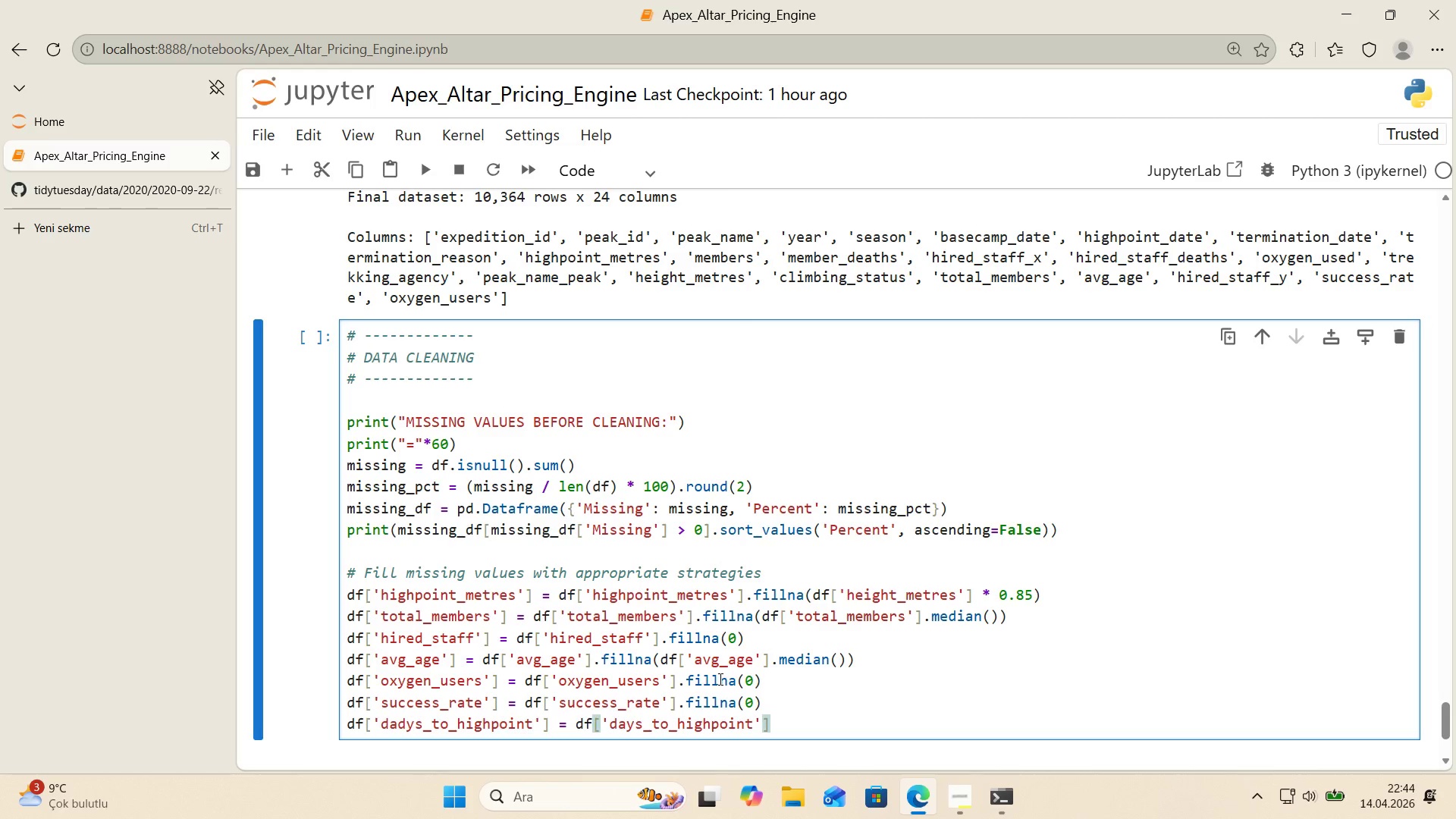 
type(.f'llna*()
 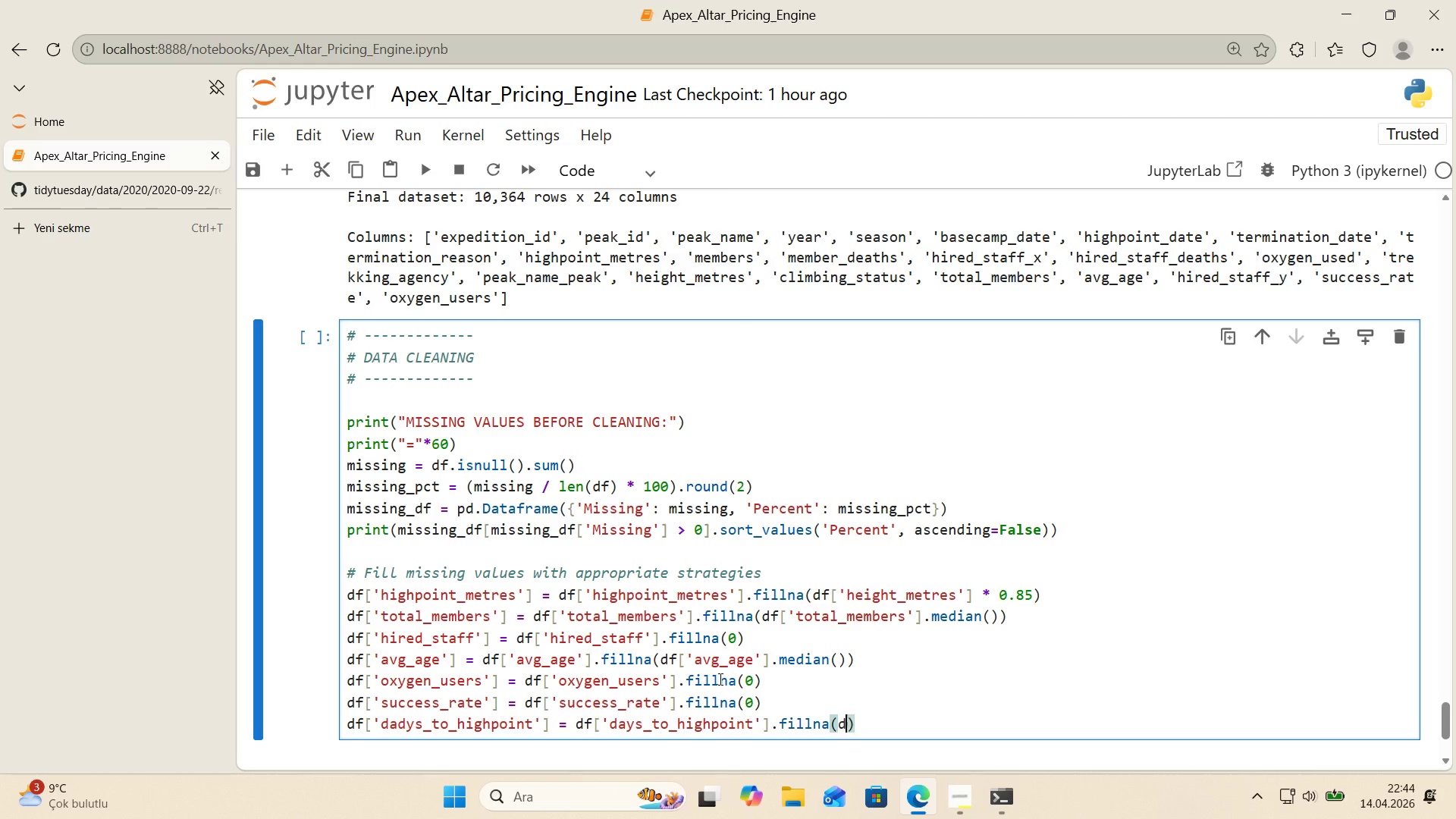 
 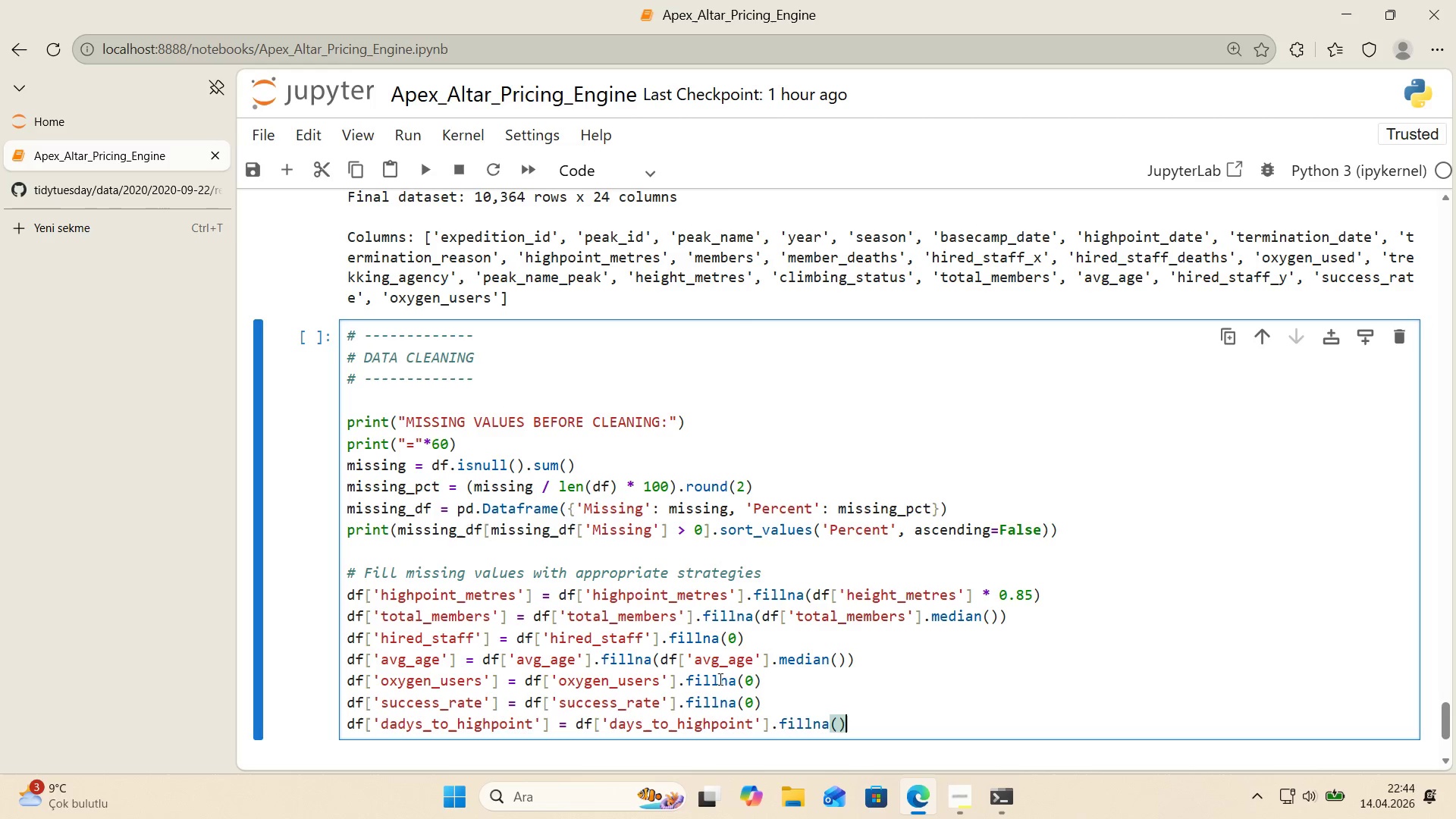 
key(ArrowLeft)
 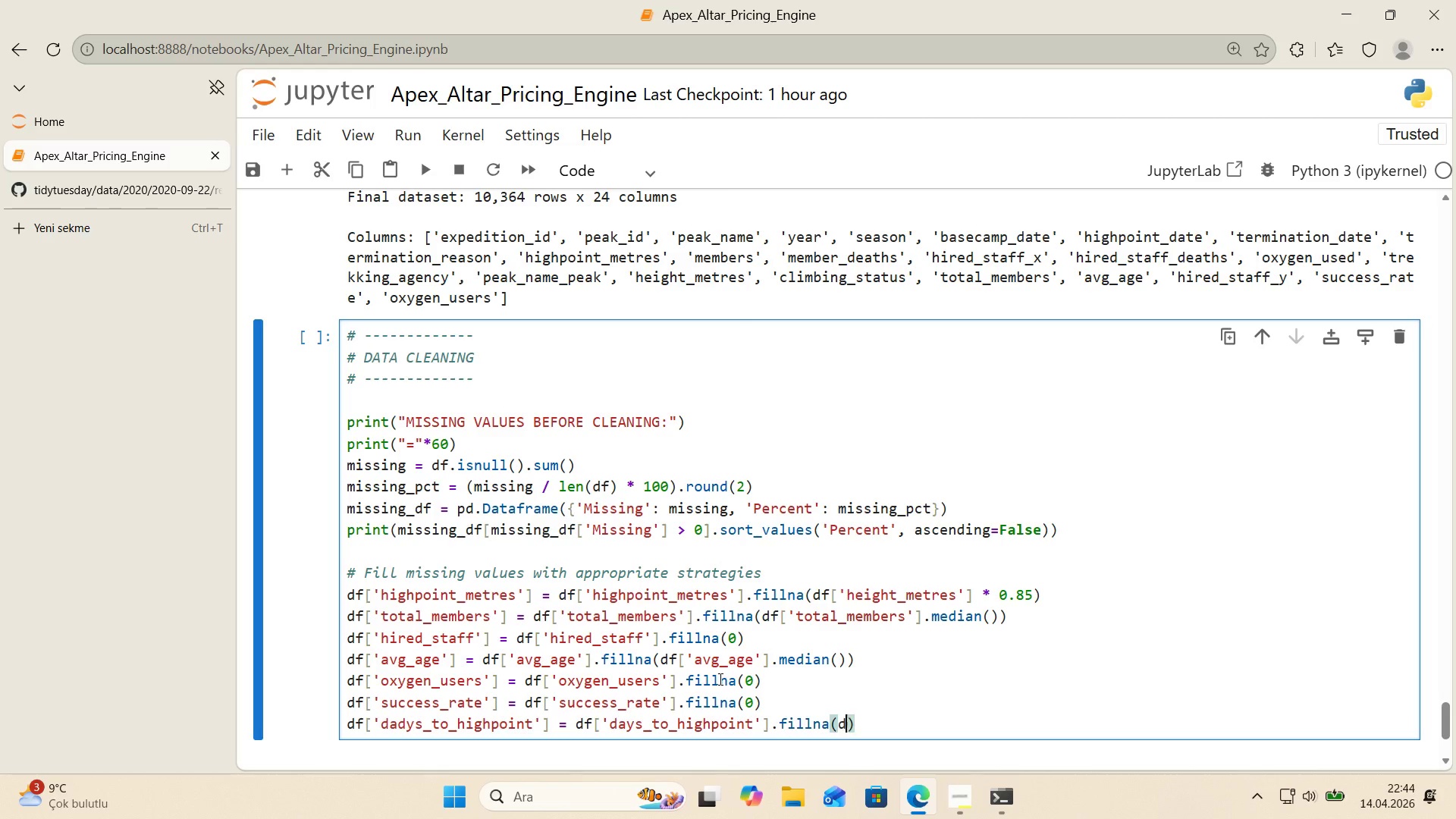 
type(df)
 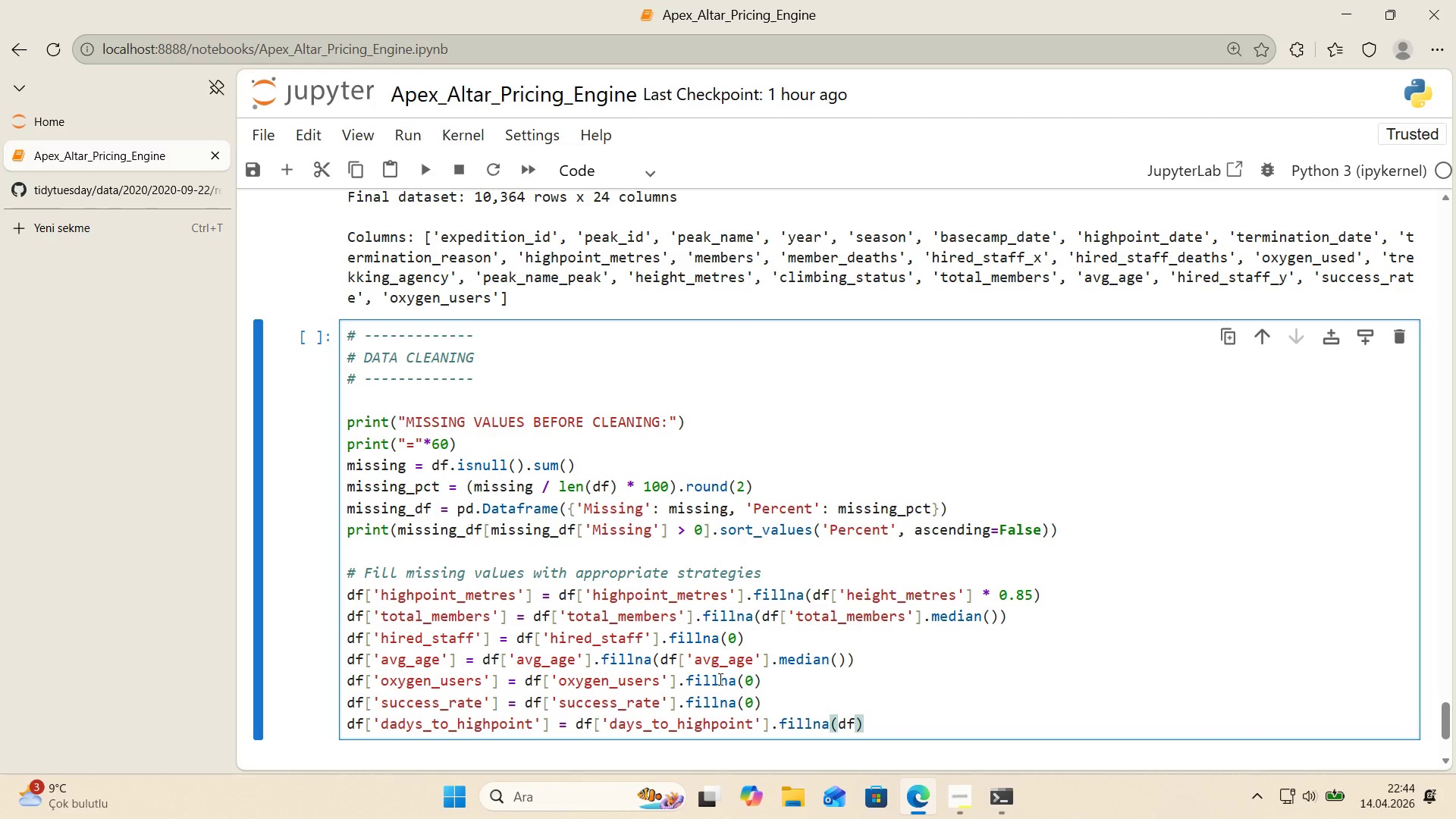 
key(Alt+Control+8)
 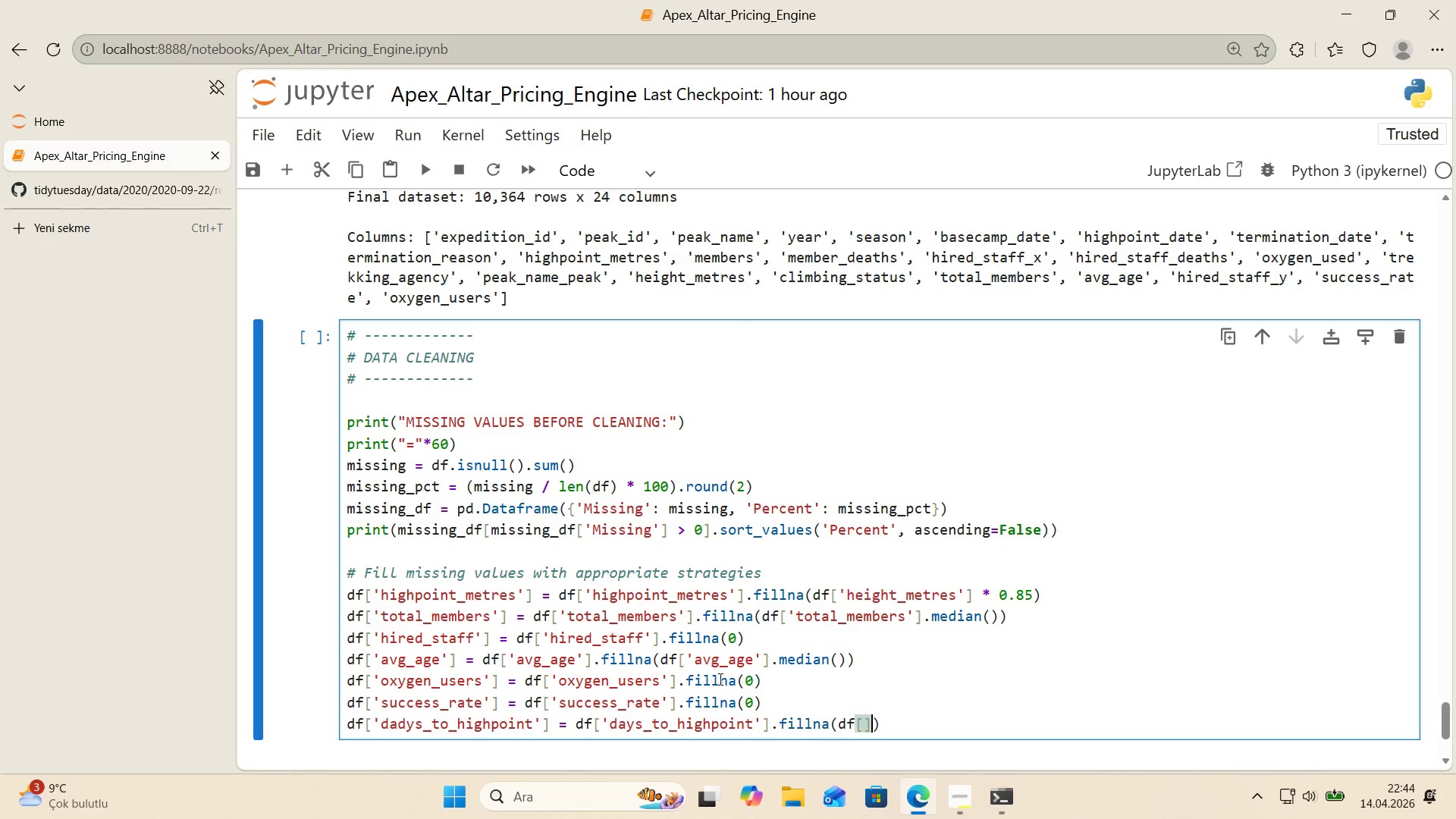 
key(Alt+Control+9)
 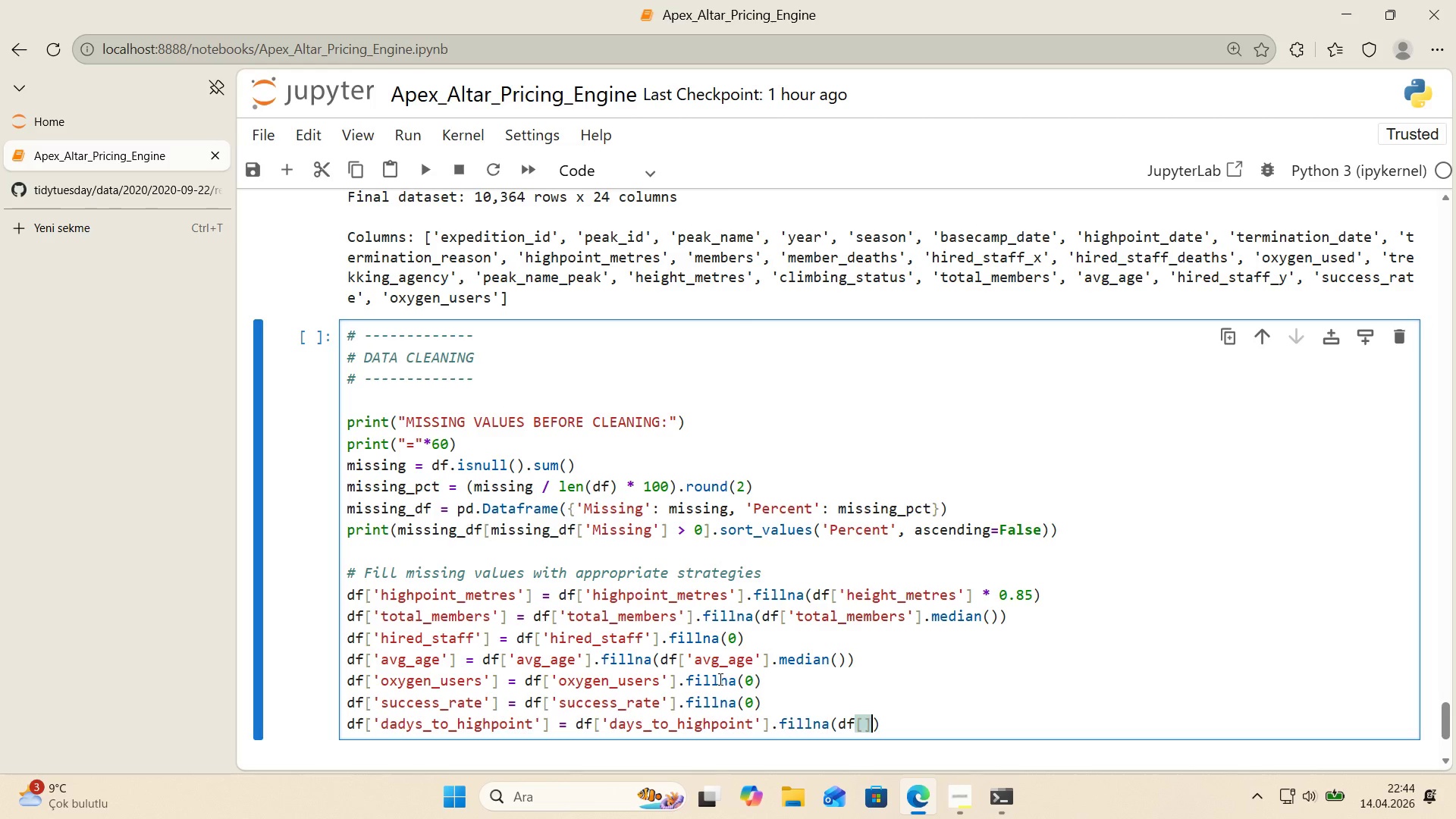 
key(ArrowLeft)
 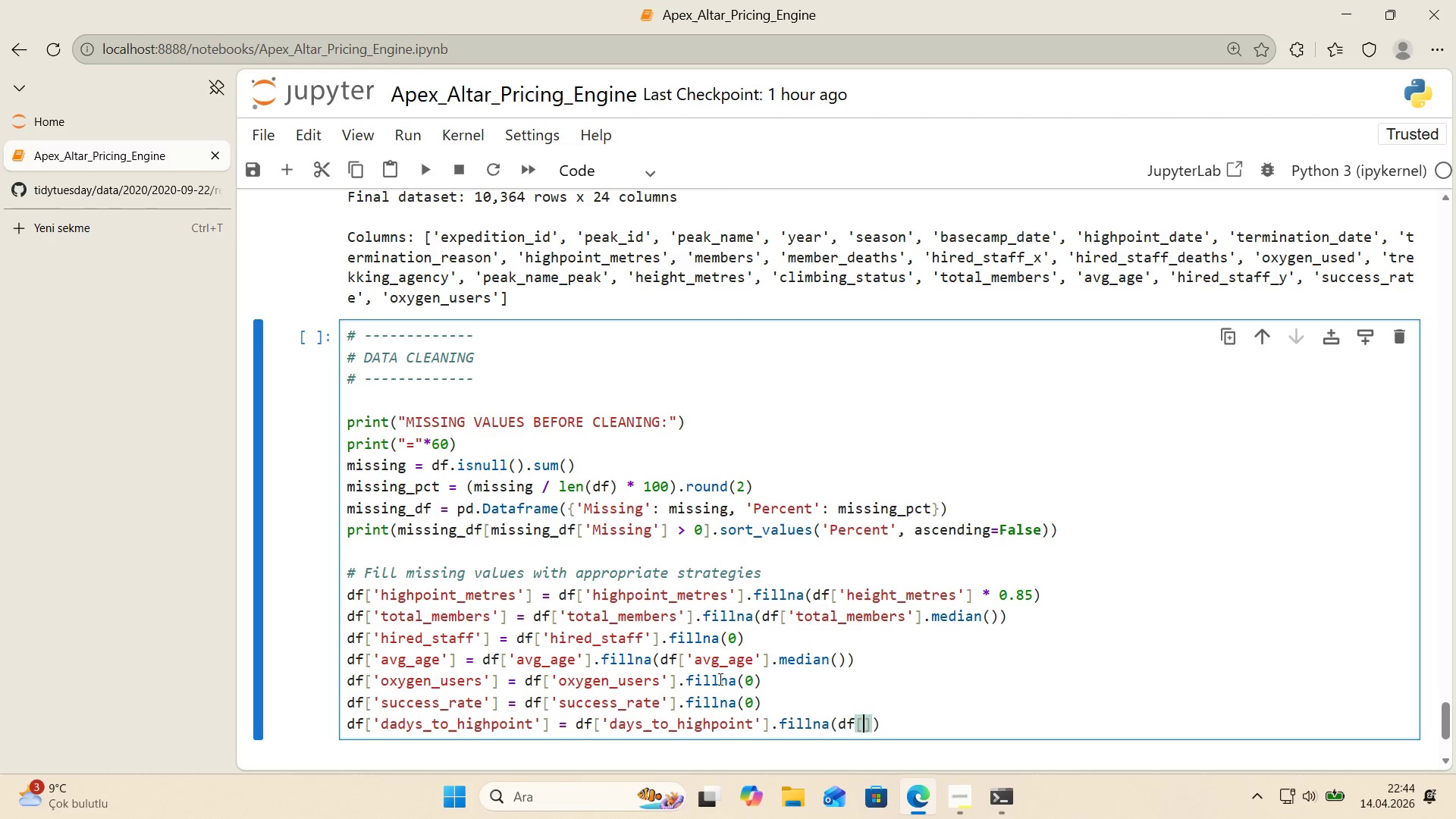 
type(@@)
 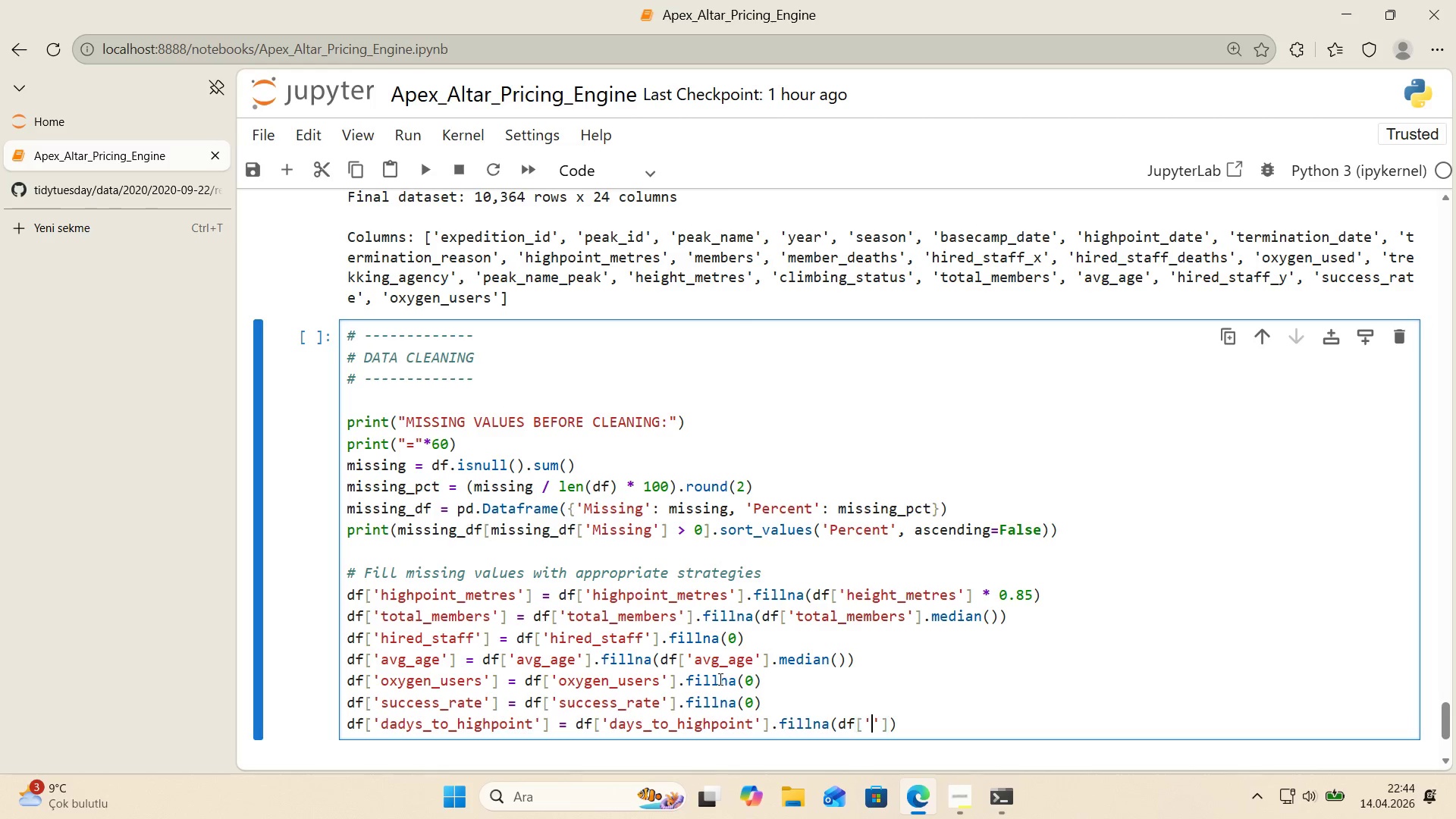 
key(ArrowLeft)
 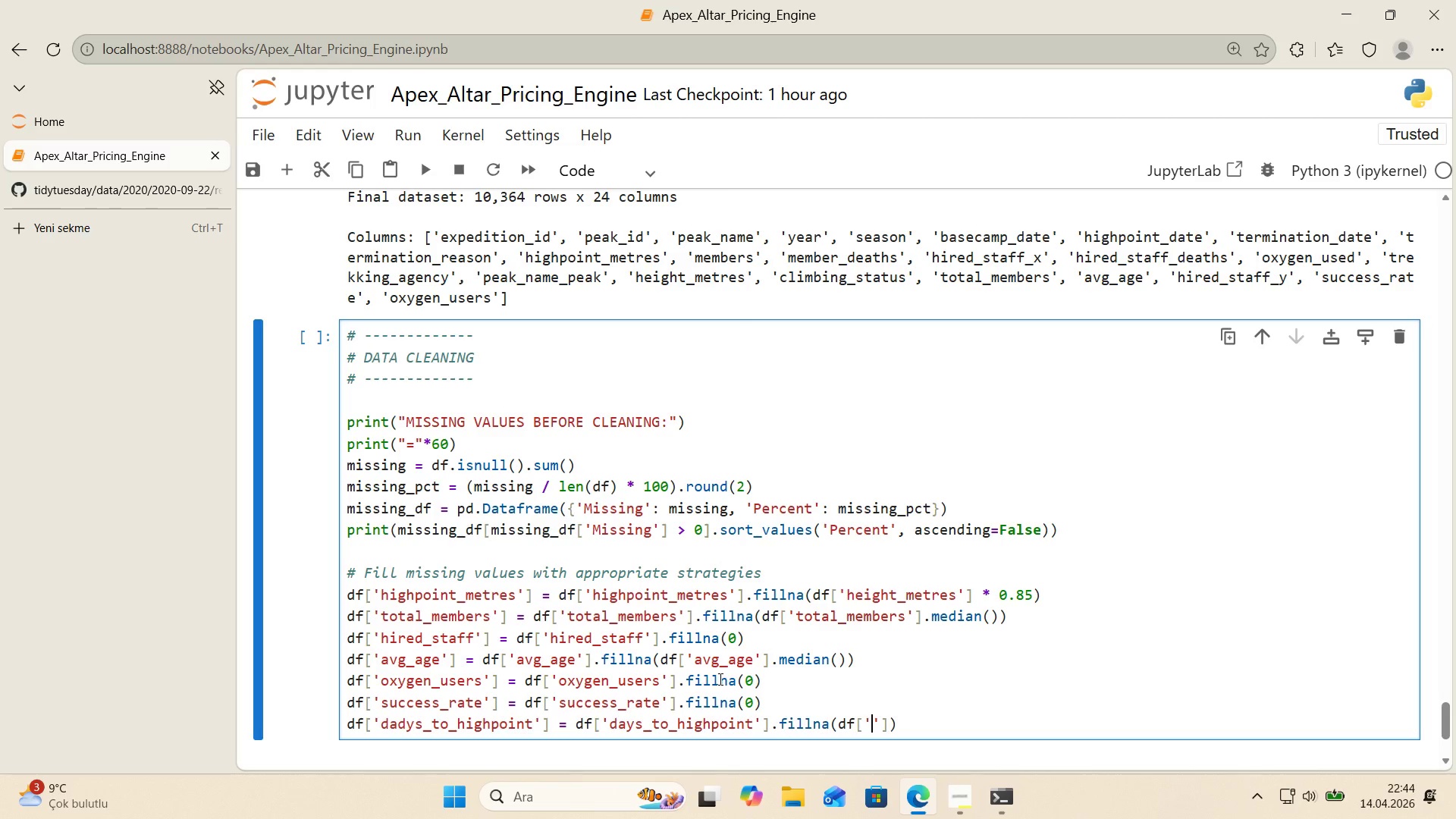 
type(days_to_h'ghpo'nt)
 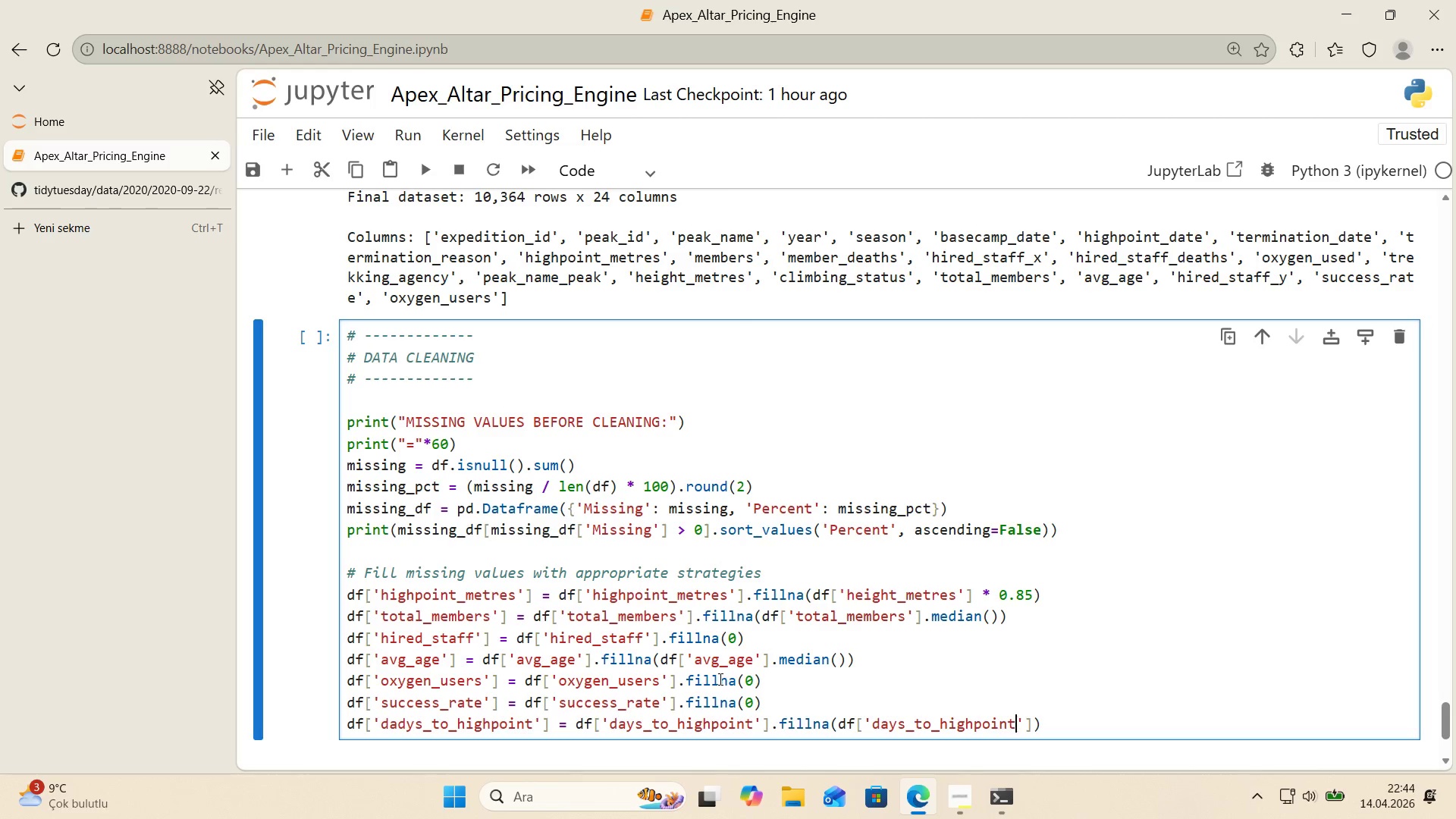 
key(ArrowRight)
 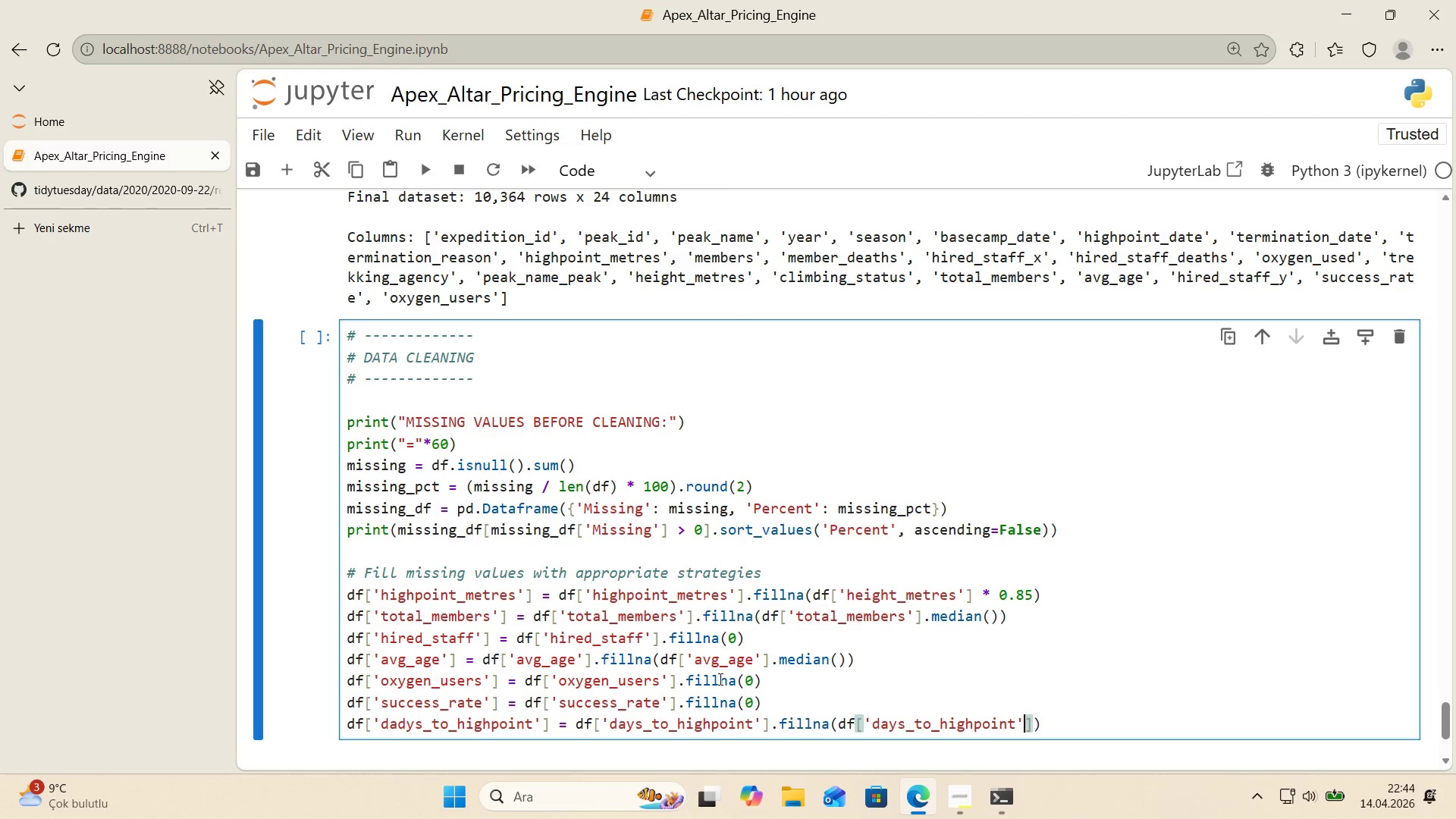 
key(ArrowRight)
 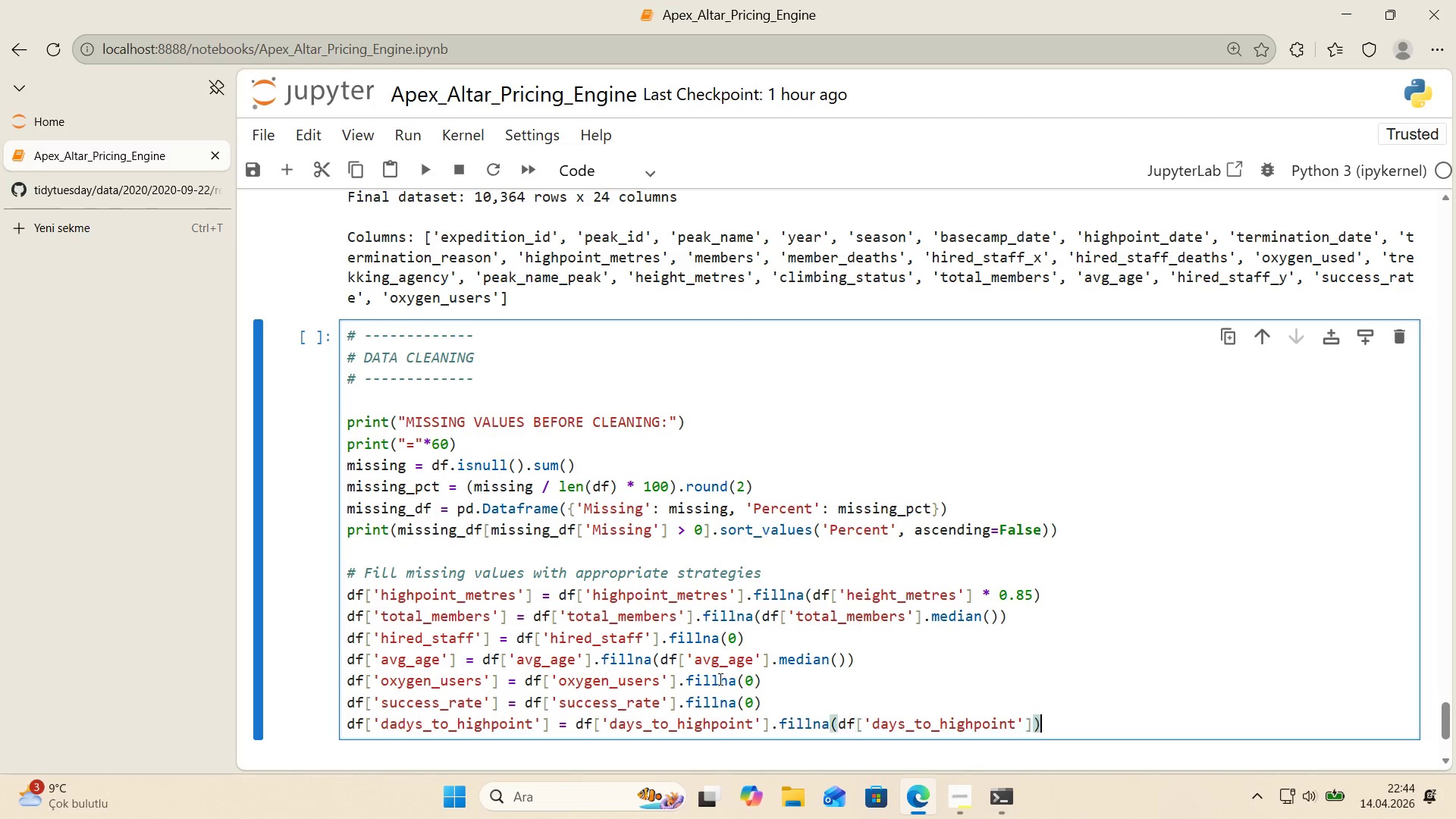 
key(ArrowRight)
 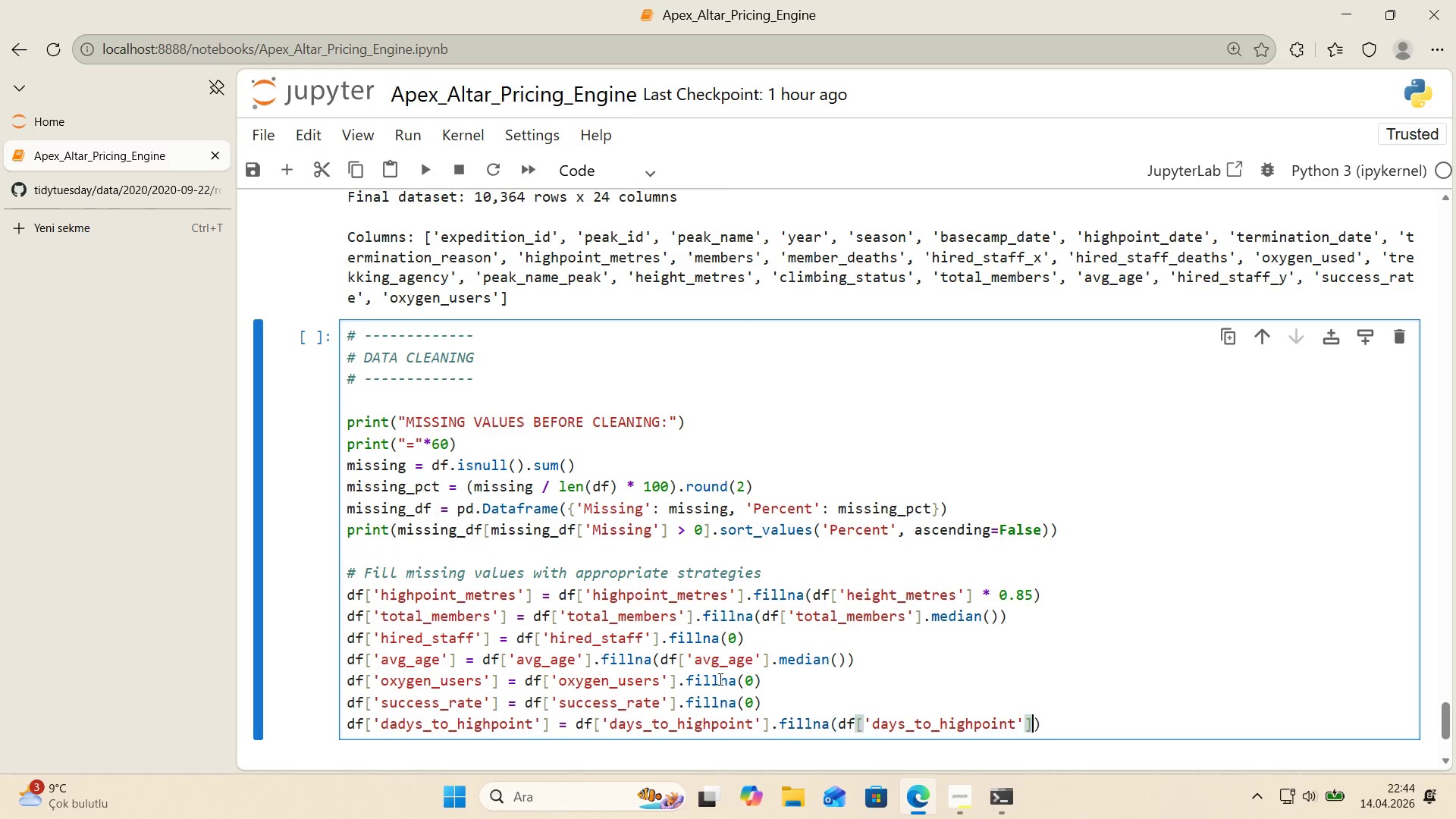 
key(ArrowLeft)
 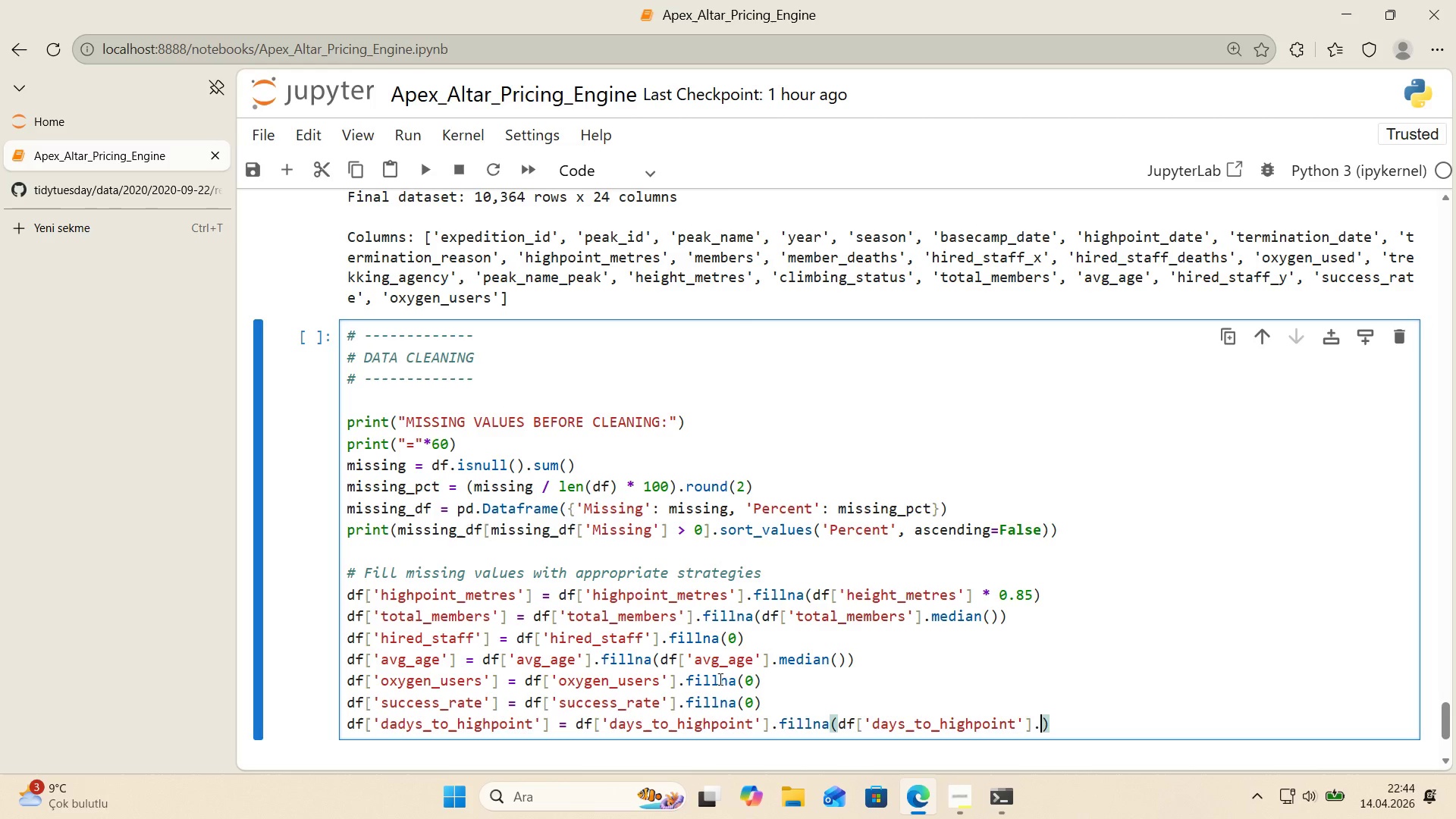 
type(.med'an*()
 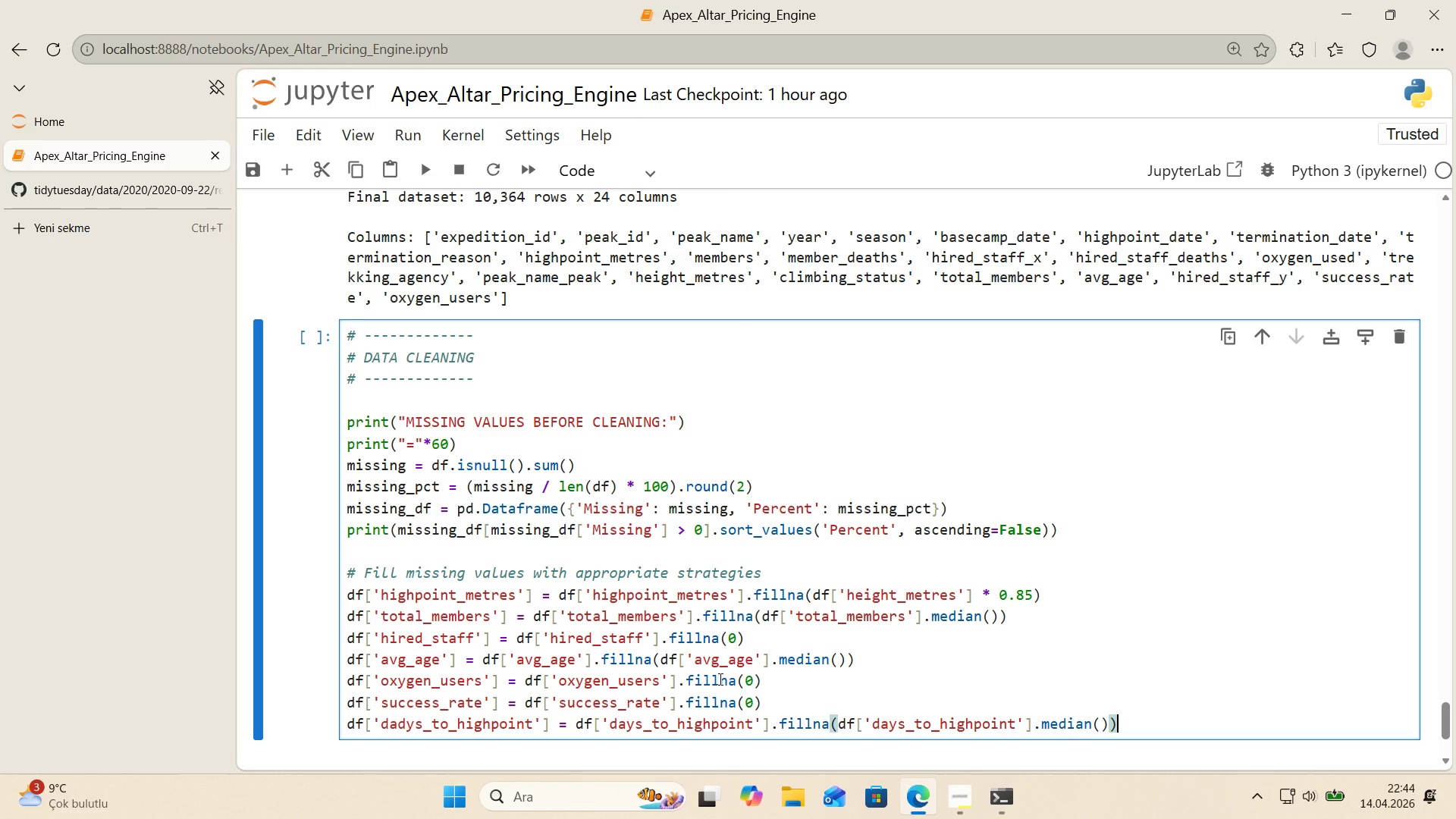 
 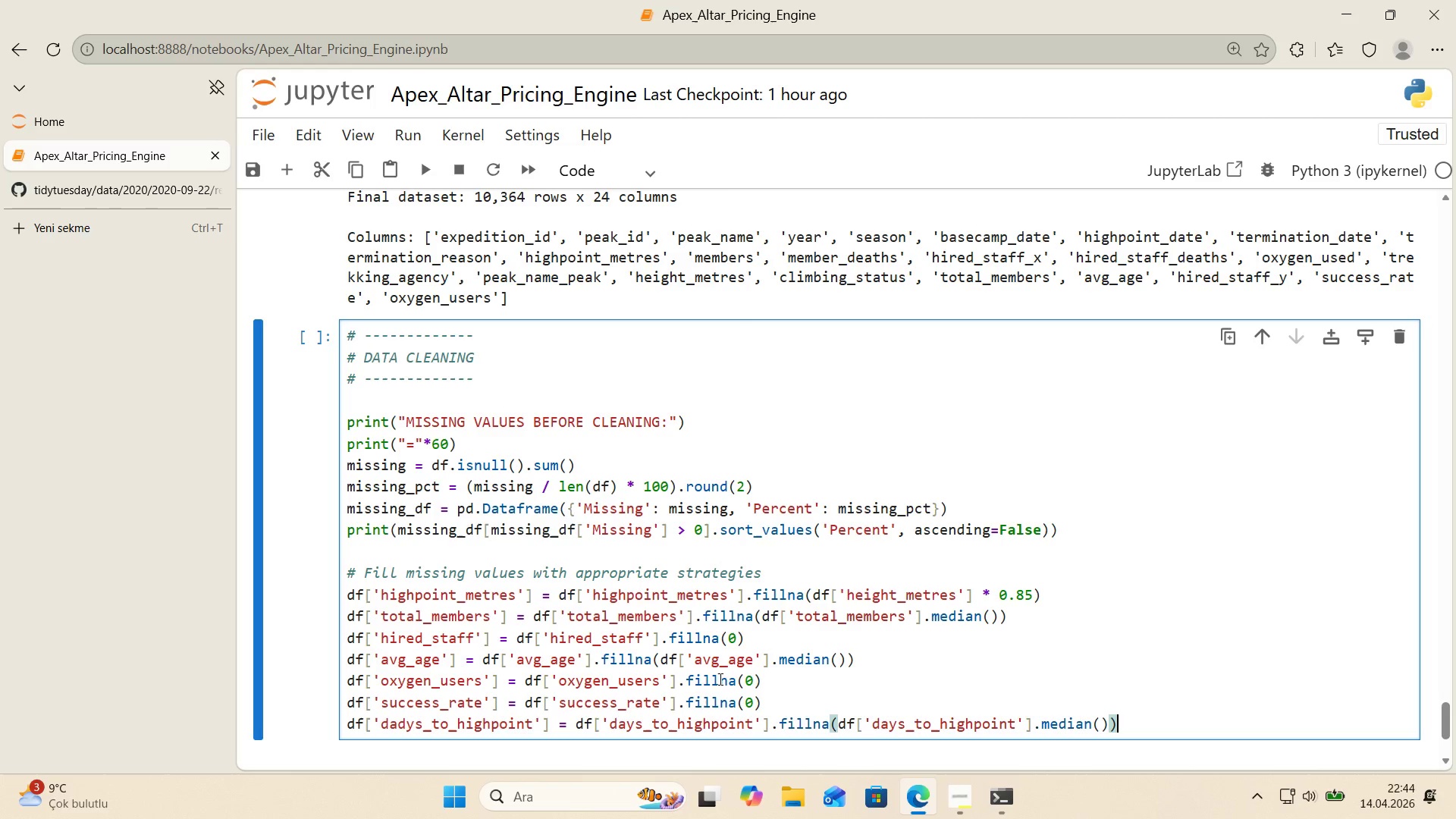 
key(ArrowRight)
 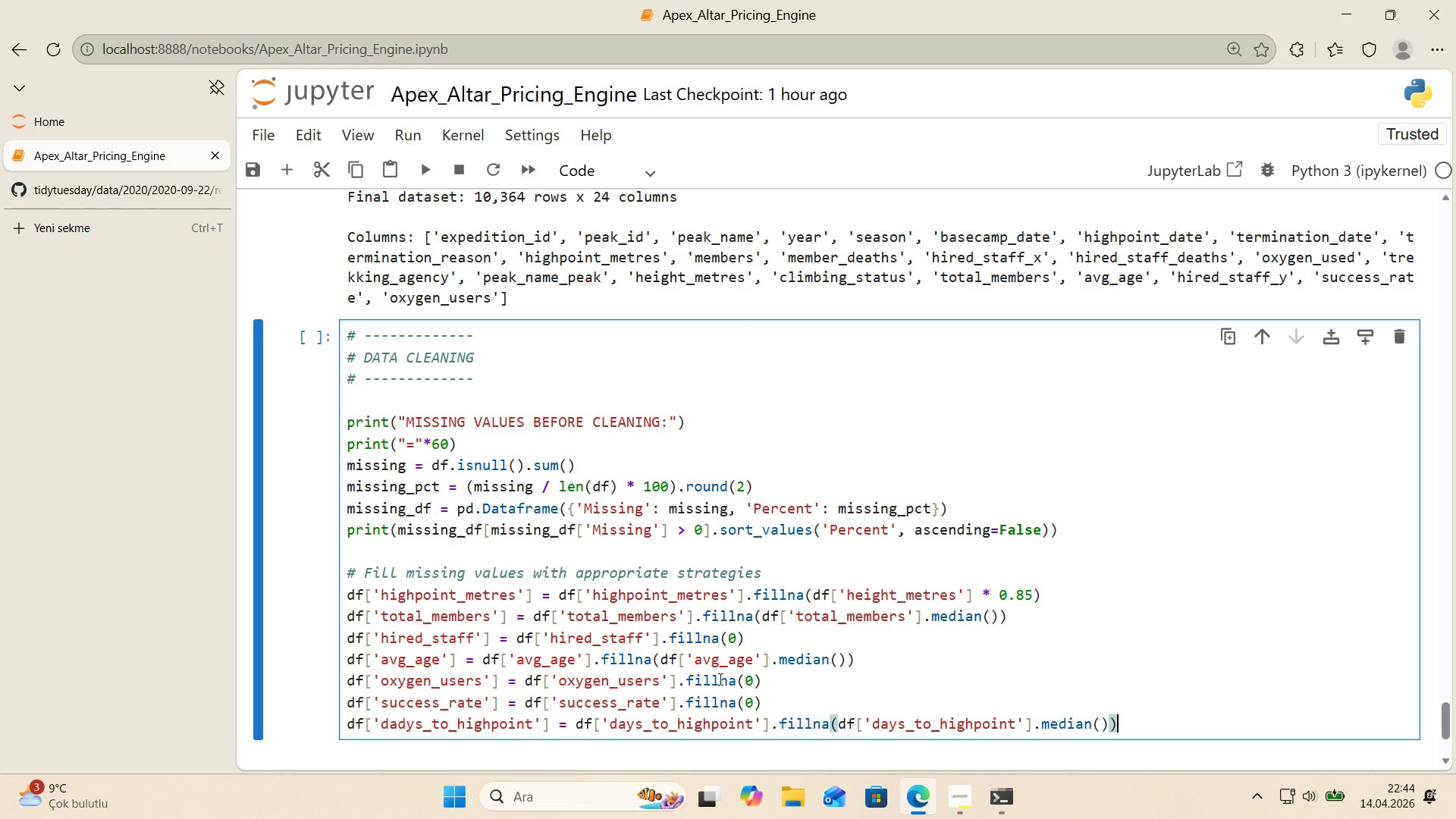 
key(ArrowRight)
 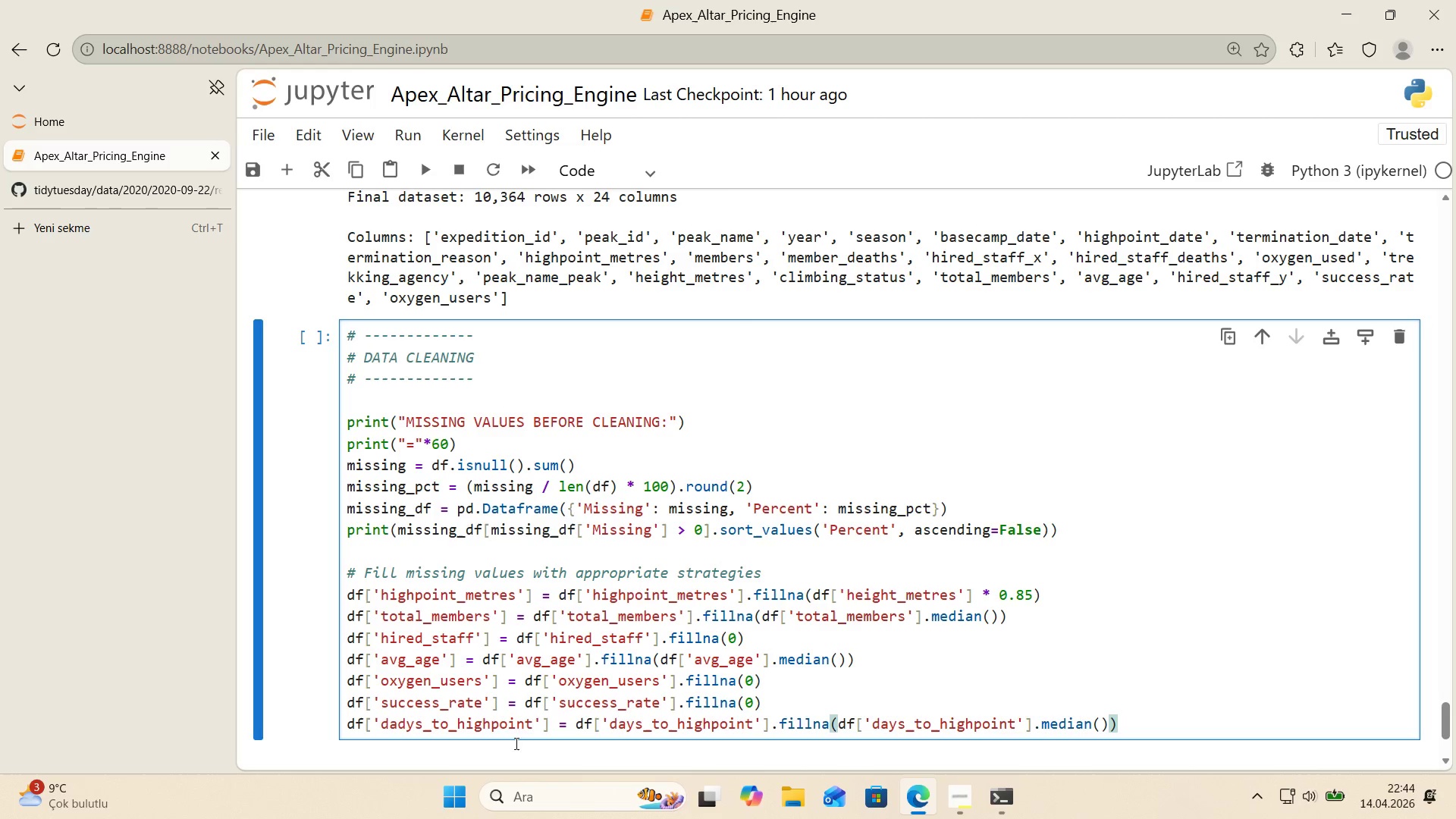 
left_click([406, 726])
 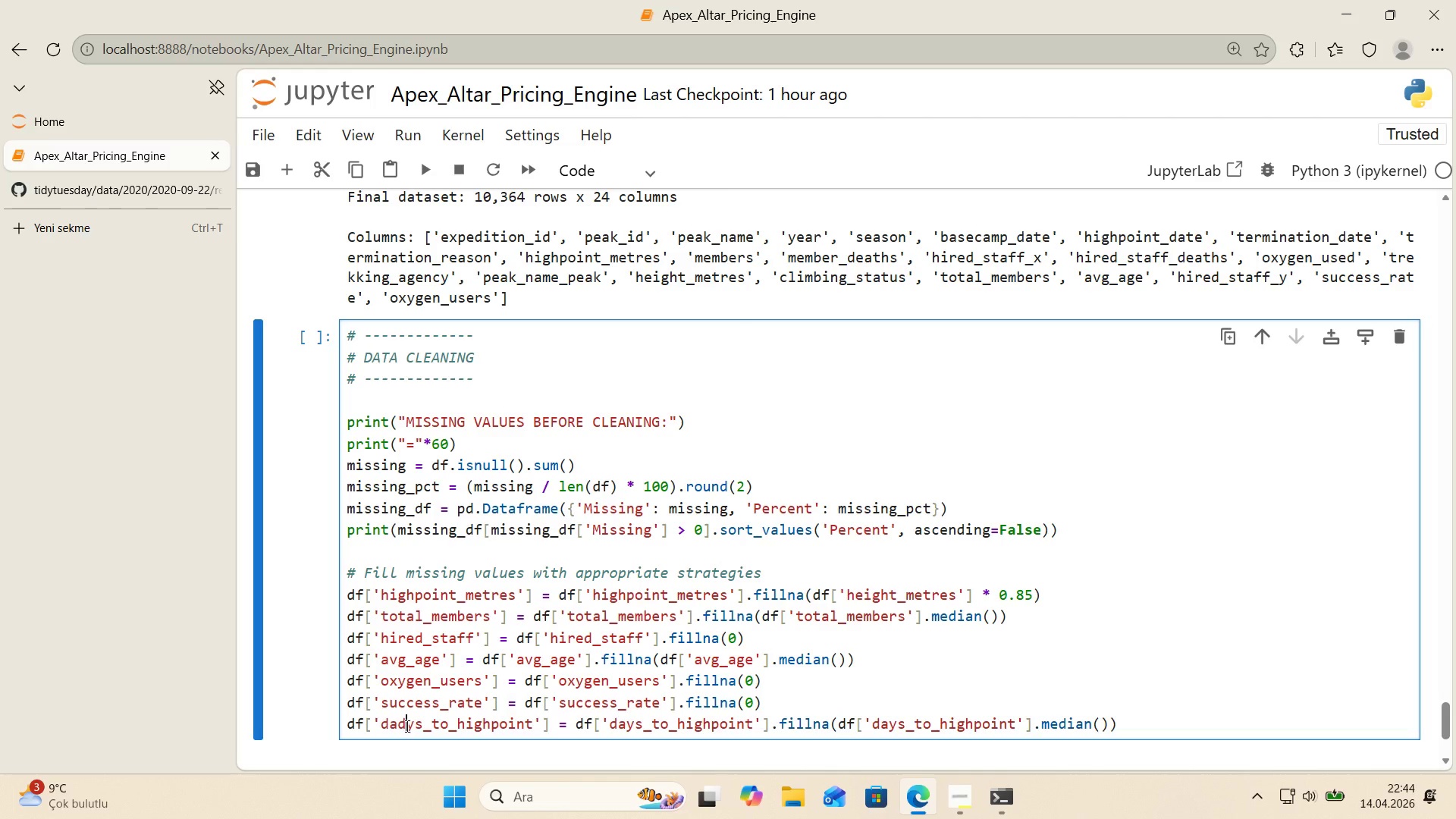 
key(Backspace)
 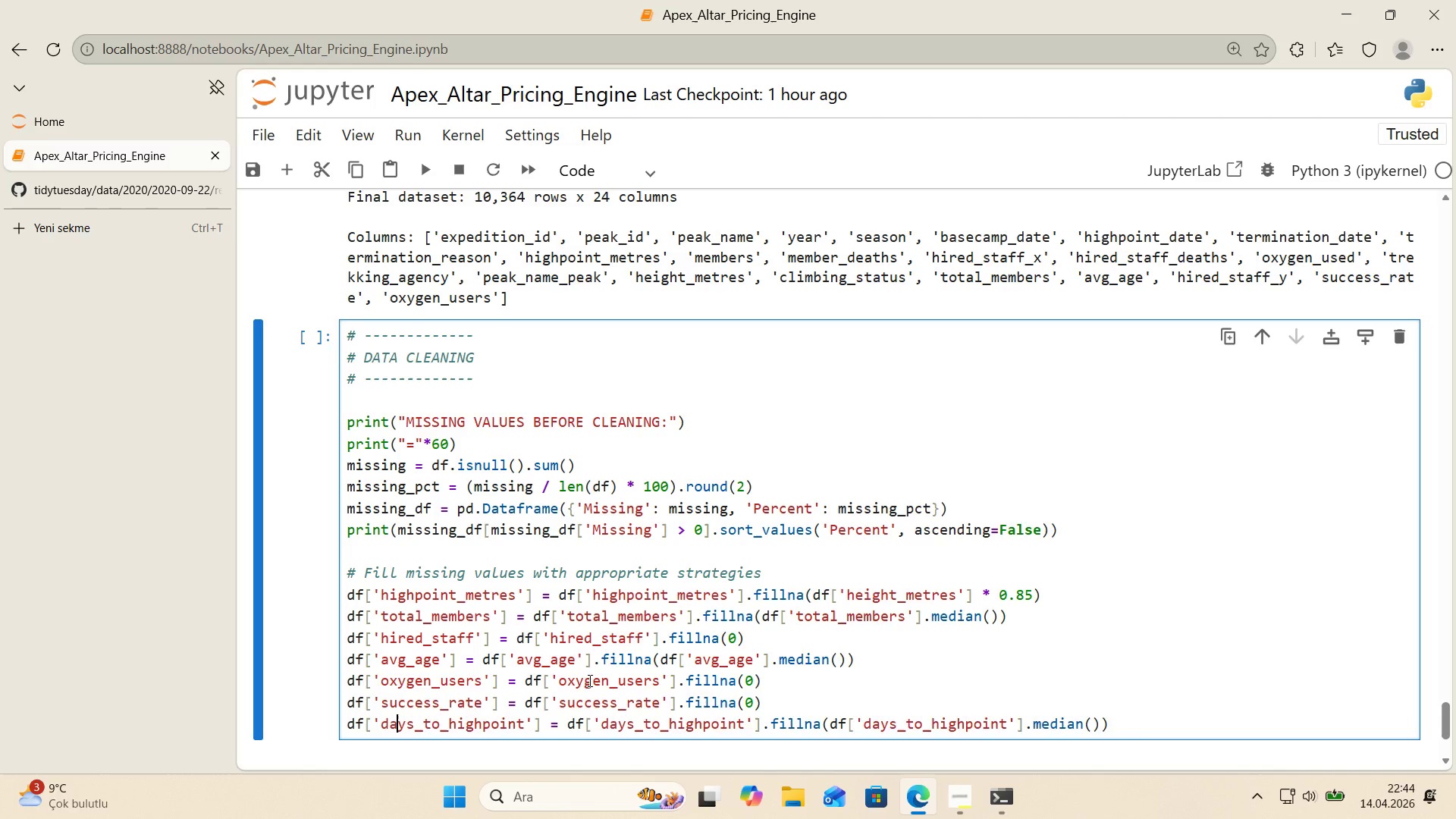 
scroll: coordinate [584, 679], scroll_direction: down, amount: 1.0
 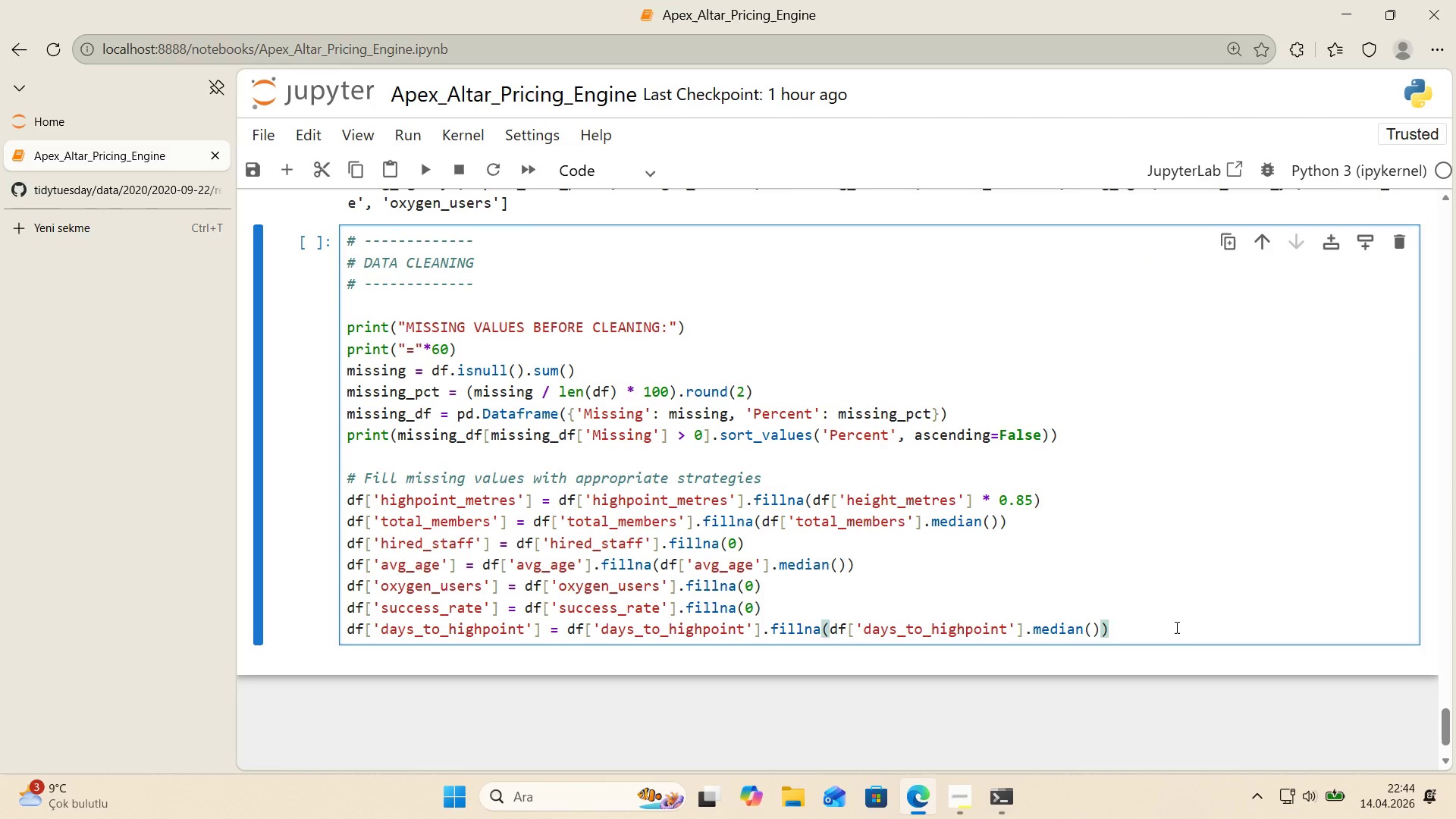 
key(Enter)
 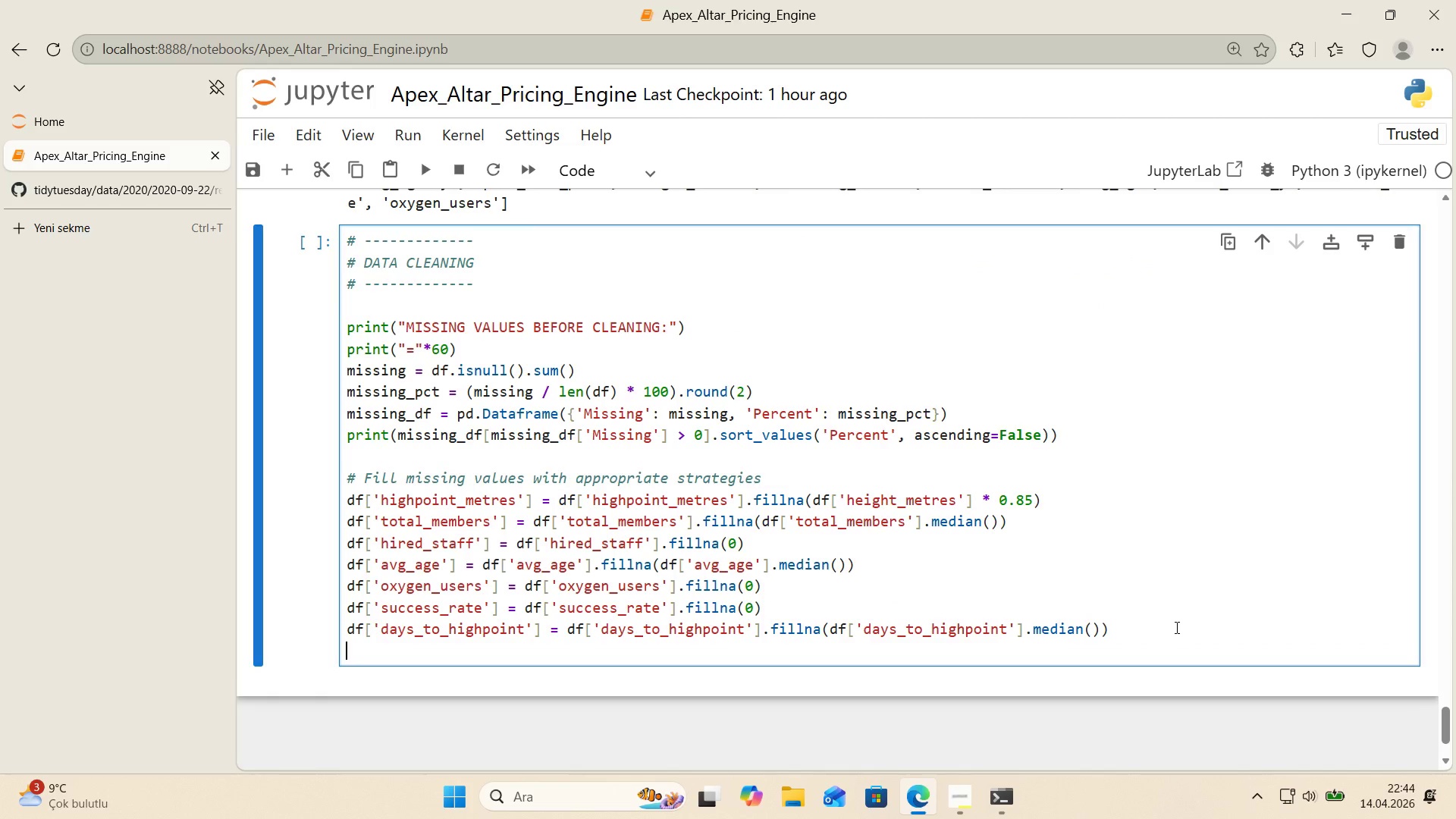 
key(Enter)
 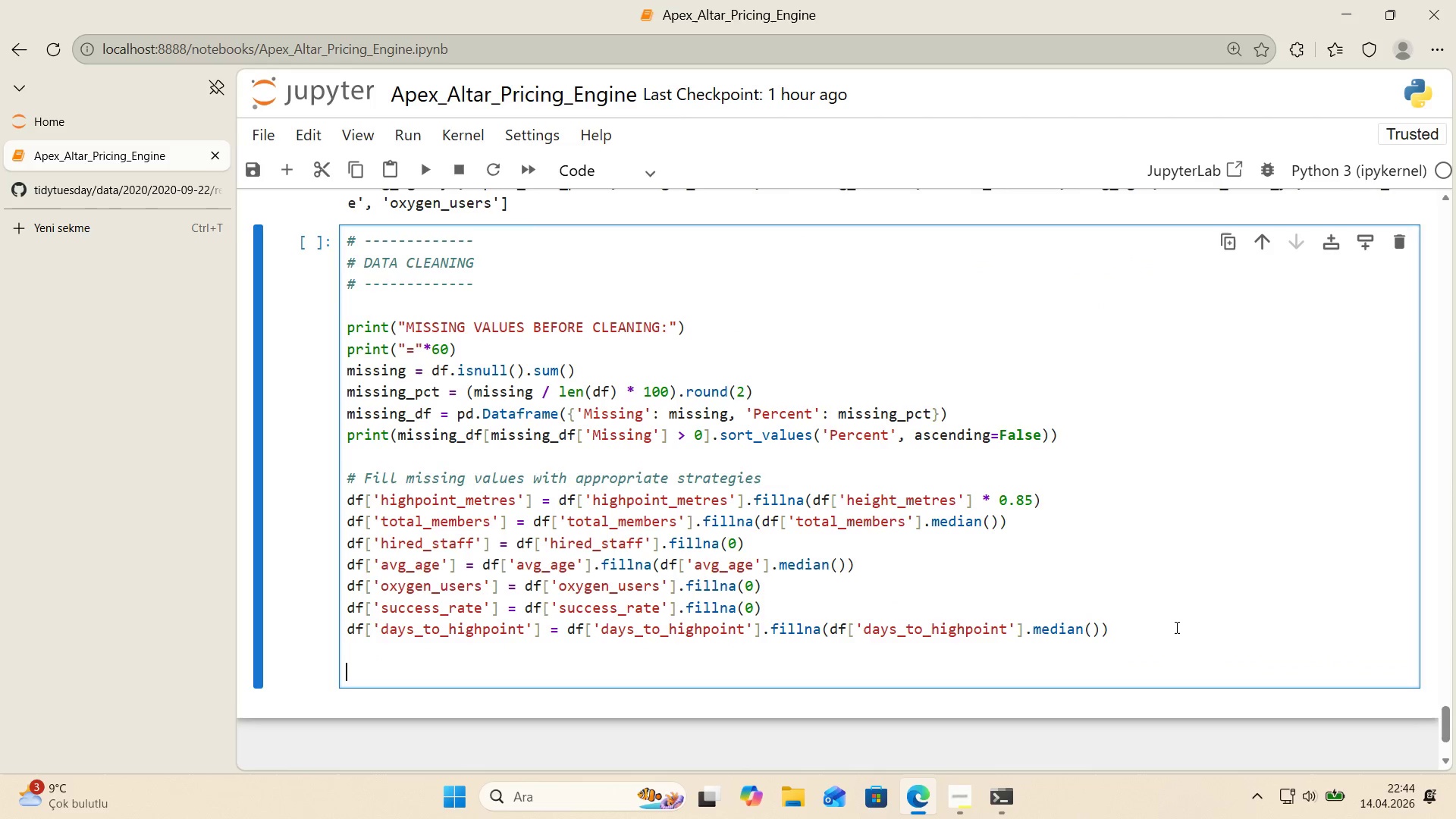 
key(Control+ControlLeft)
 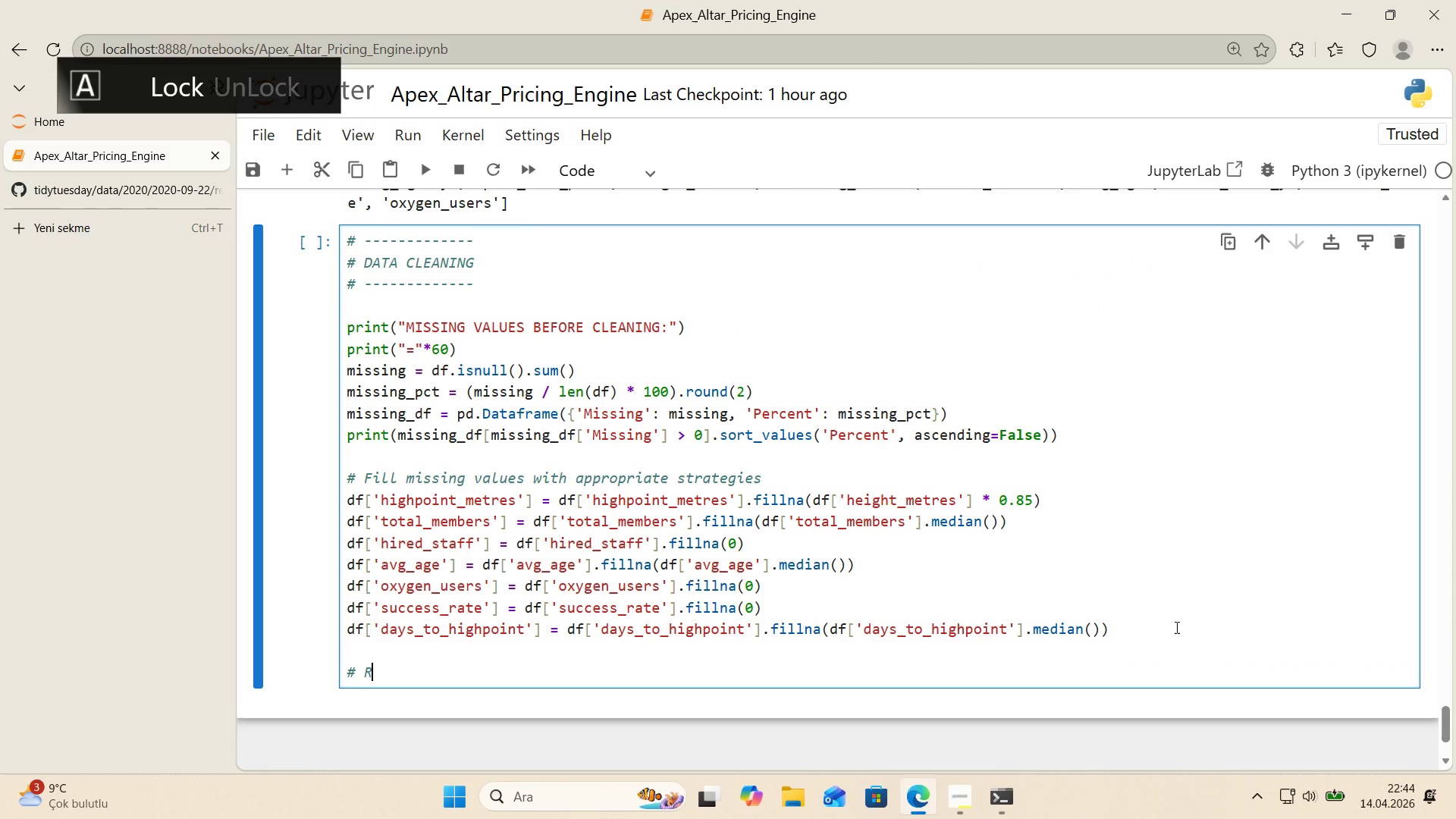 
key(Alt+Control+AltRight)
 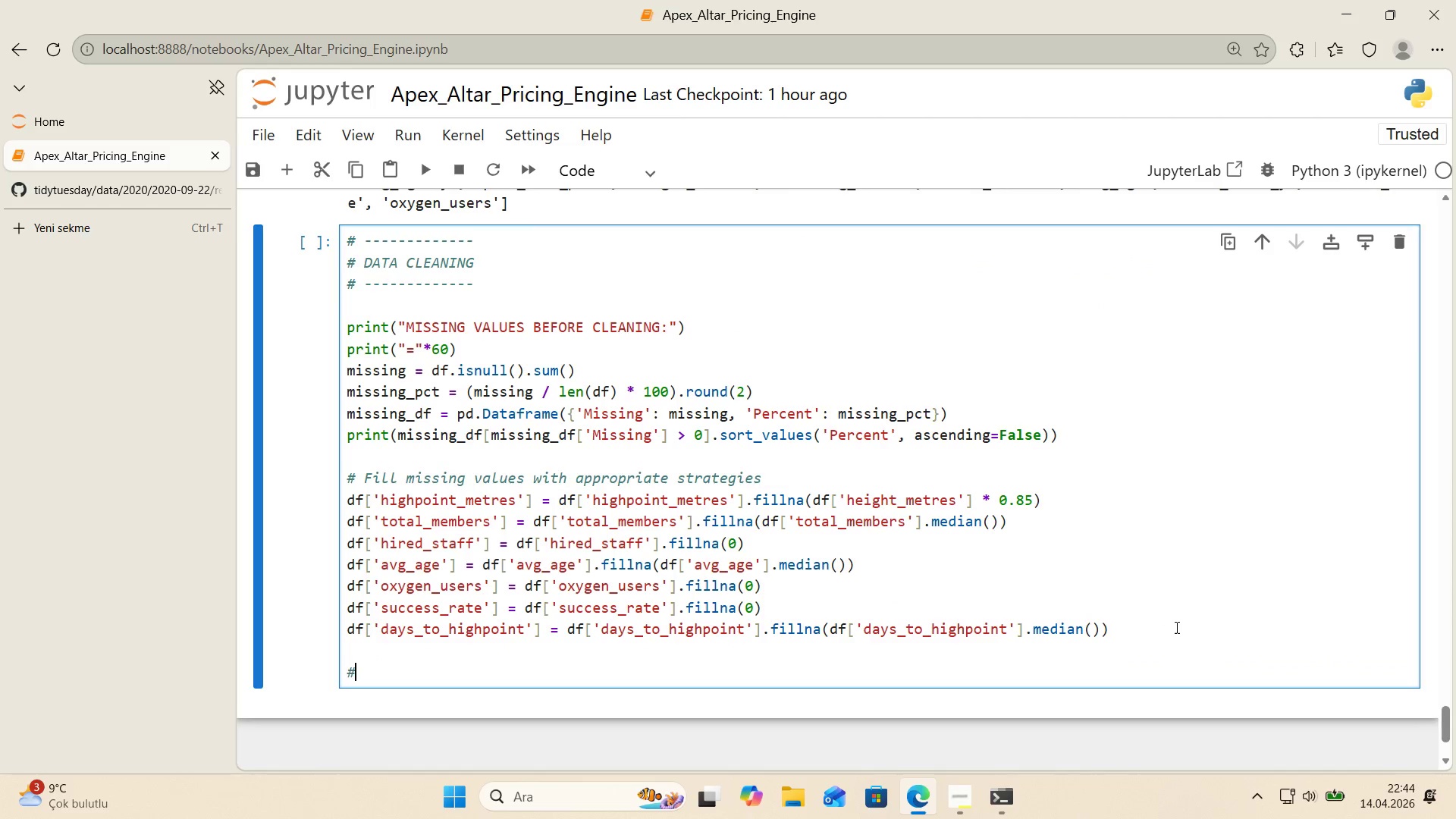 
key(Alt+Control+3)
 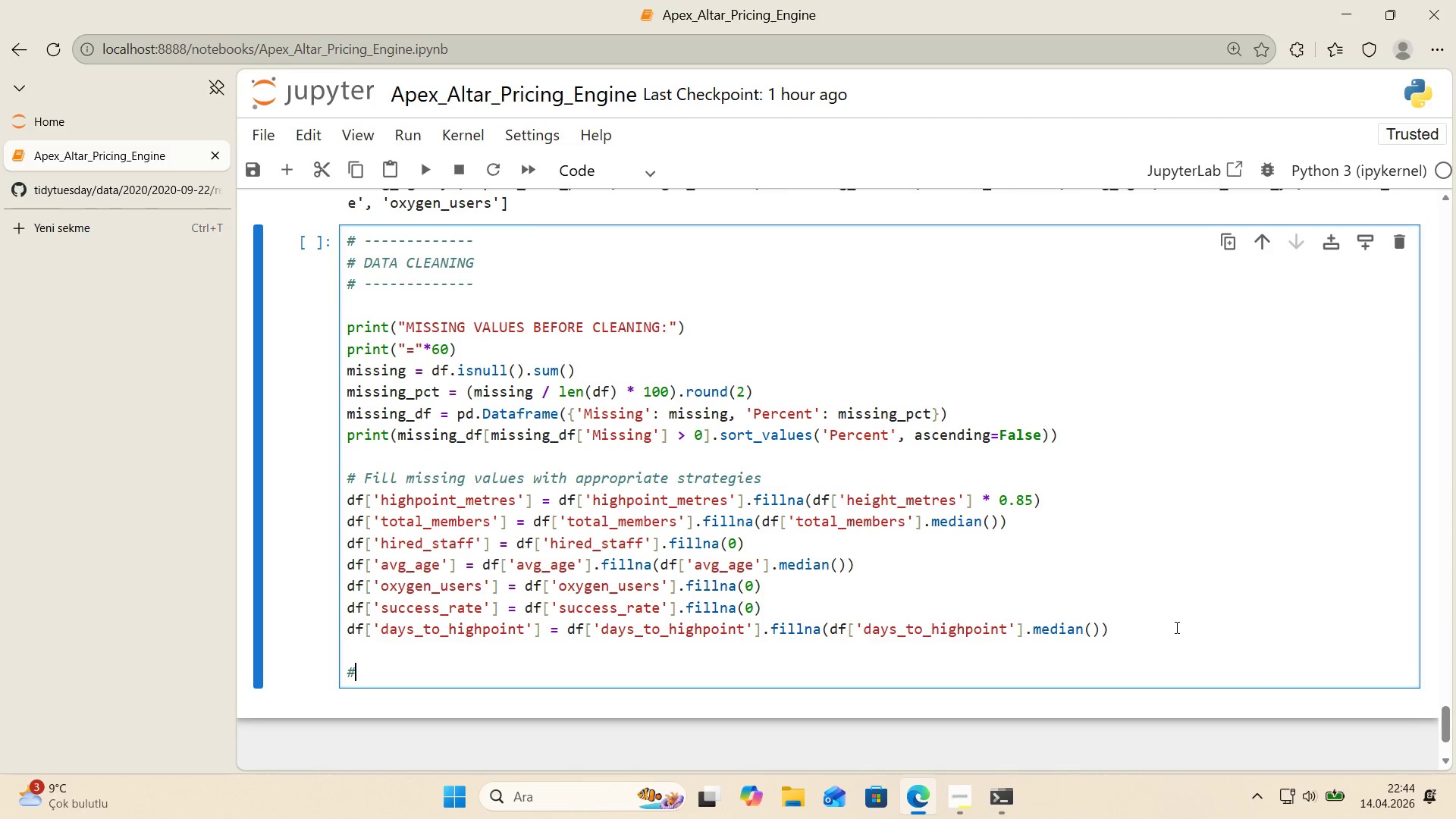 
type( Remove rows ww't)
key(Backspace)
key(Backspace)
key(Backspace)
type('th cr't'cal m'ss'ng values)
 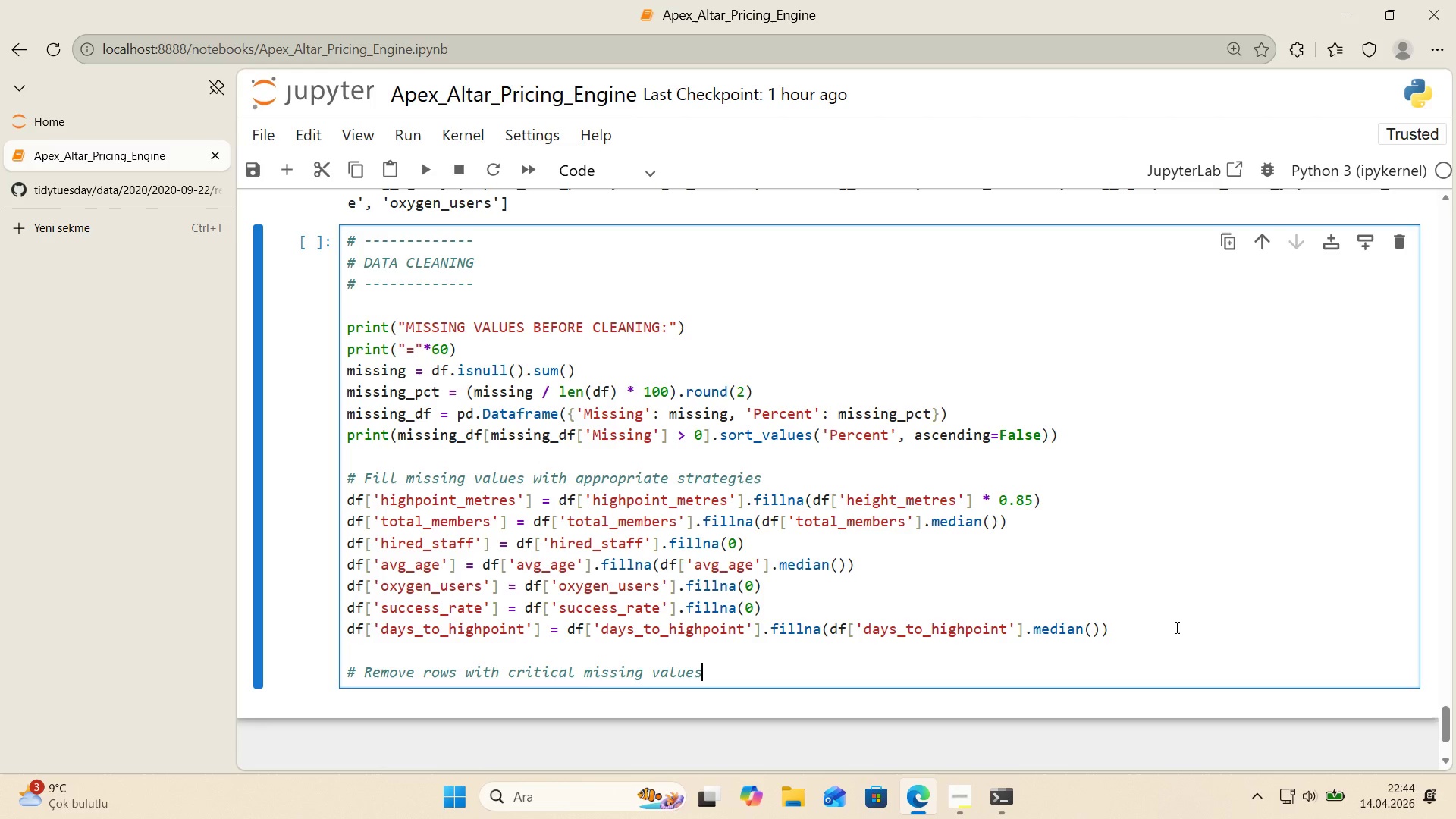 
key(Enter)
 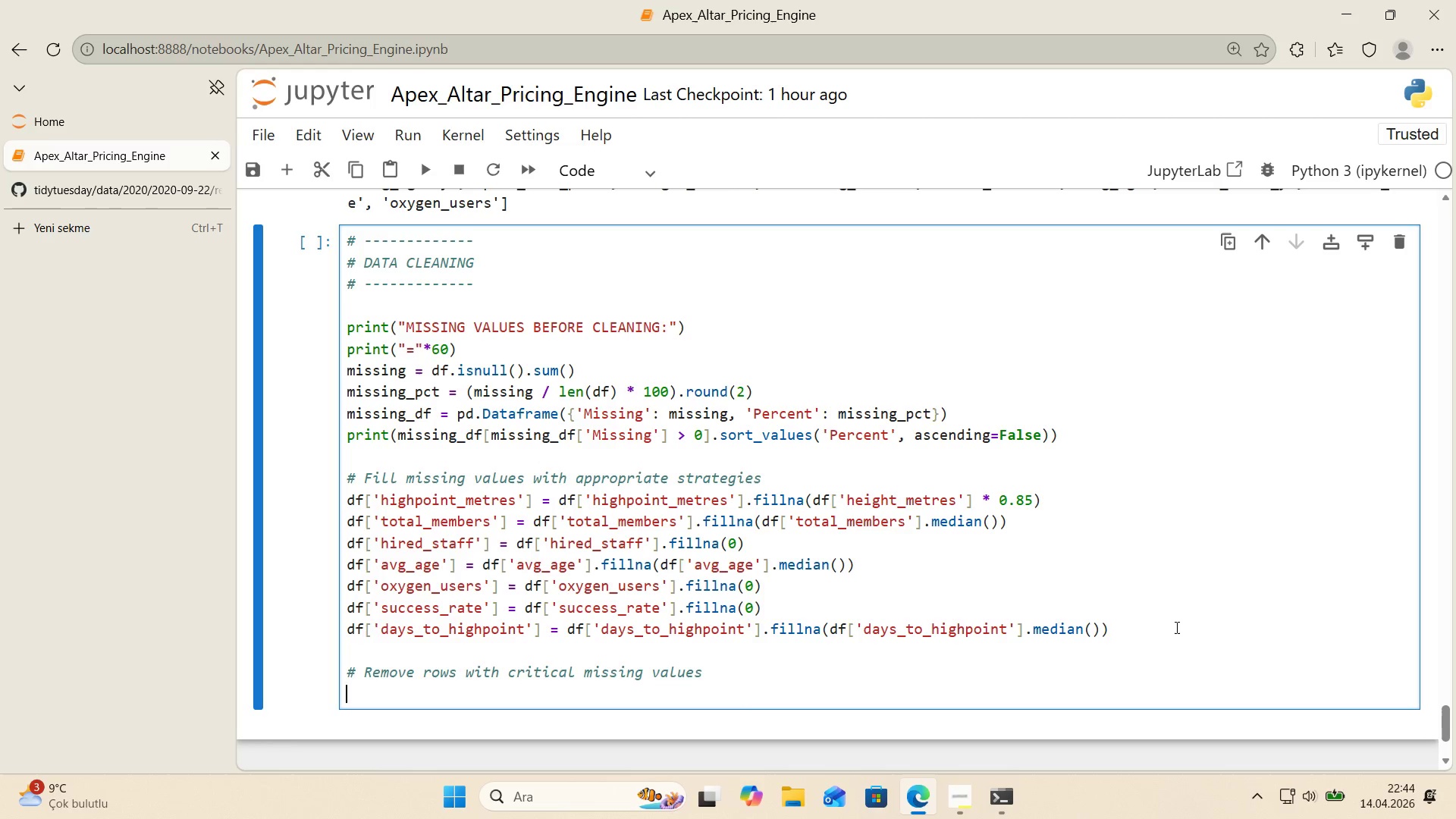 
type(df ) df.dropna*()
 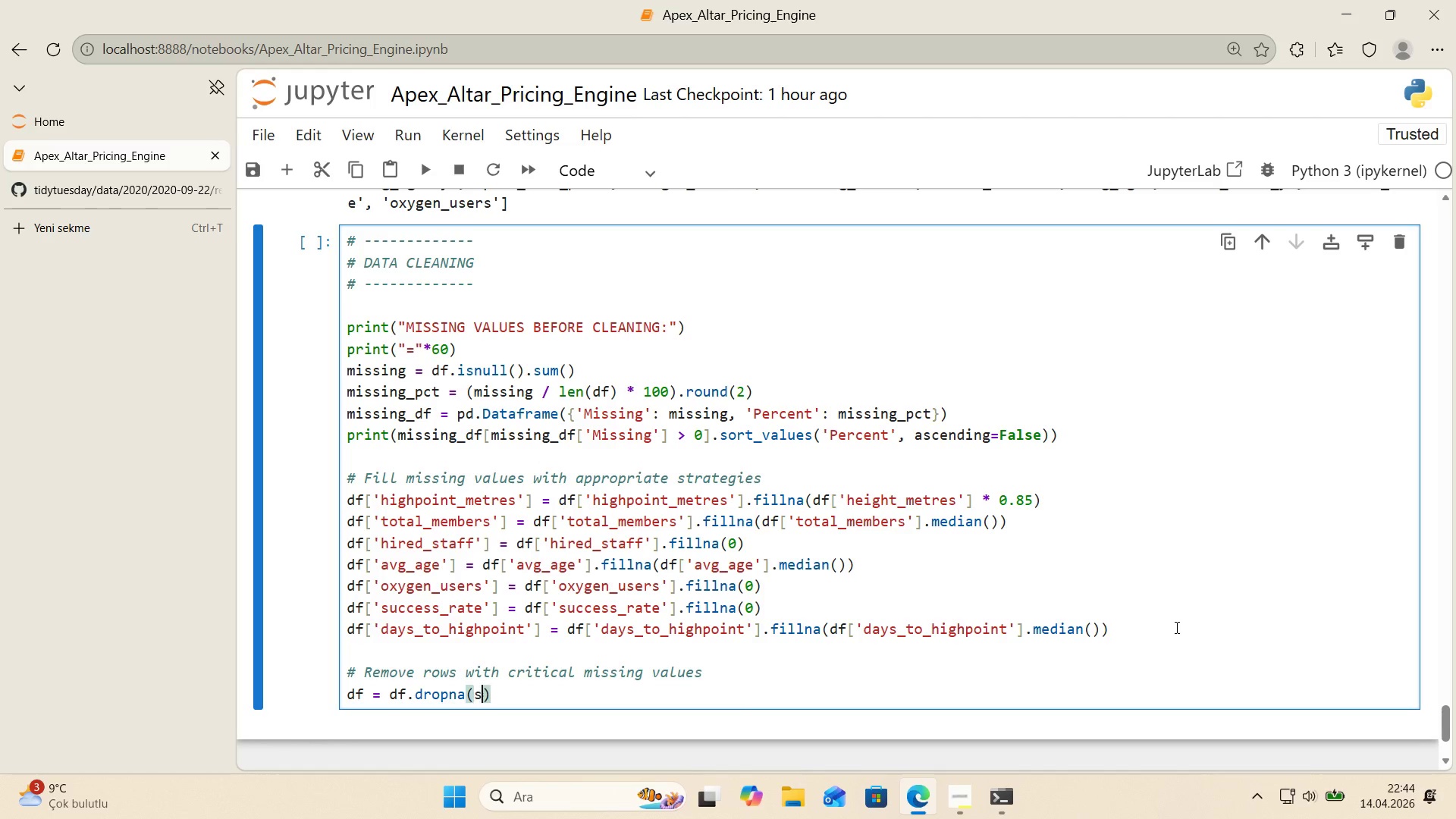 
 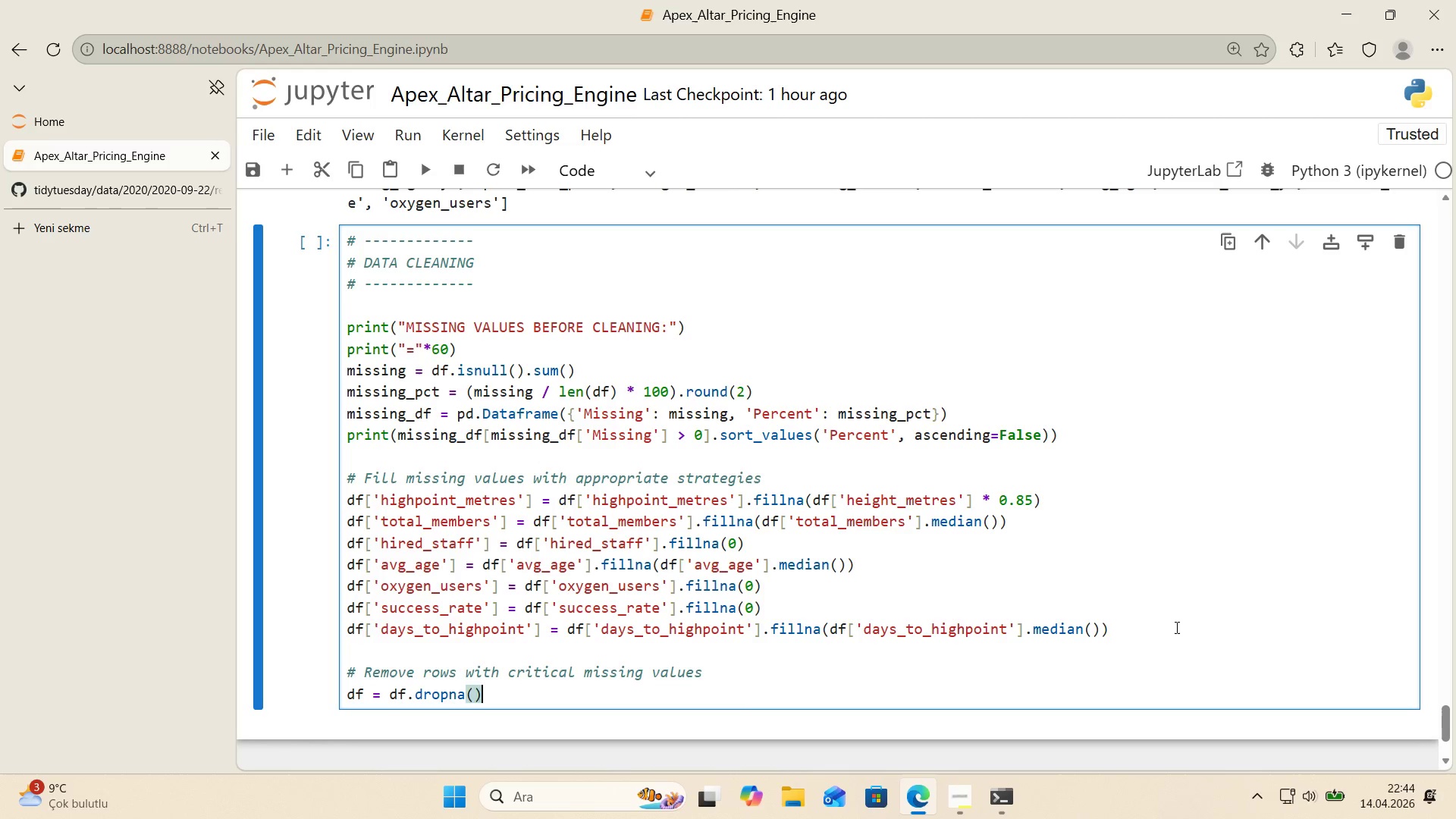 
key(ArrowLeft)
 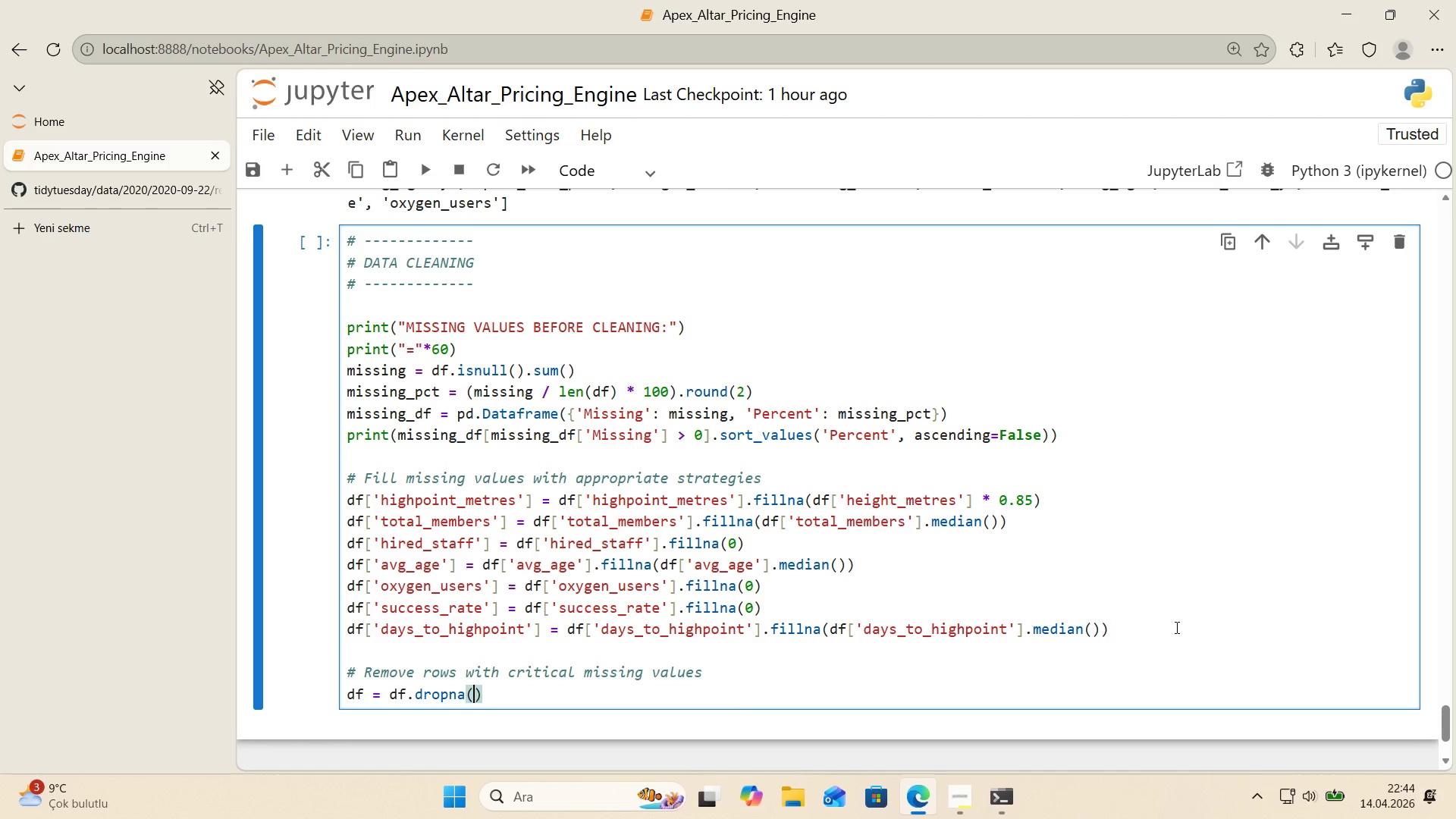 
type(subset))
 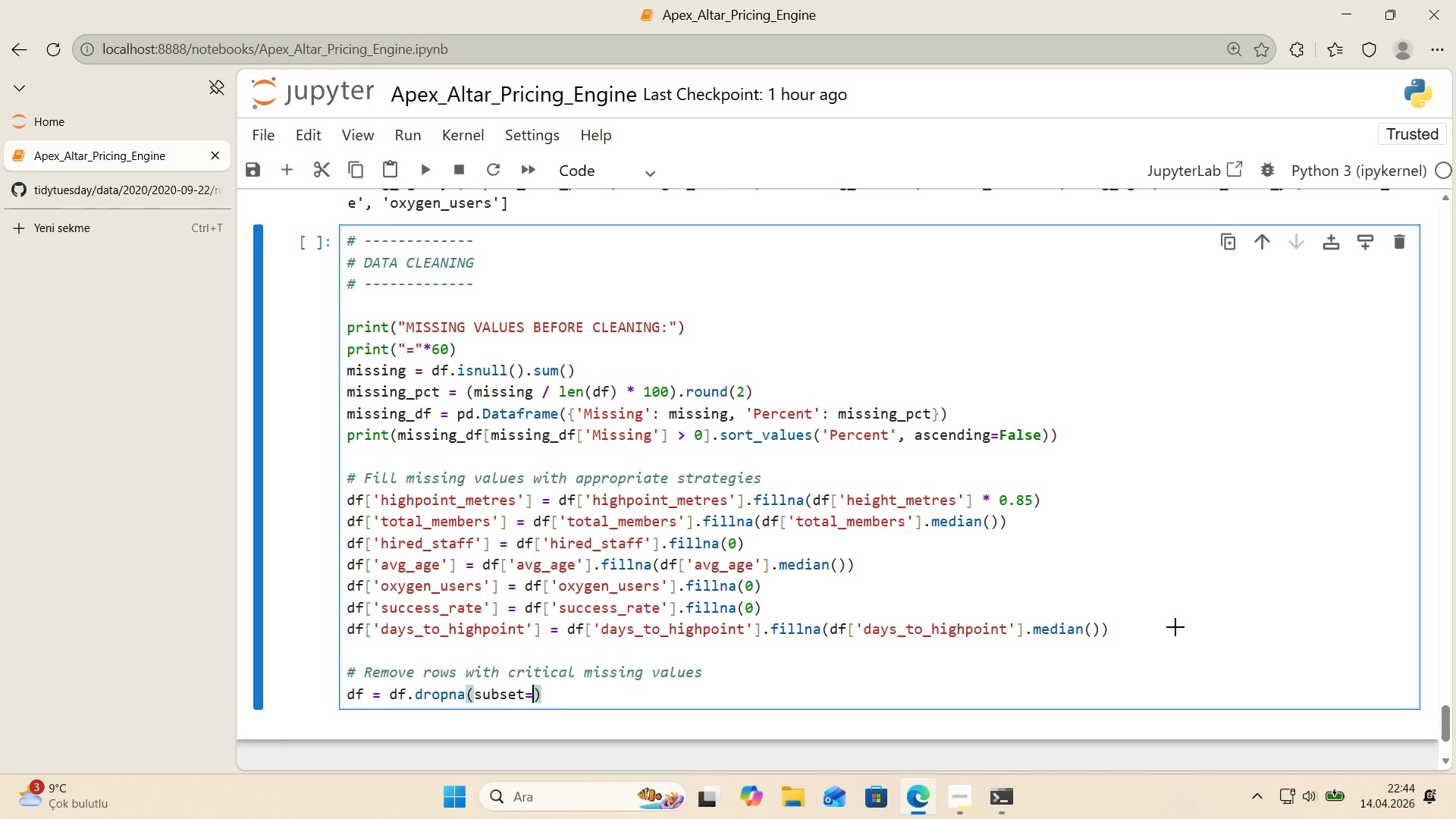 
key(Alt+Control+8)
 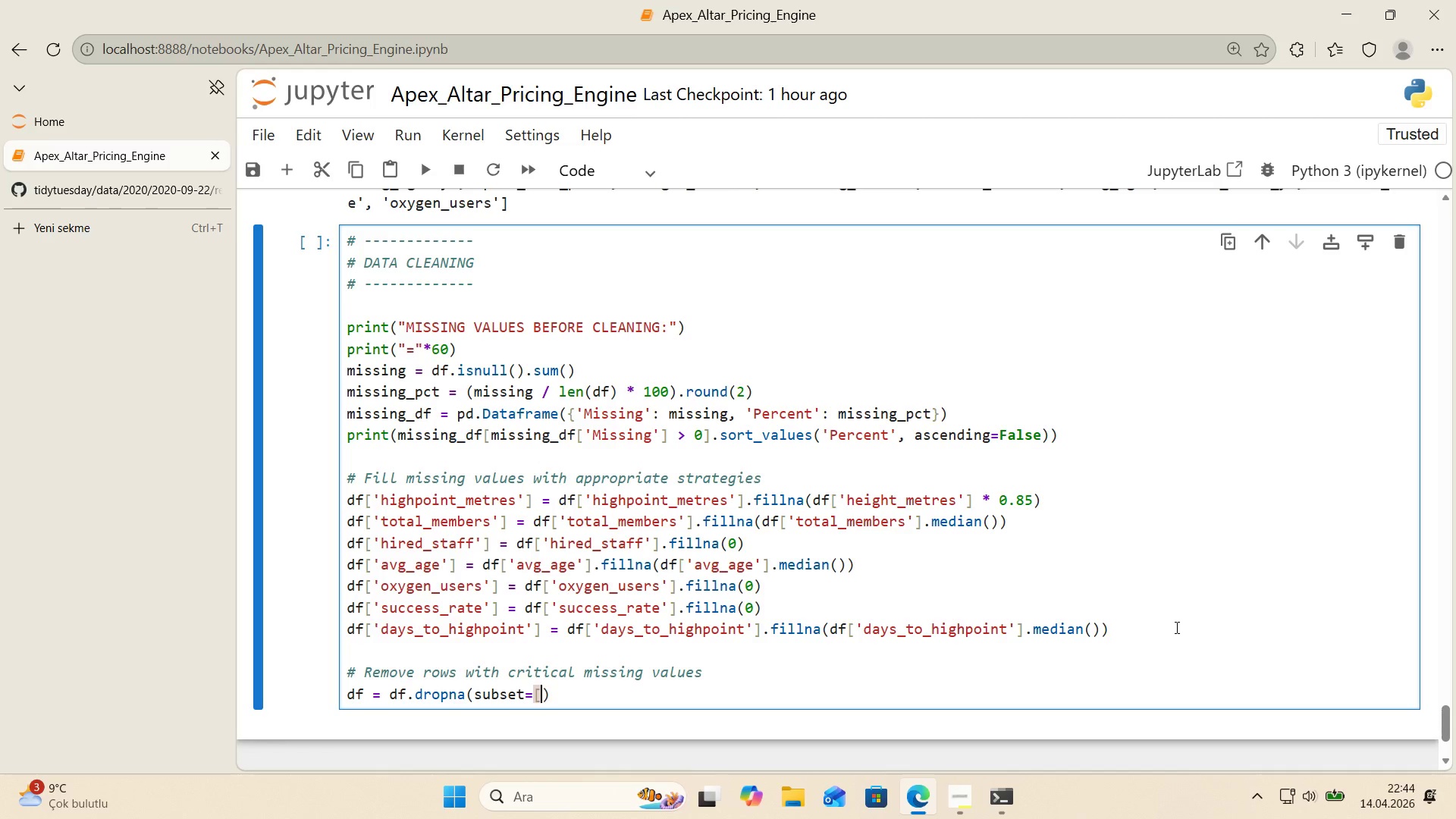 
key(Alt+Control+9)
 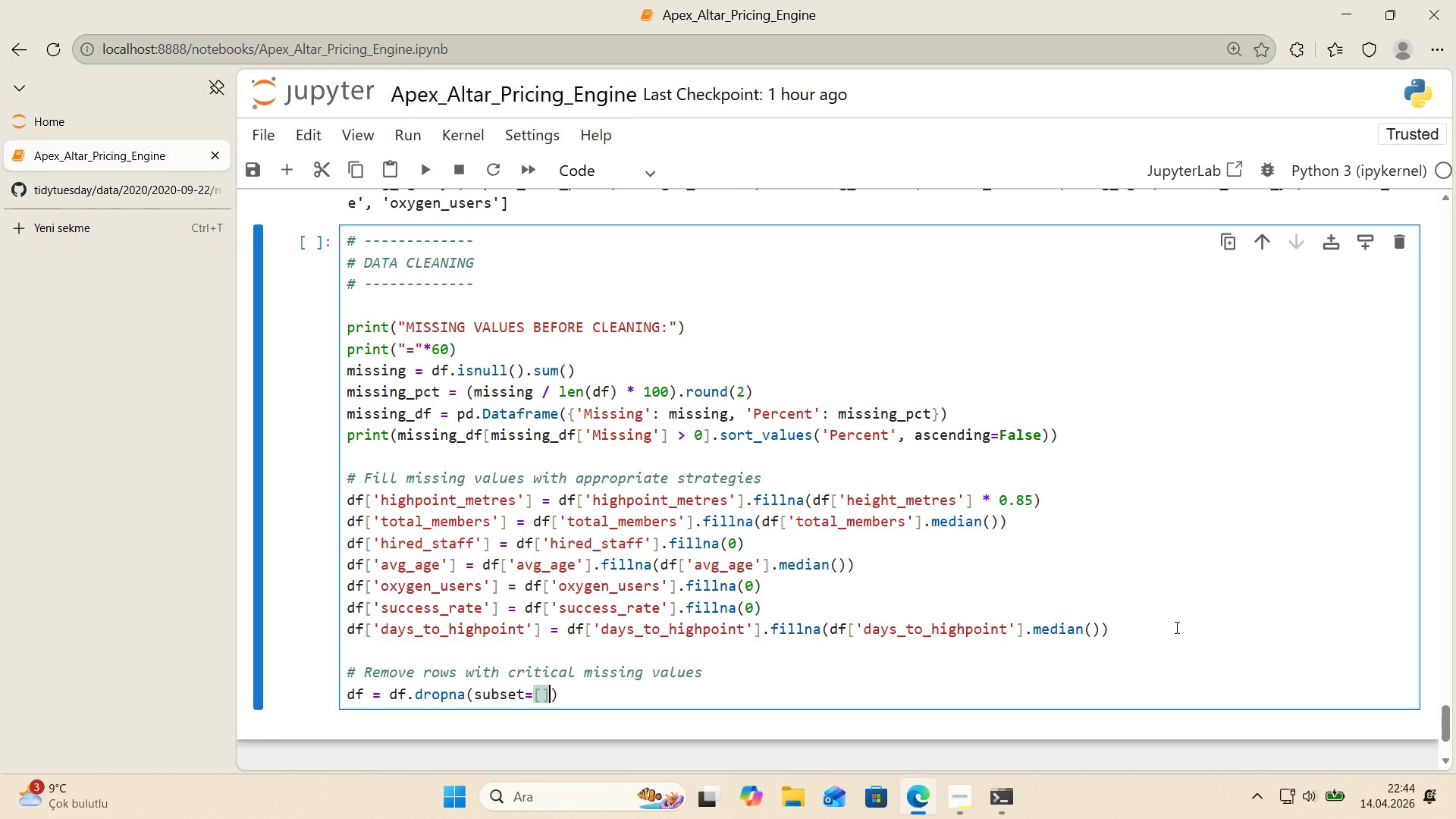 
key(ArrowLeft)
 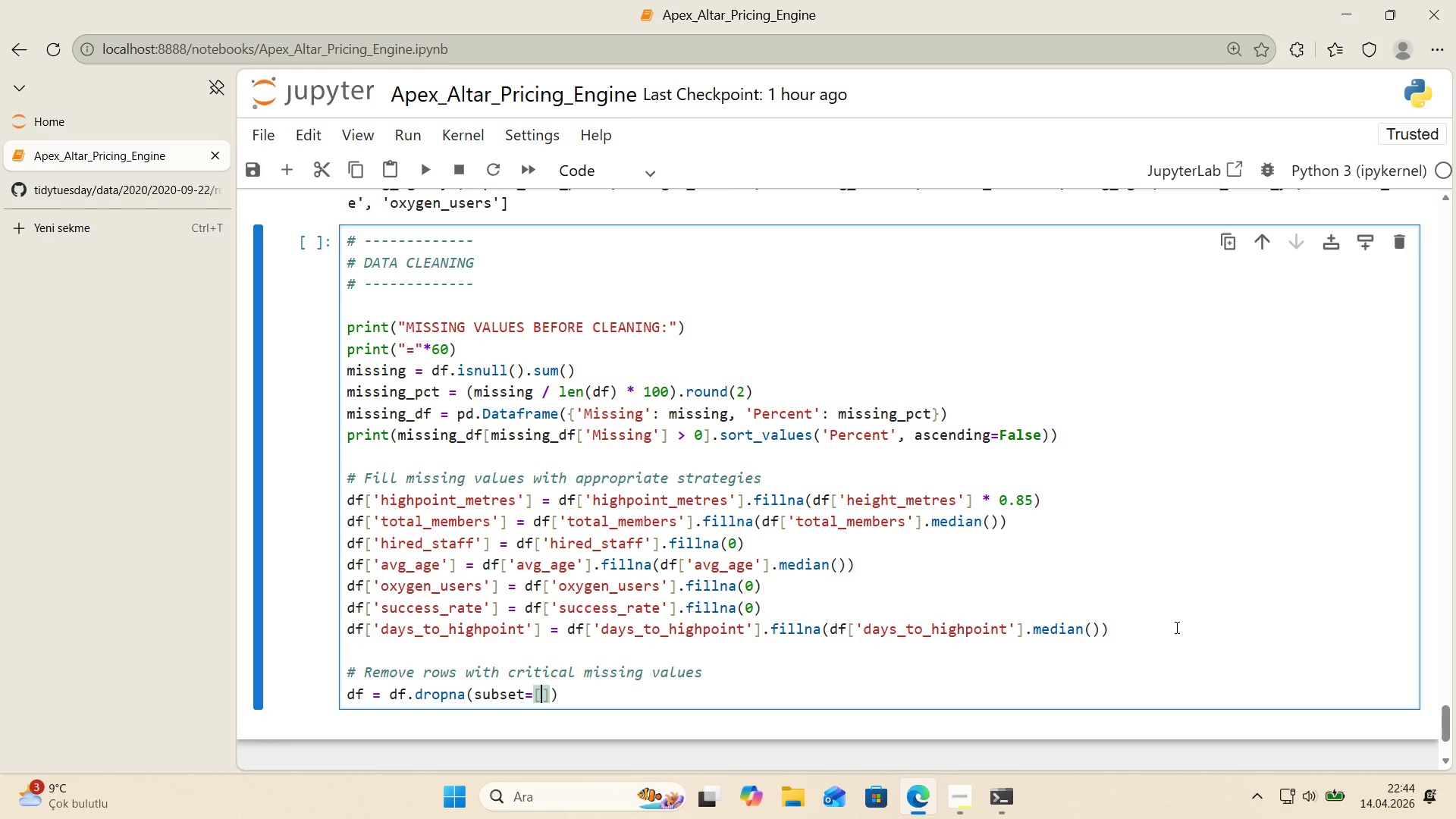 
type(@@)
 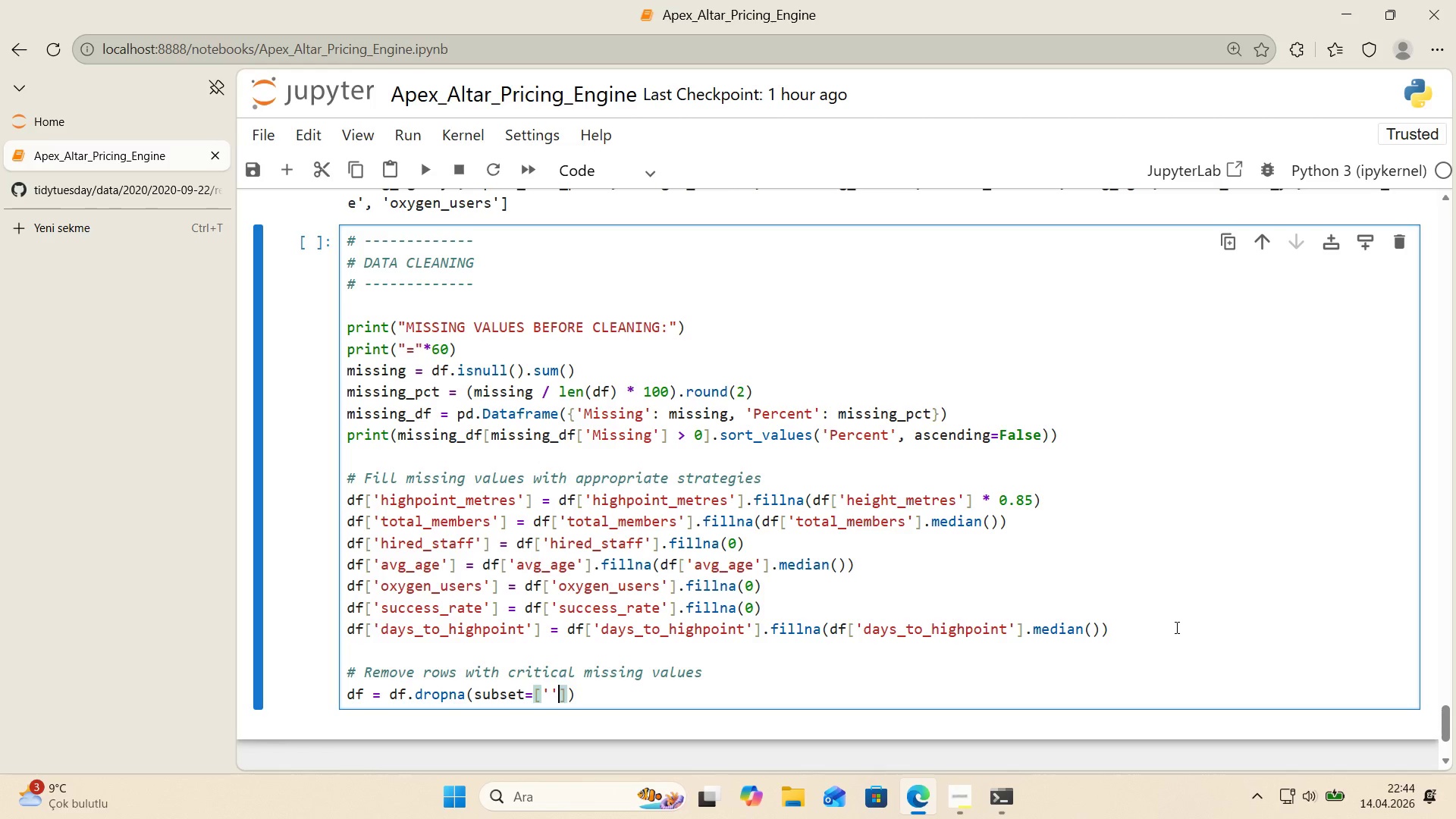 
key(ArrowLeft)
 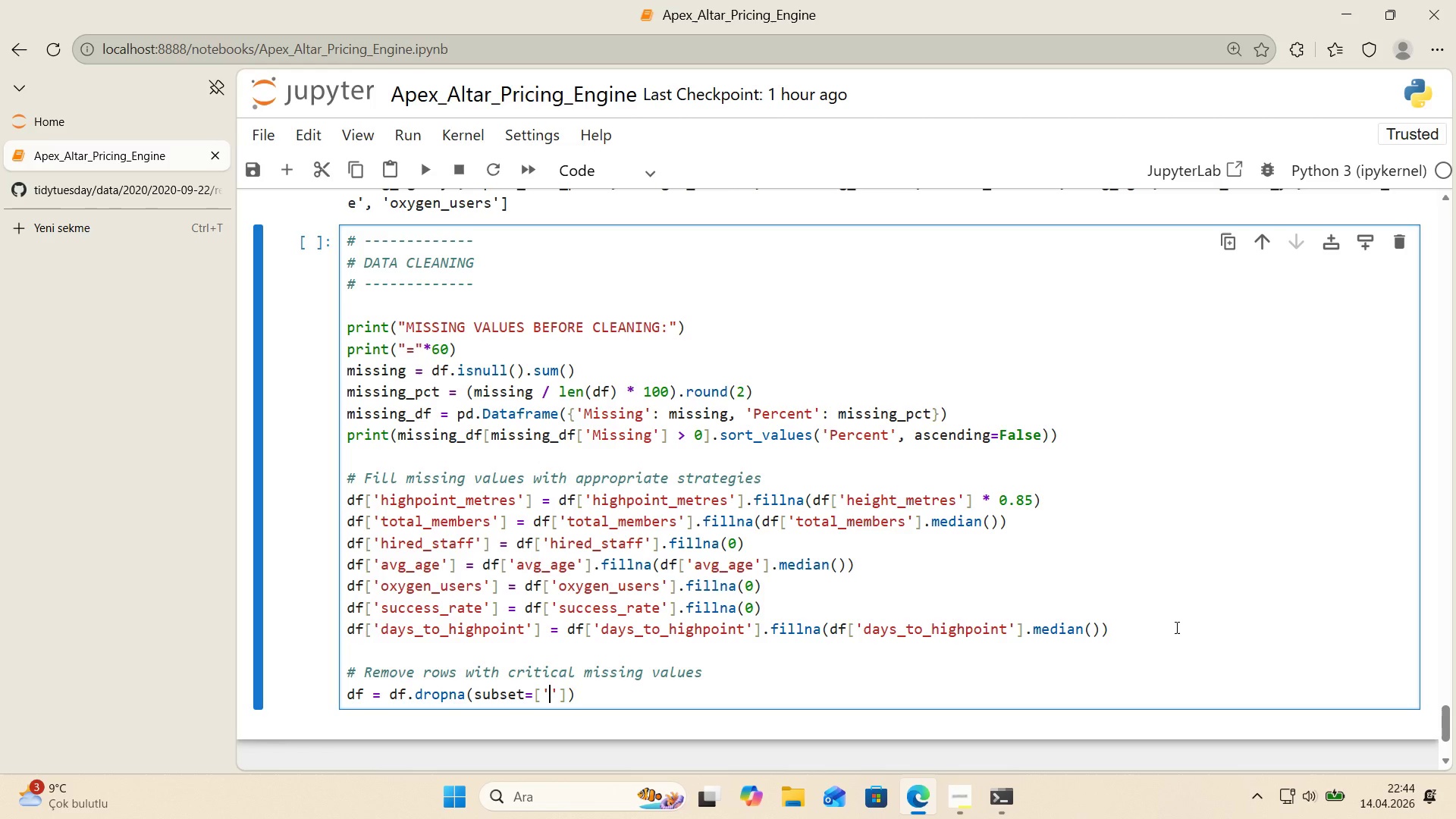 
type(hr)
key(Backspace)
type(e'ght_metres)
 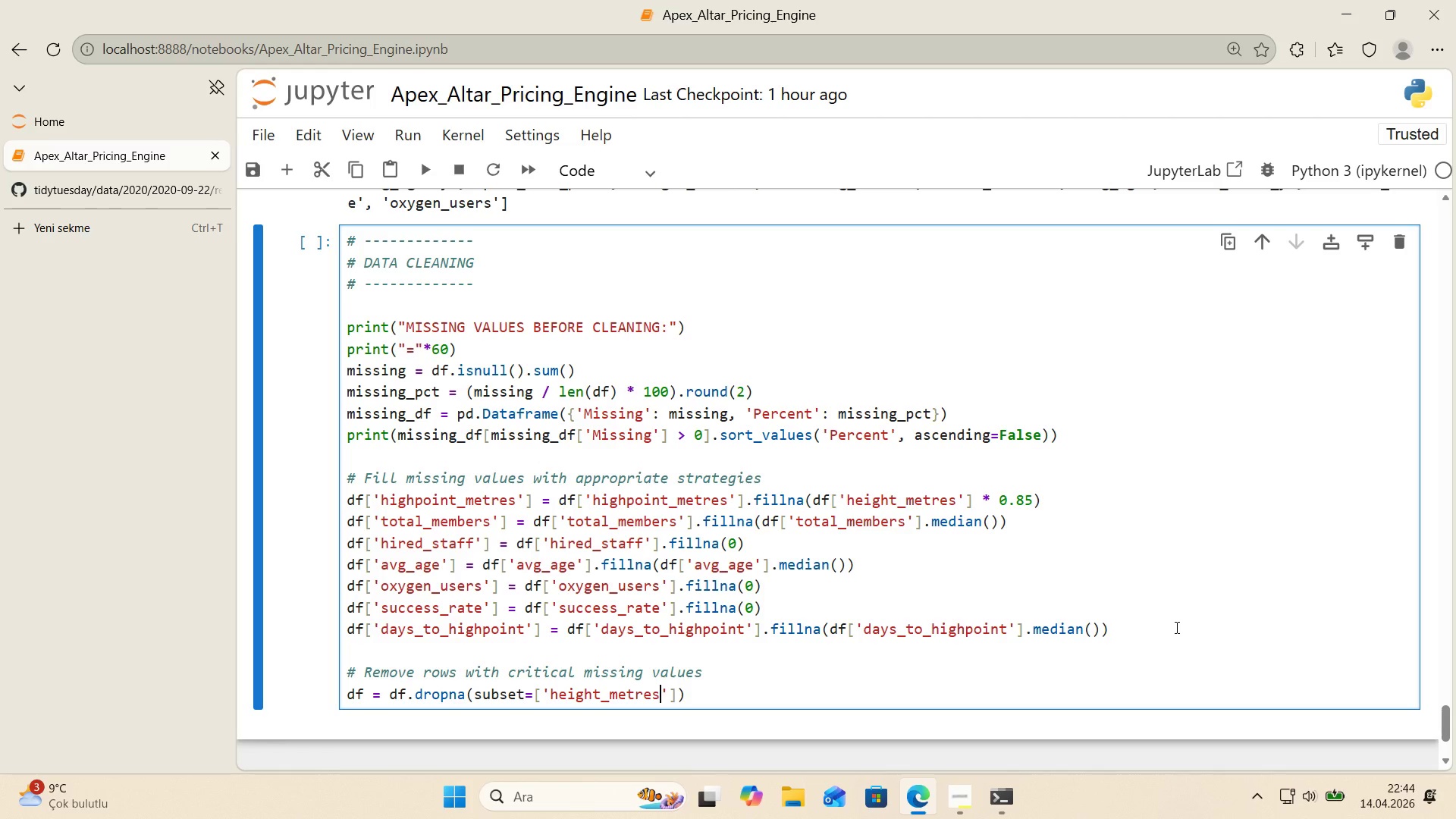 
key(ArrowRight)
 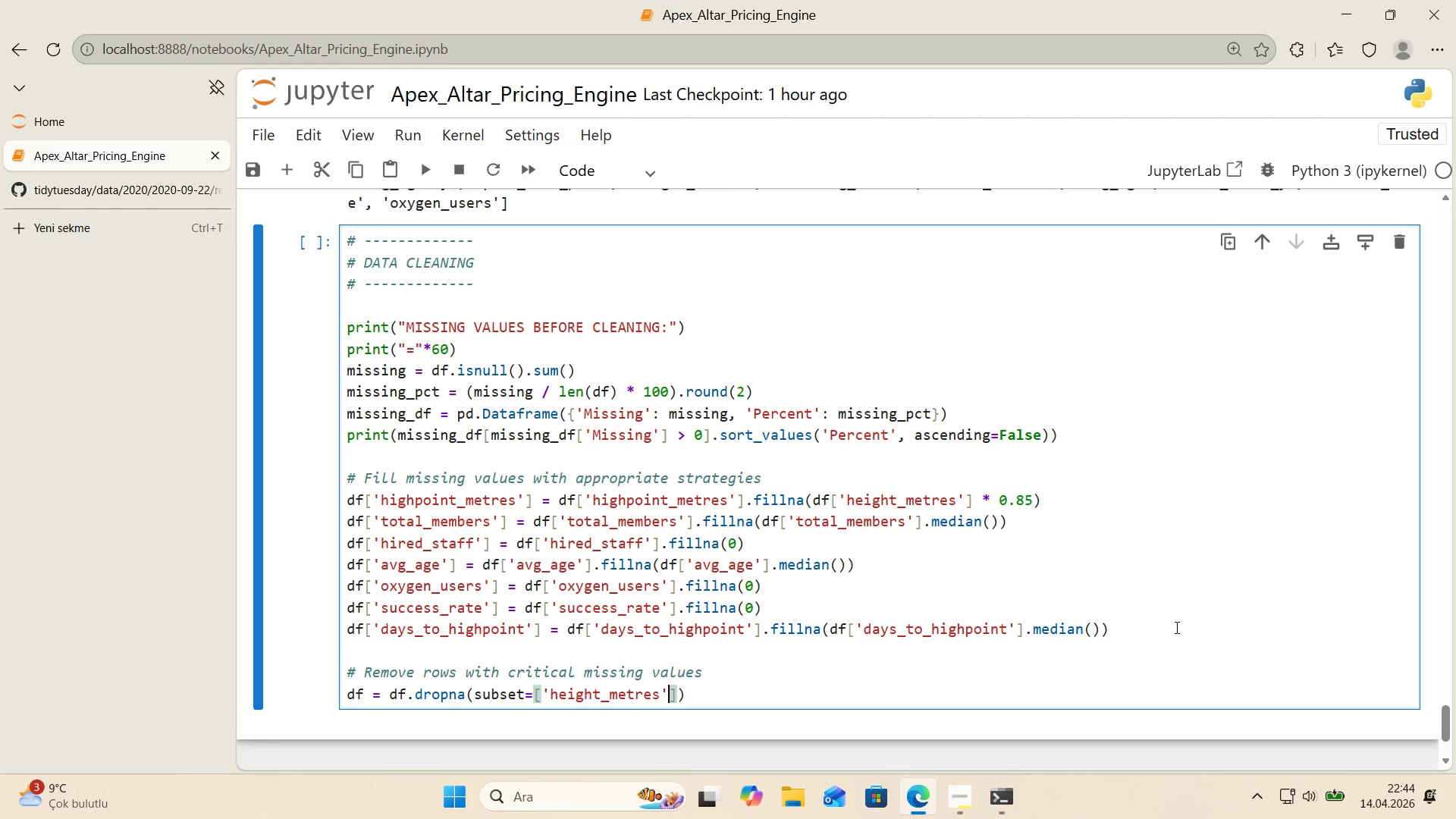 
type(, @@)
 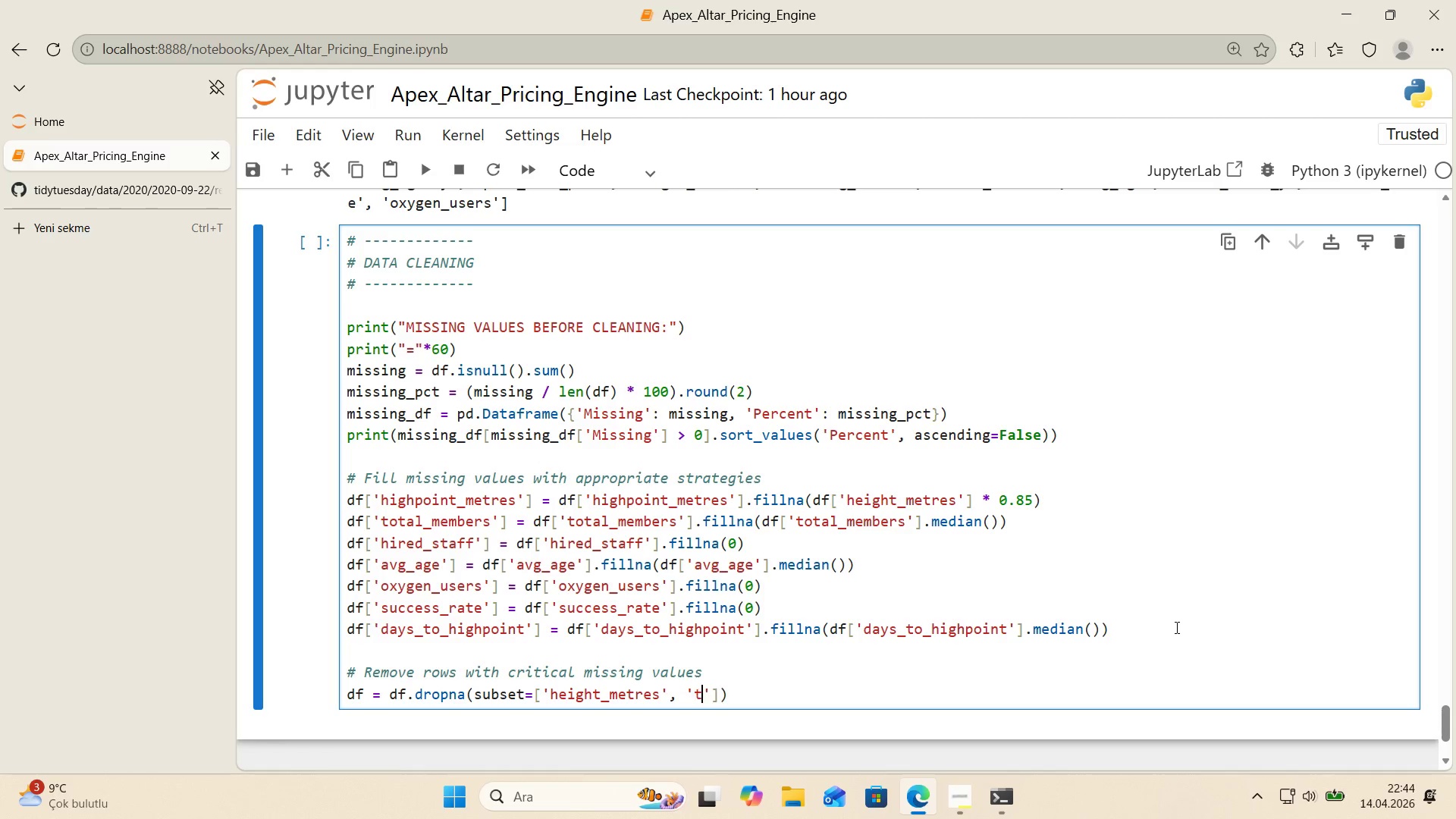 
 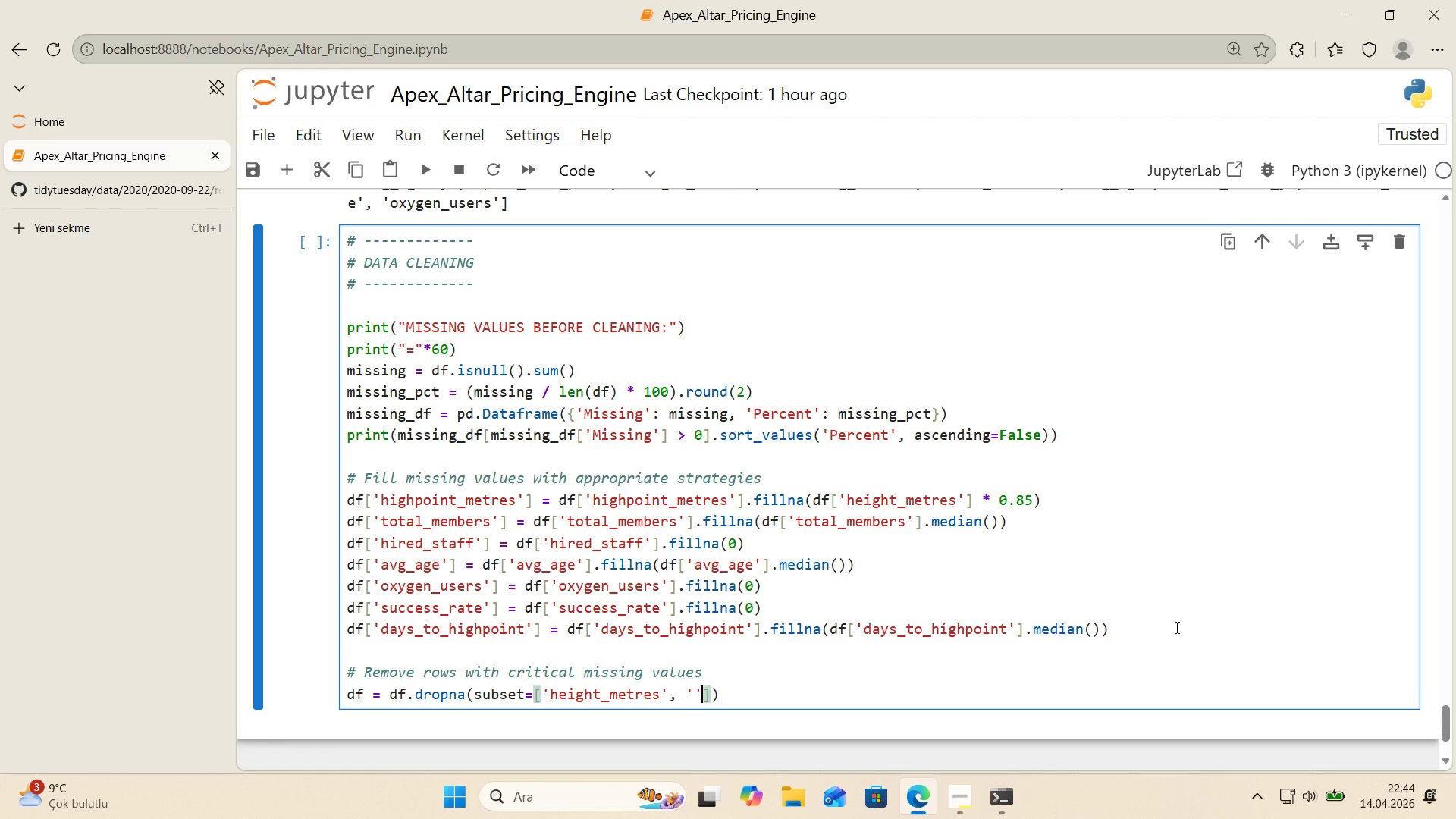 
key(ArrowLeft)
 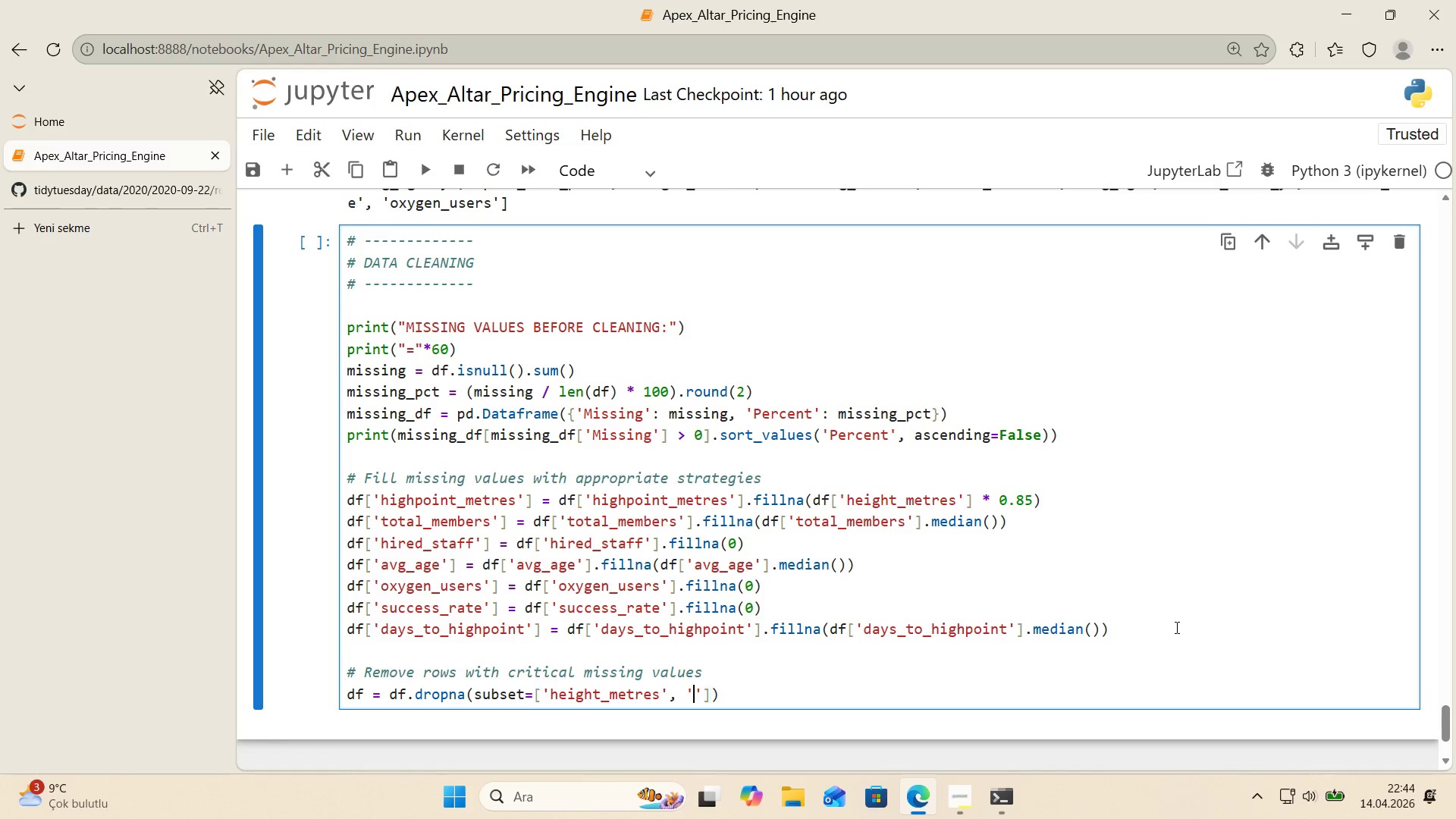 
type(total_members)
 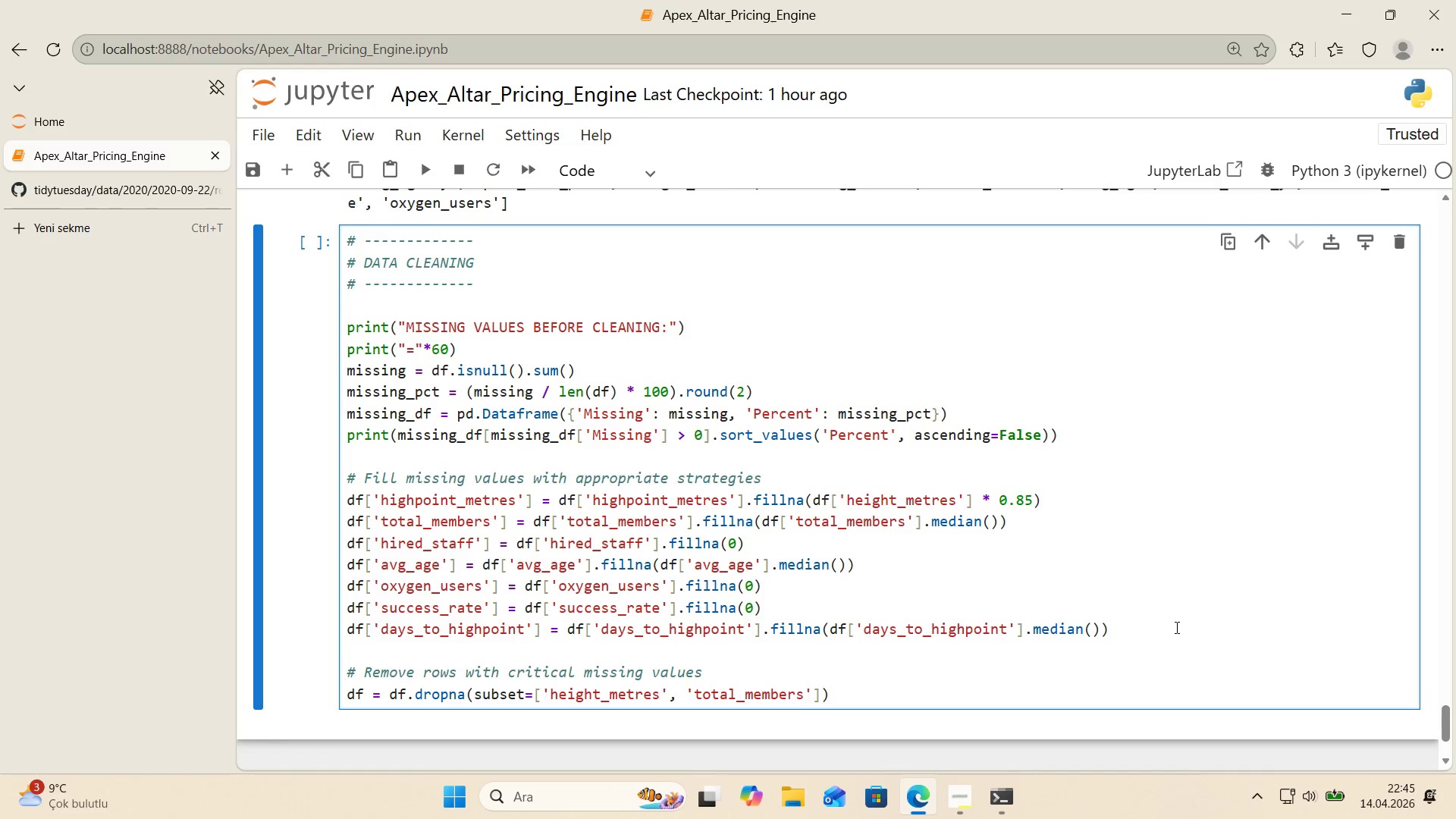 
key(ArrowRight)
 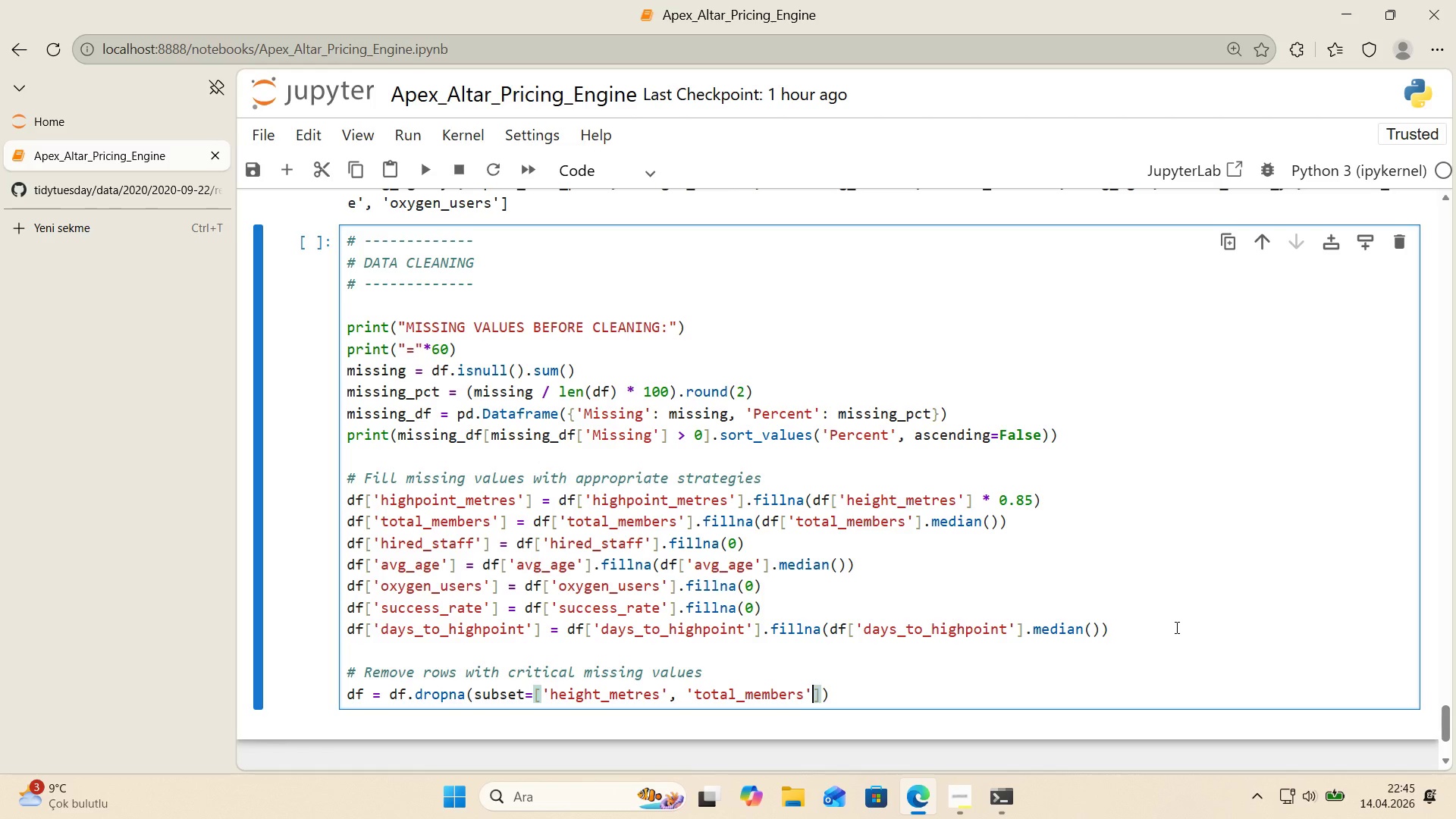 
key(ArrowRight)
 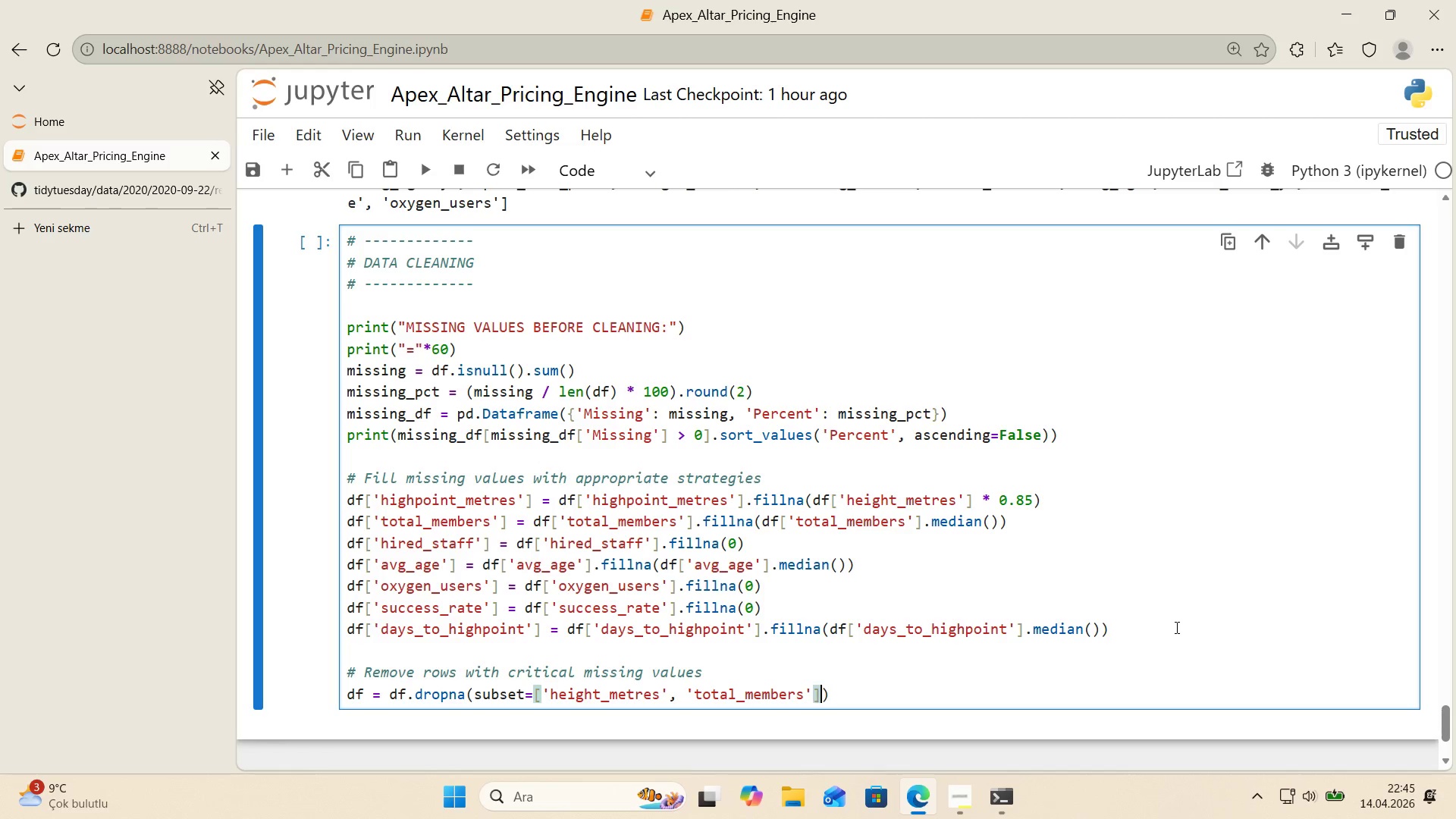 
key(ArrowRight)
 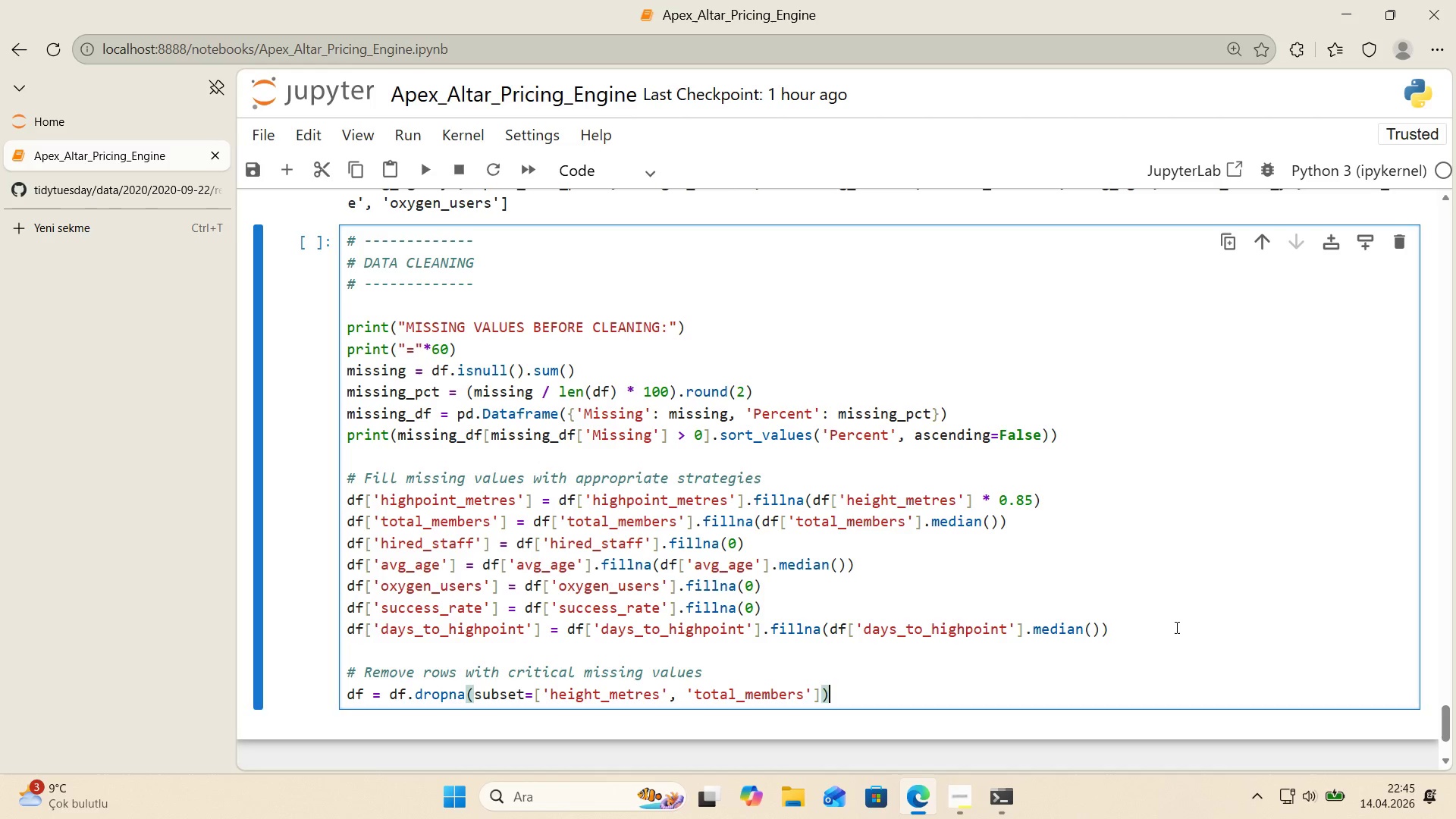 
key(Enter)
 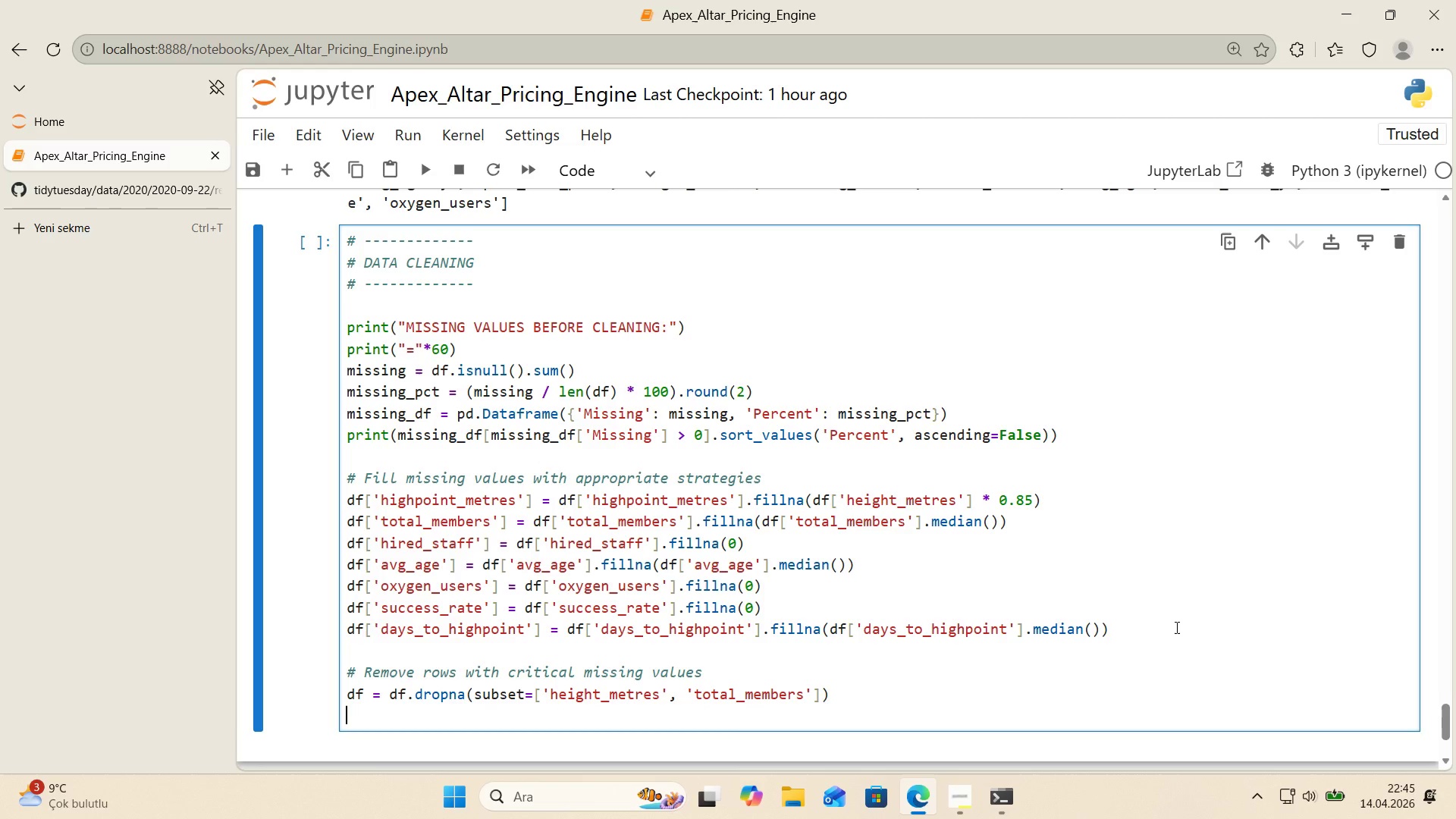 
key(Enter)
 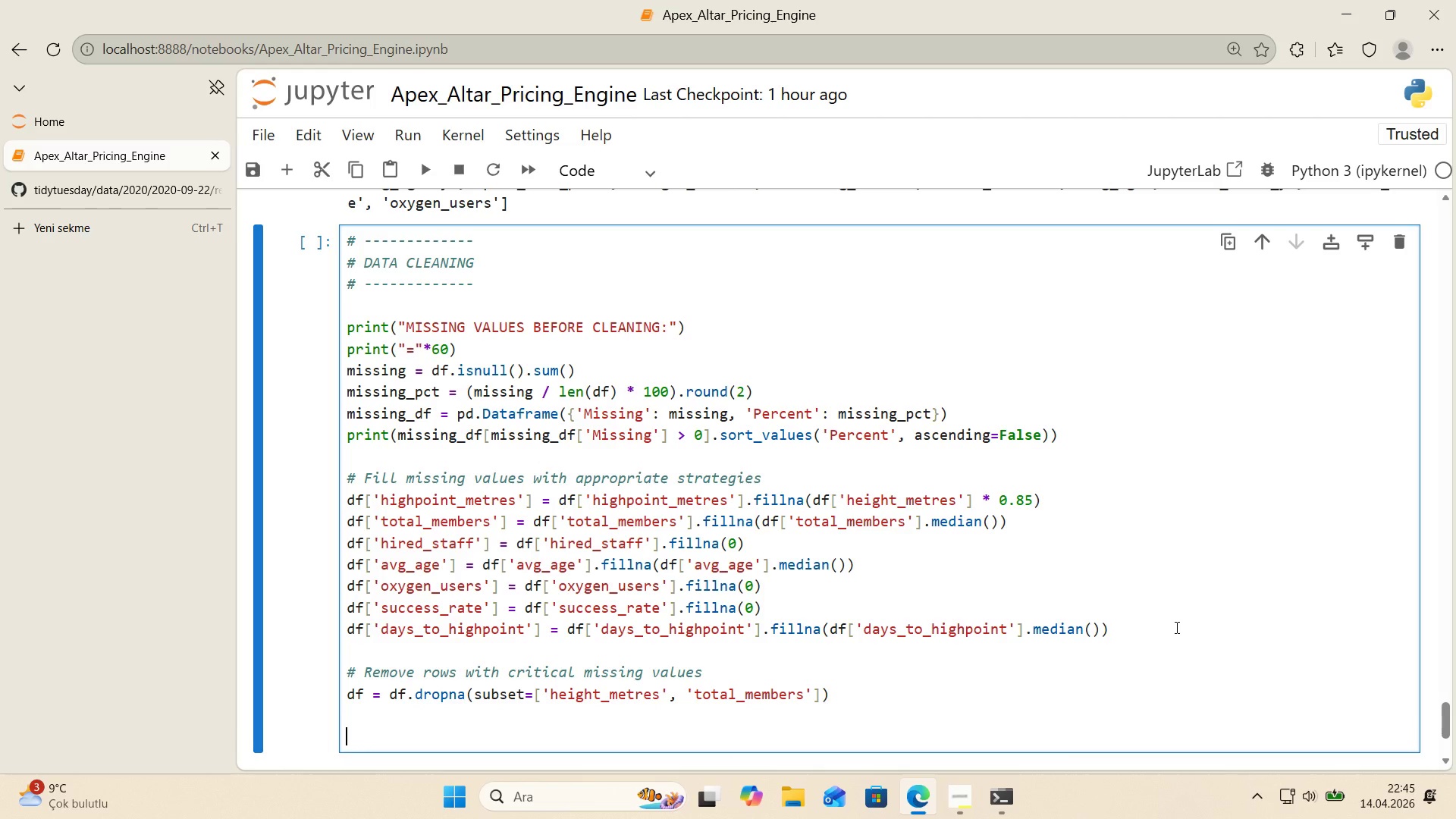 
type(pr'nt*()
 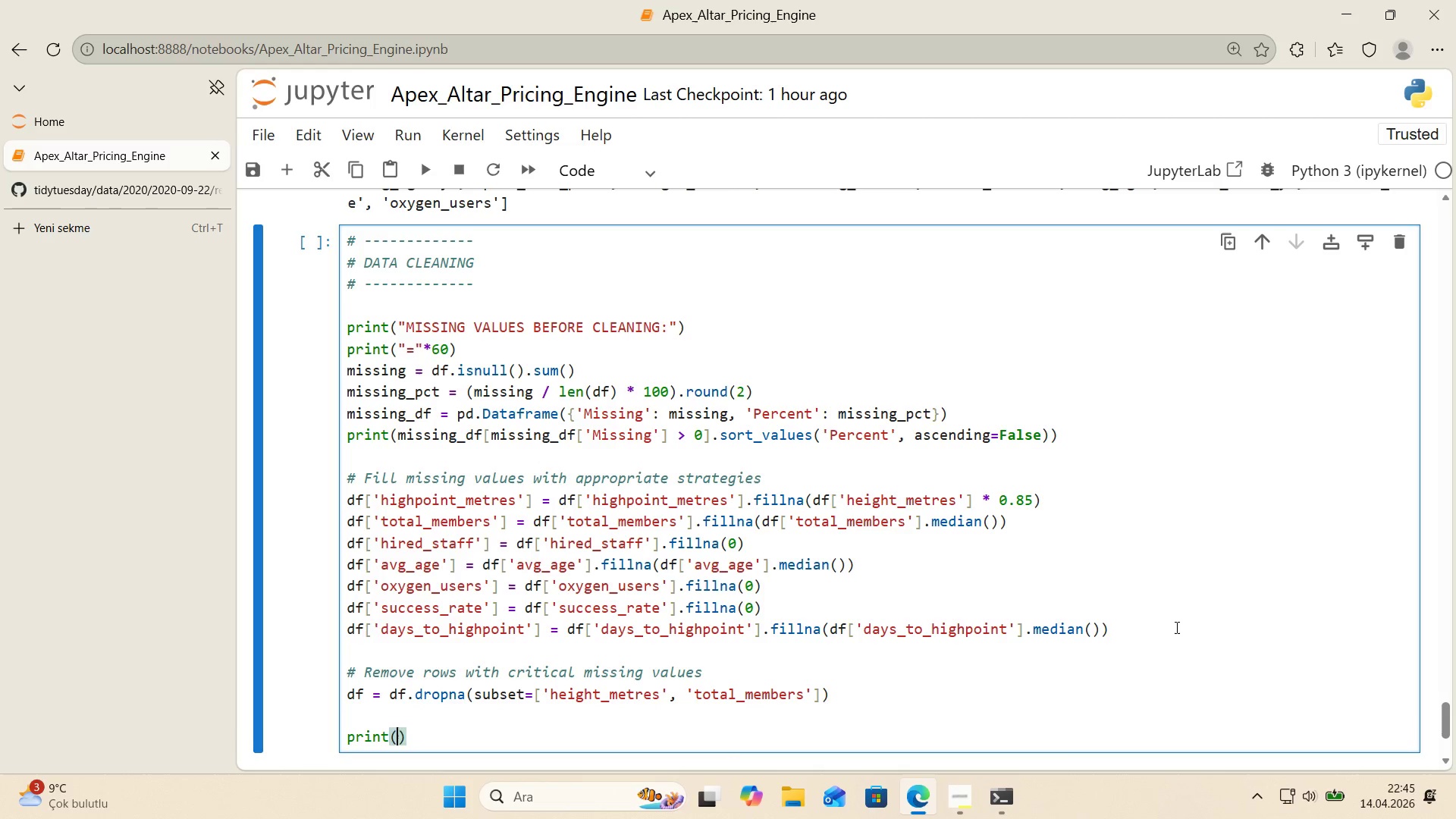 
 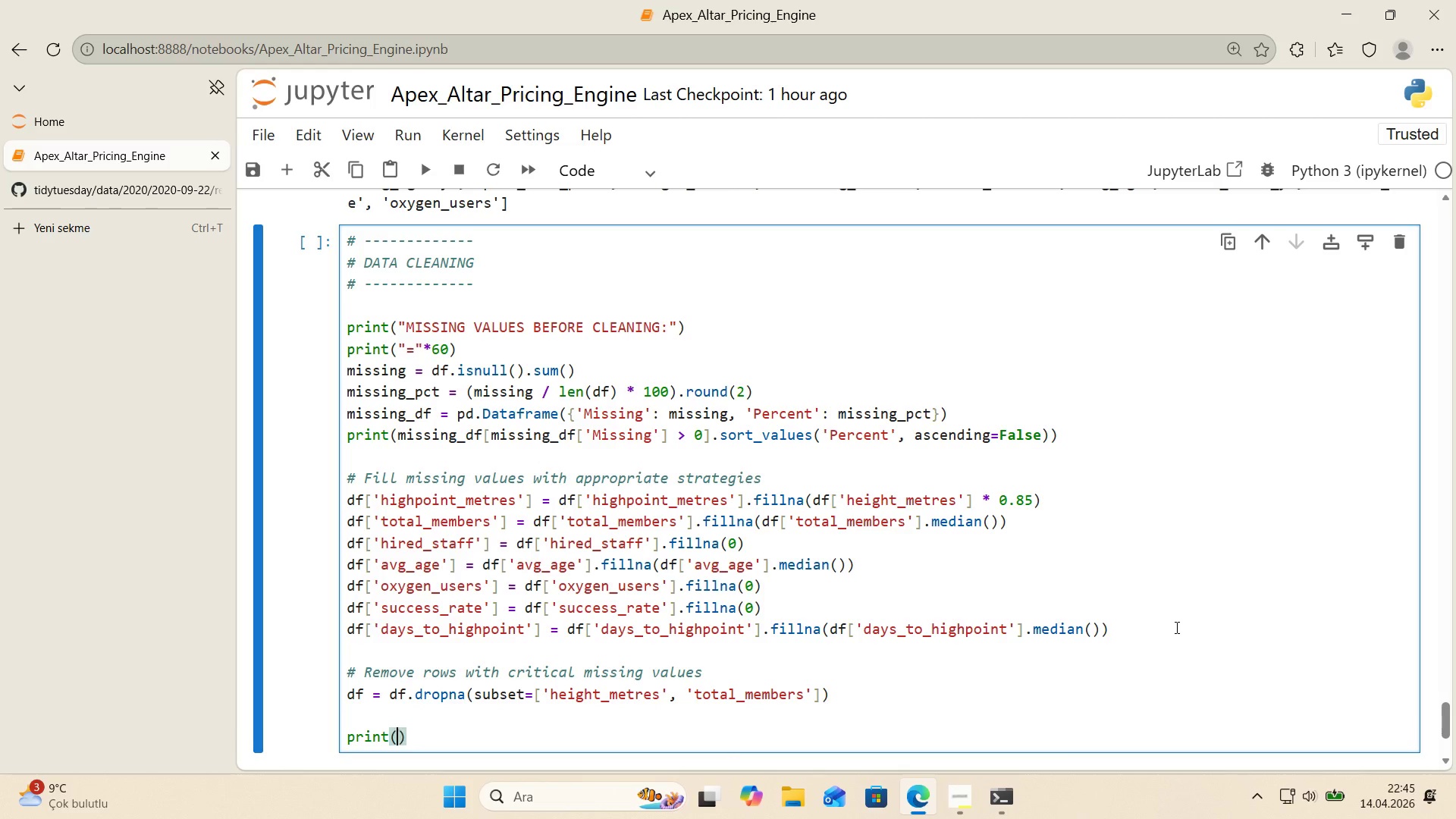 
key(ArrowLeft)
 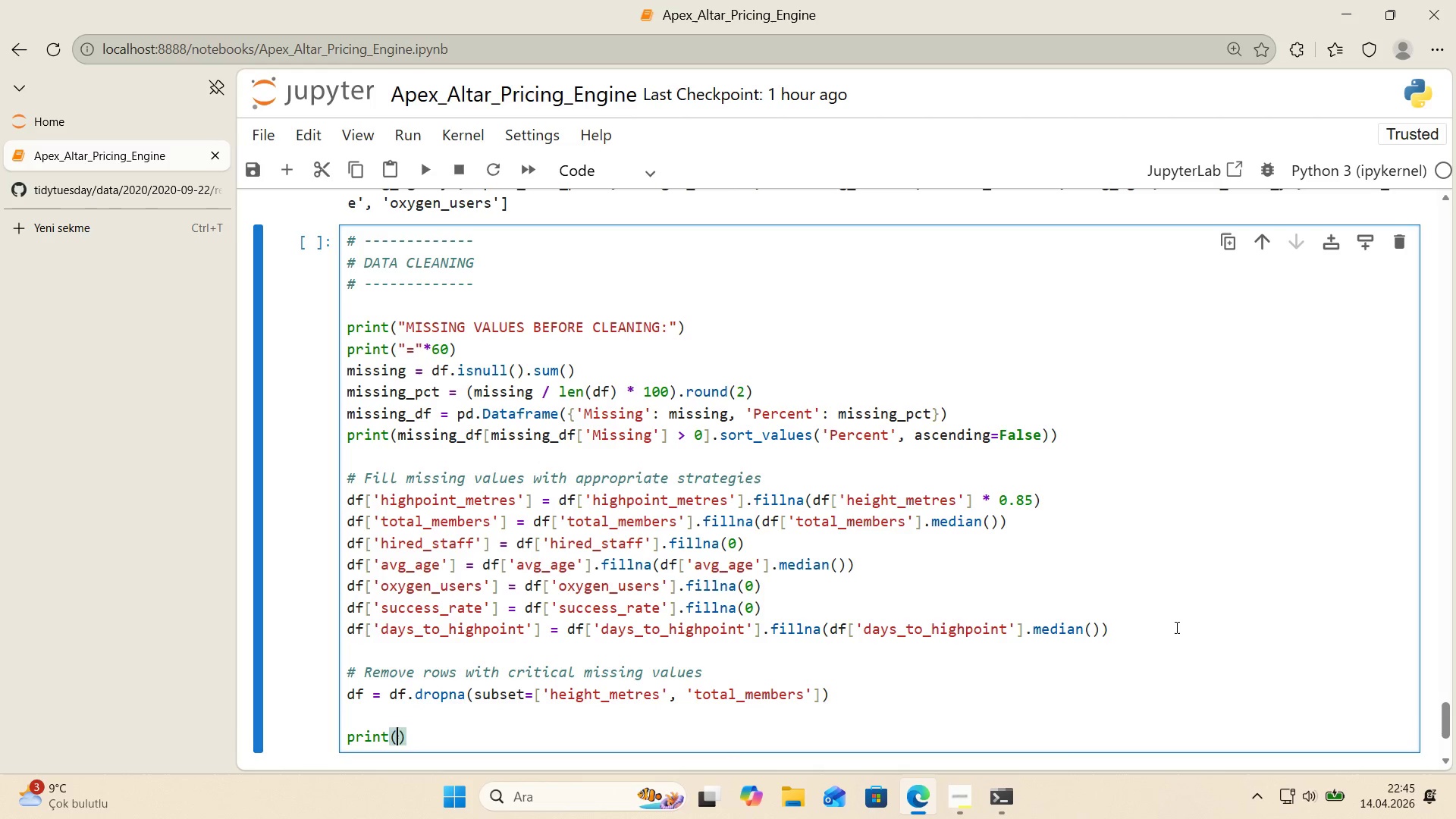 
key(F)
 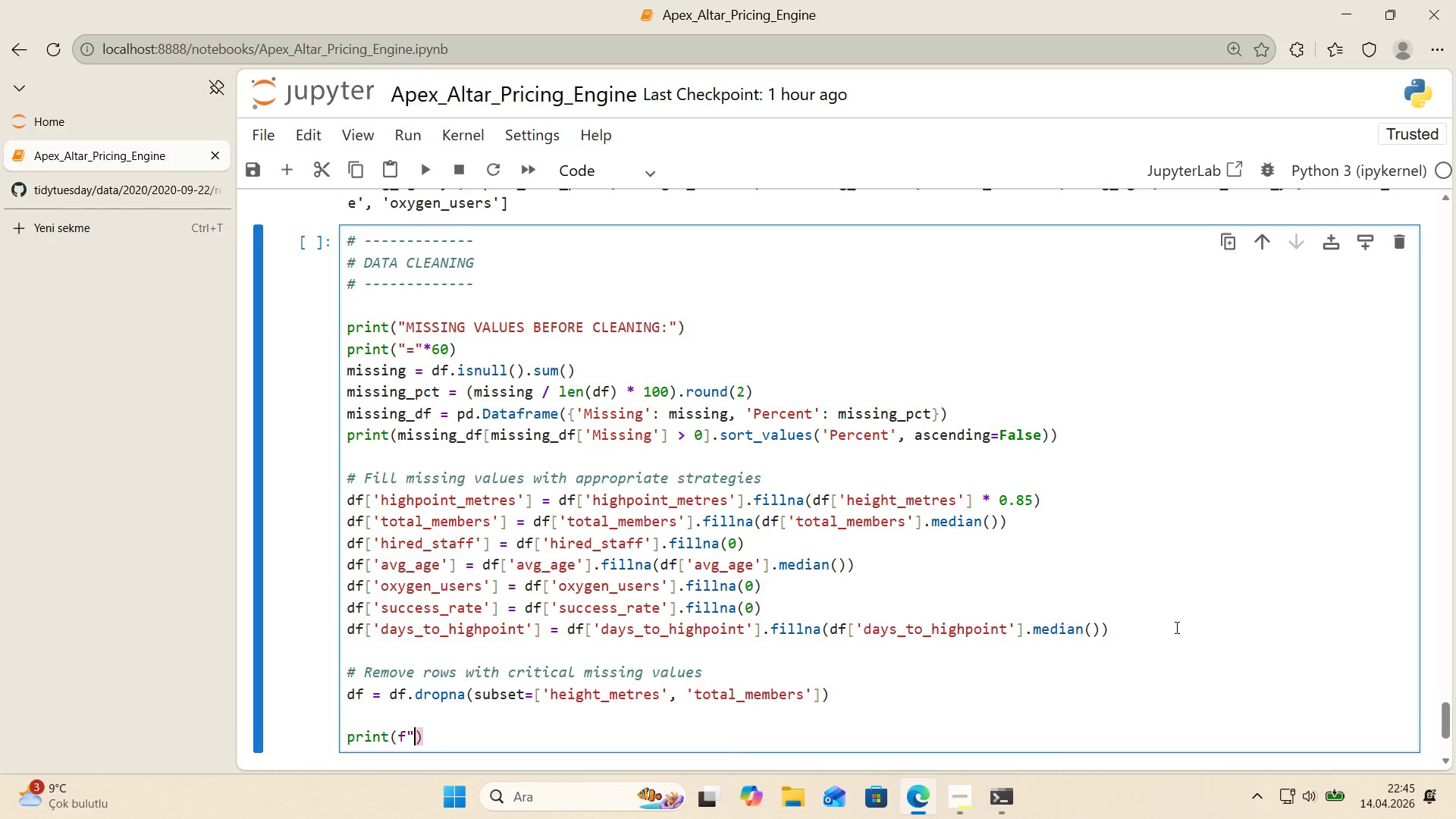 
key(Backquote)
 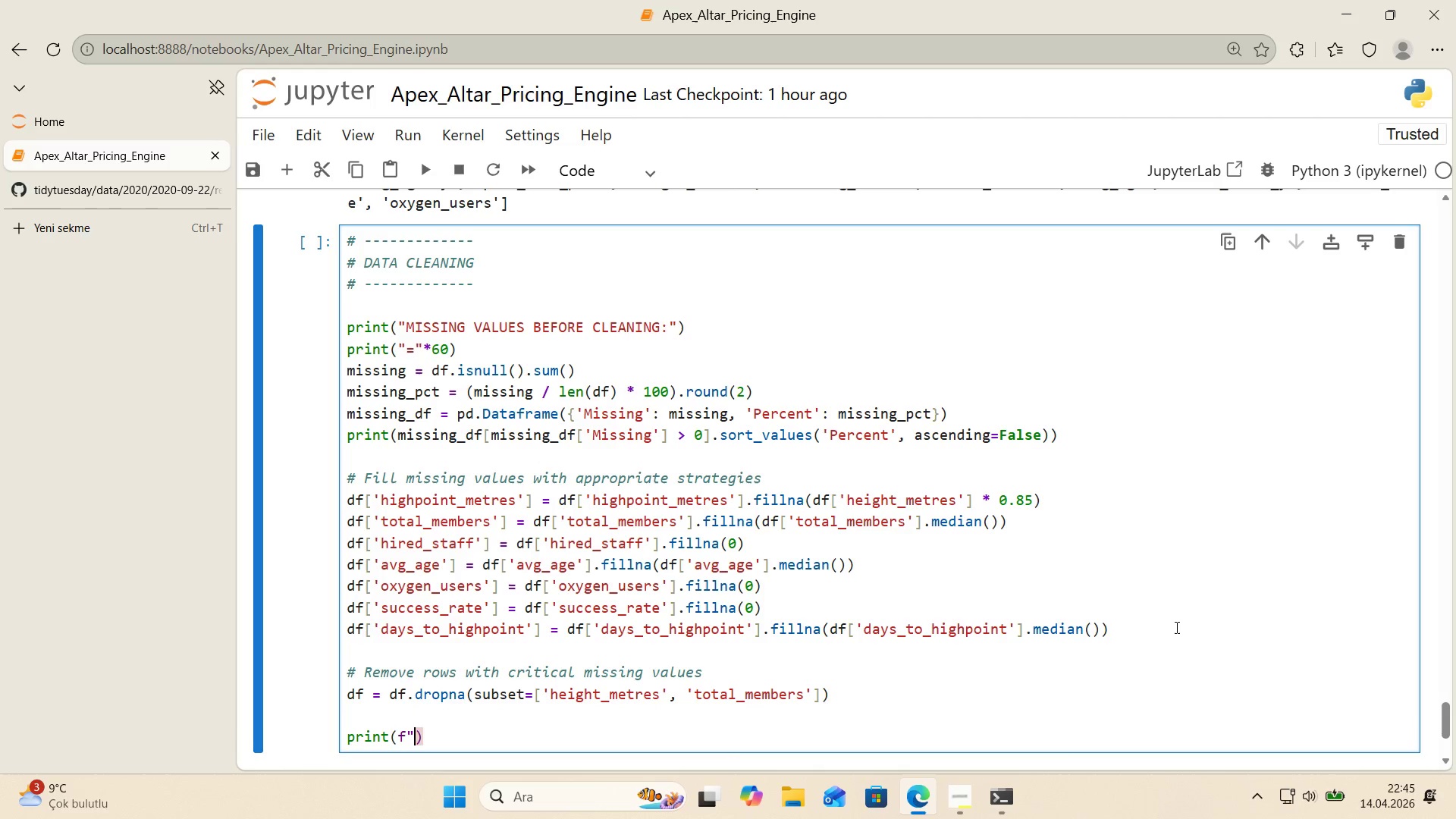 
key(Backquote)
 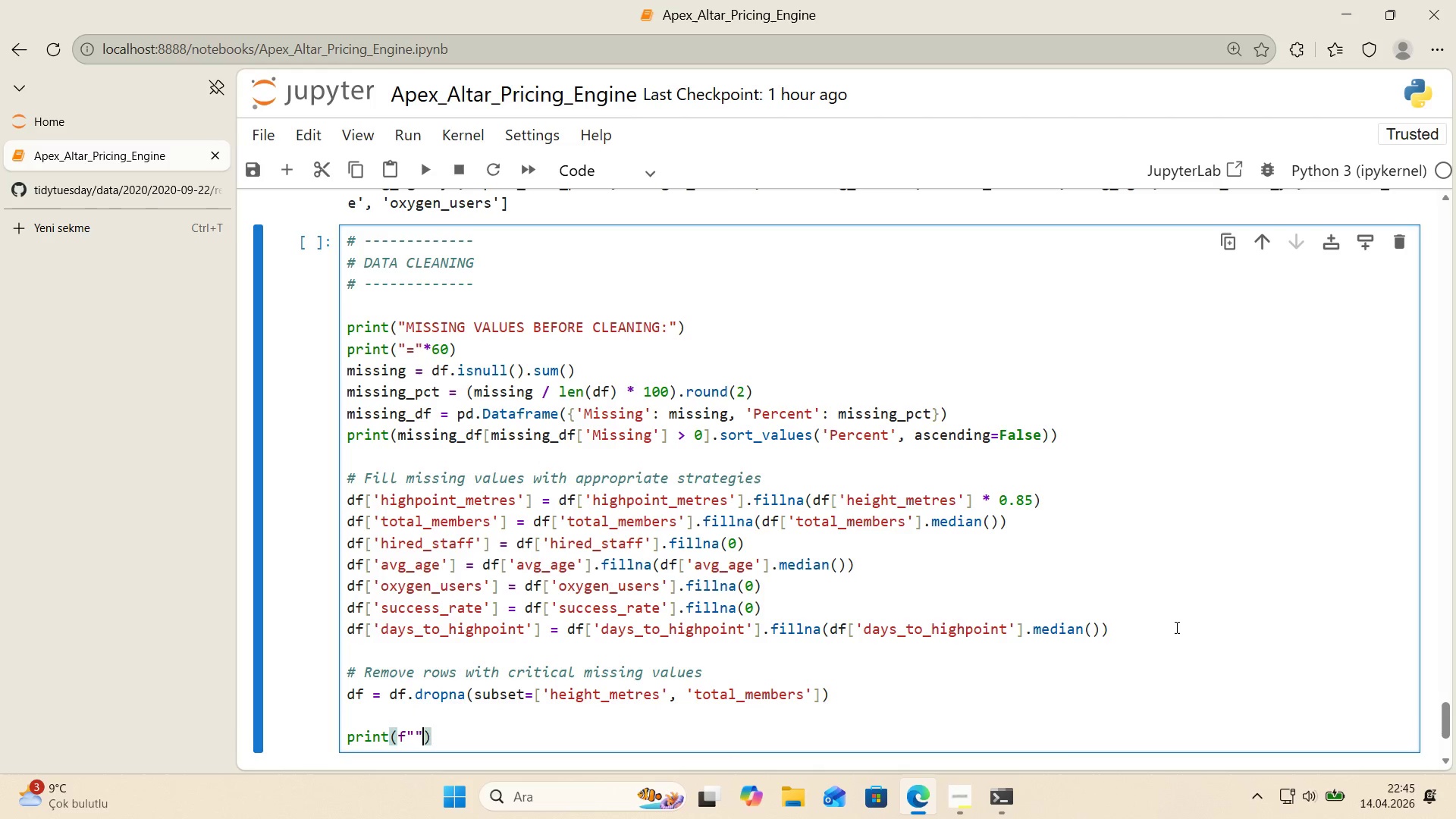 
key(ArrowLeft)
 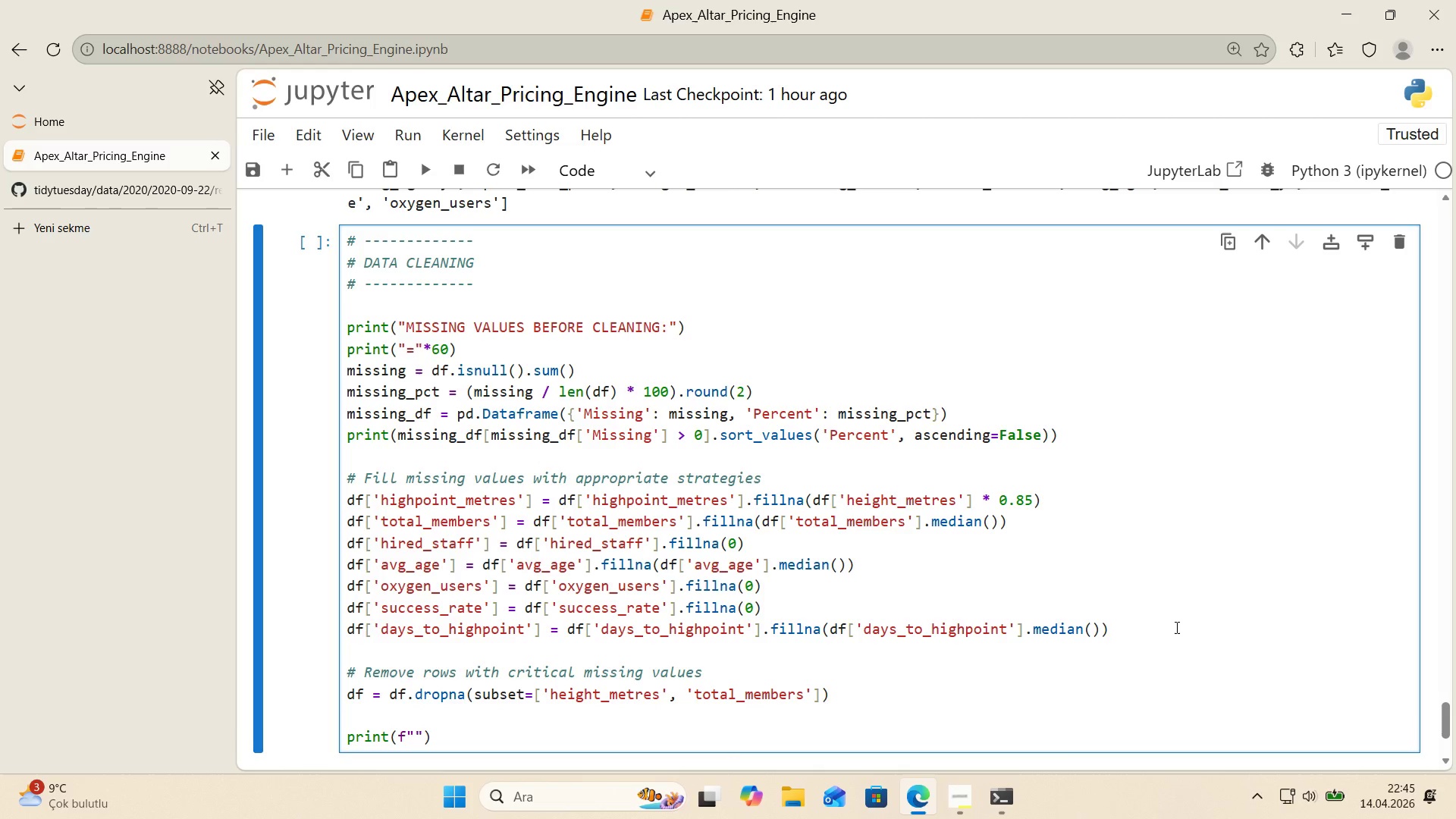 
key(Alt+Control+IntlYen)
 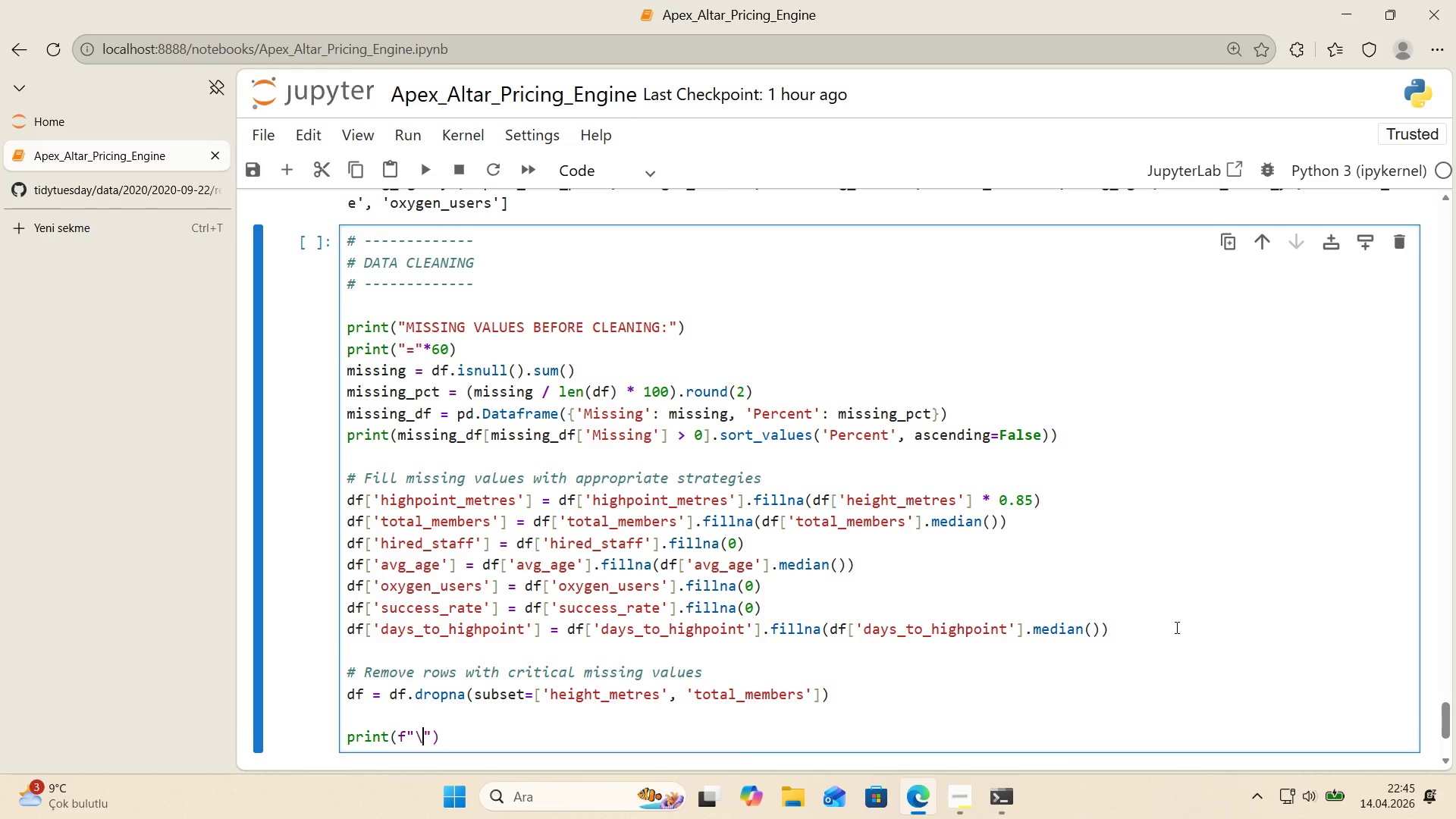 
key(N)
 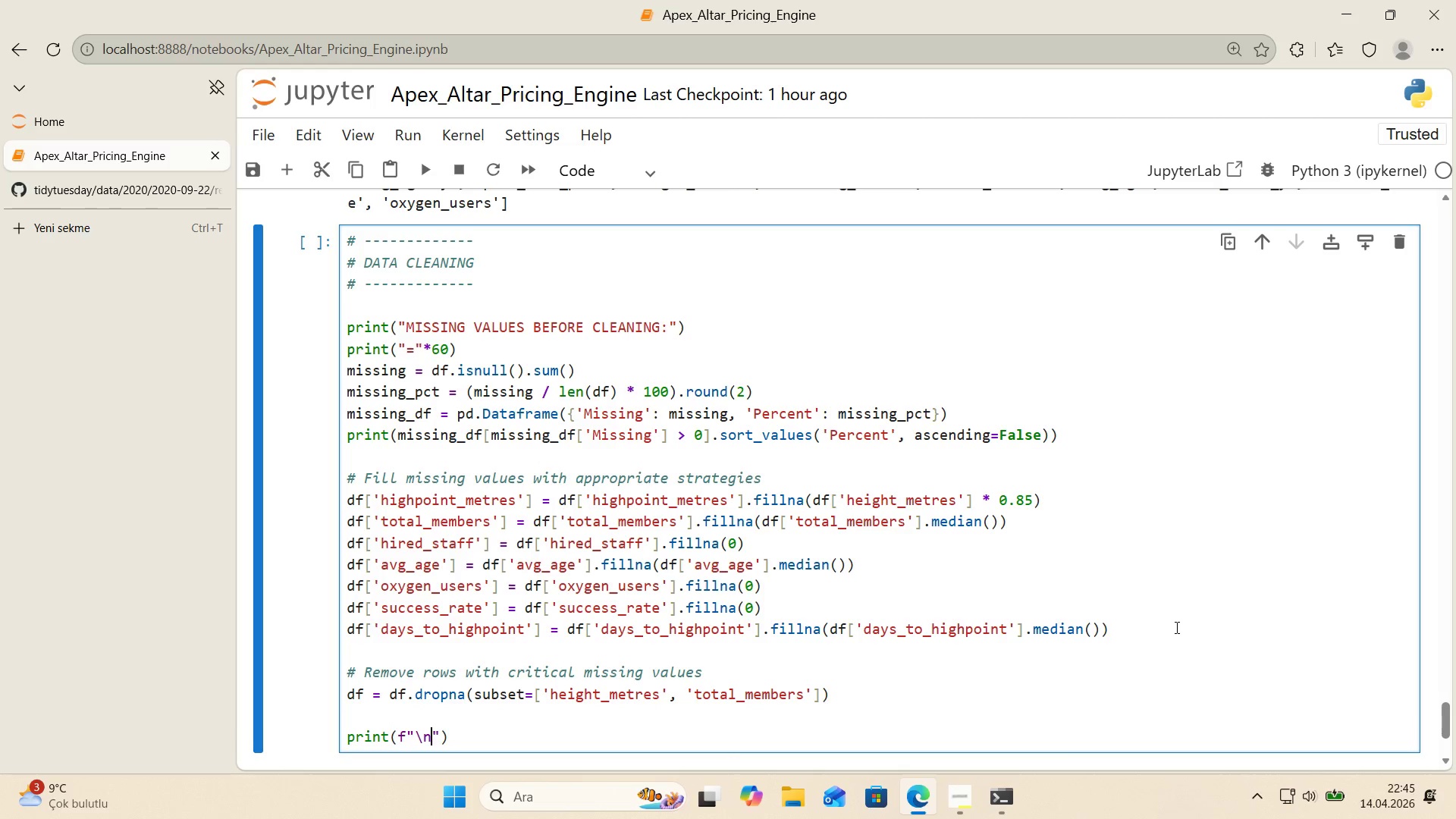 
key(Alt+Control+7)
 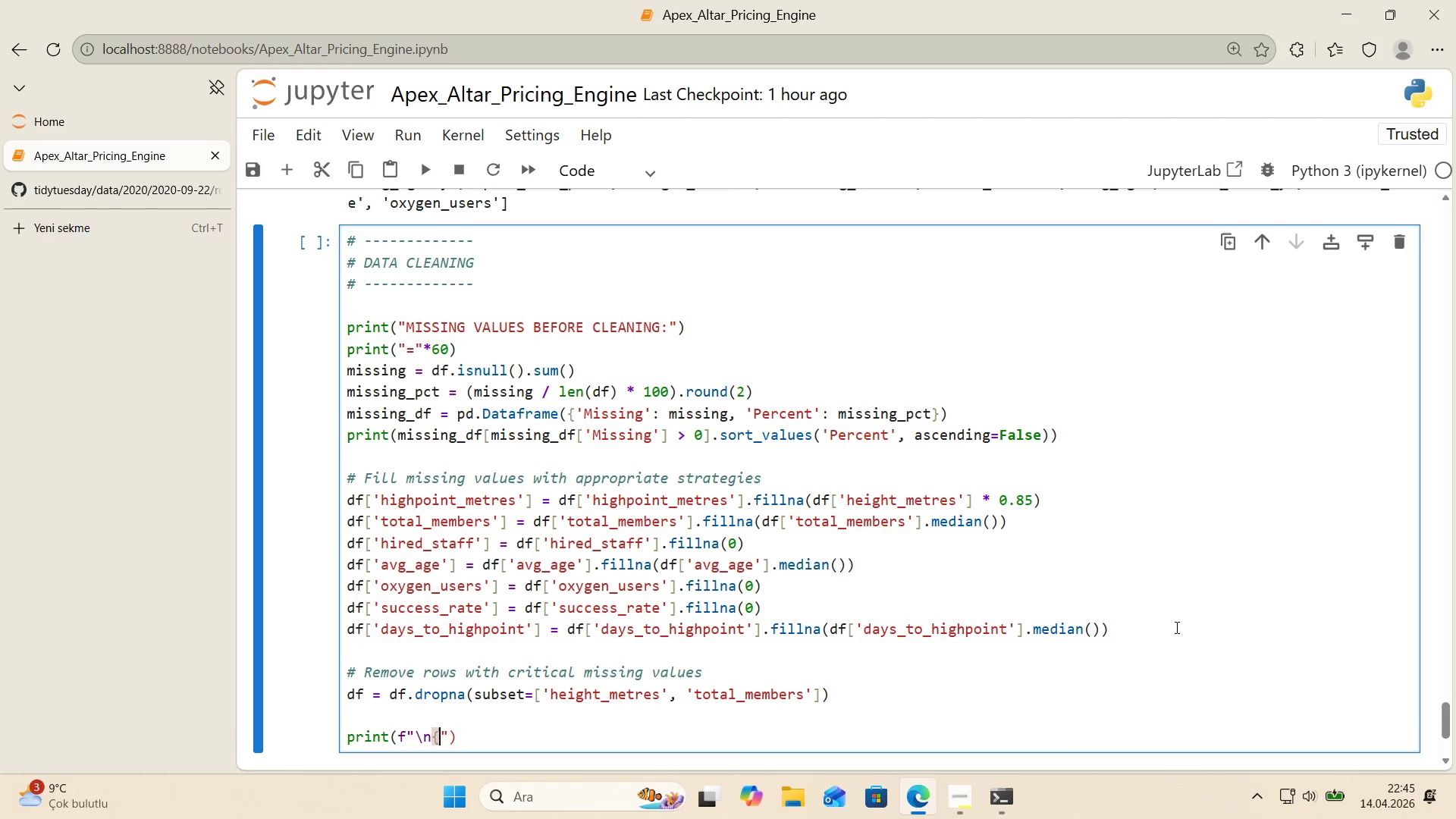 
key(Alt+Control+0)
 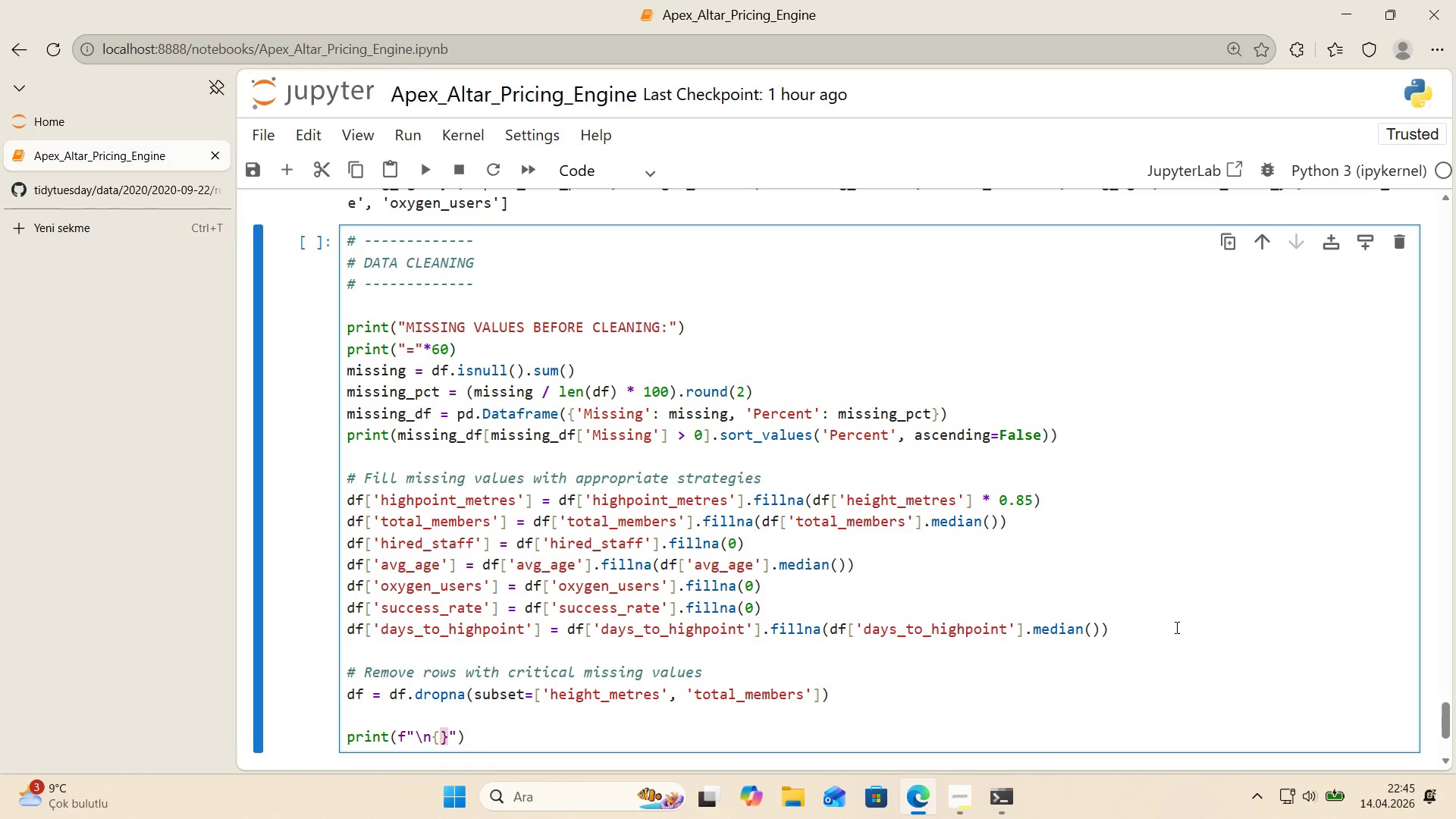 
key(ArrowLeft)
 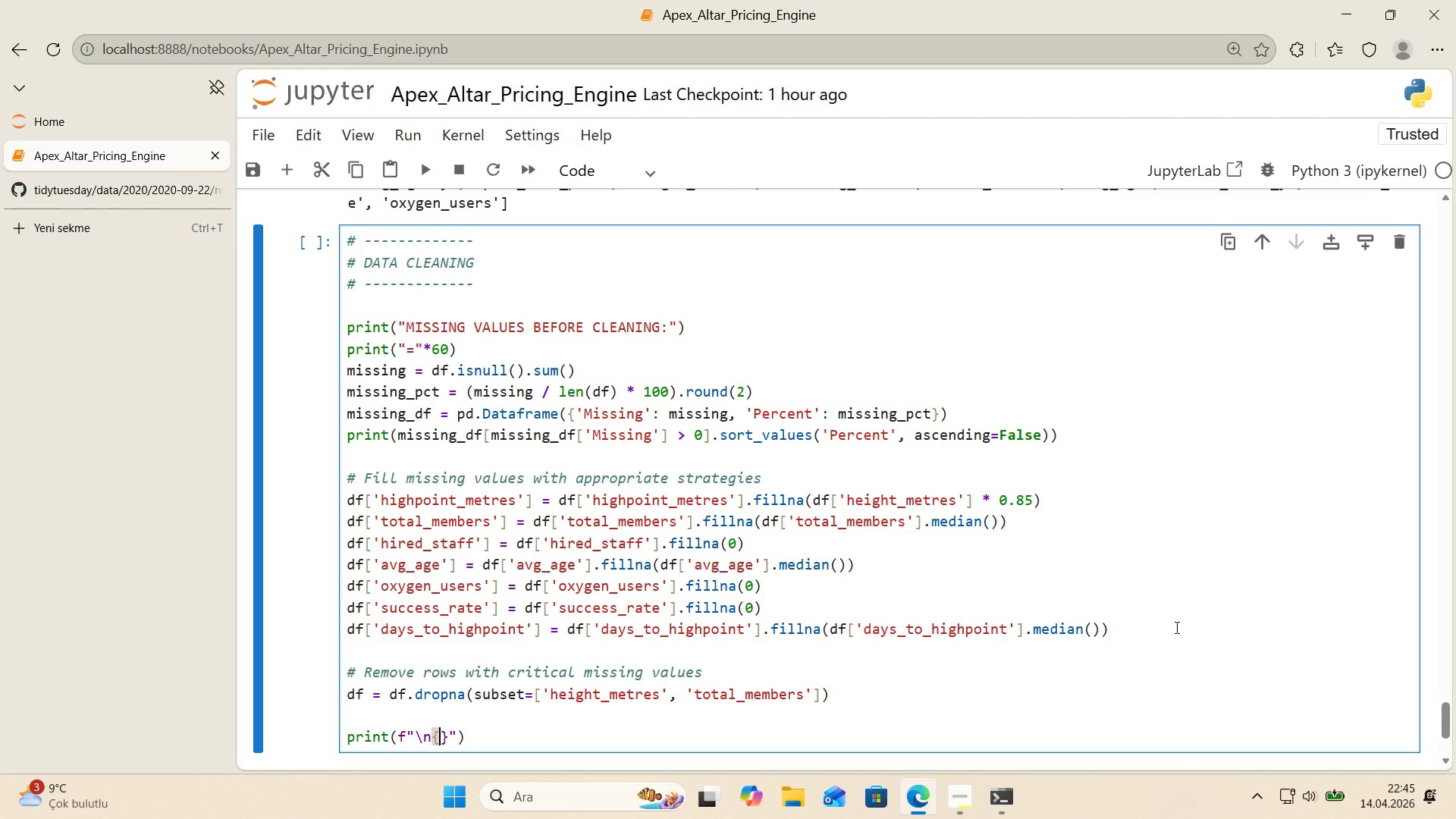 
type(@@)
 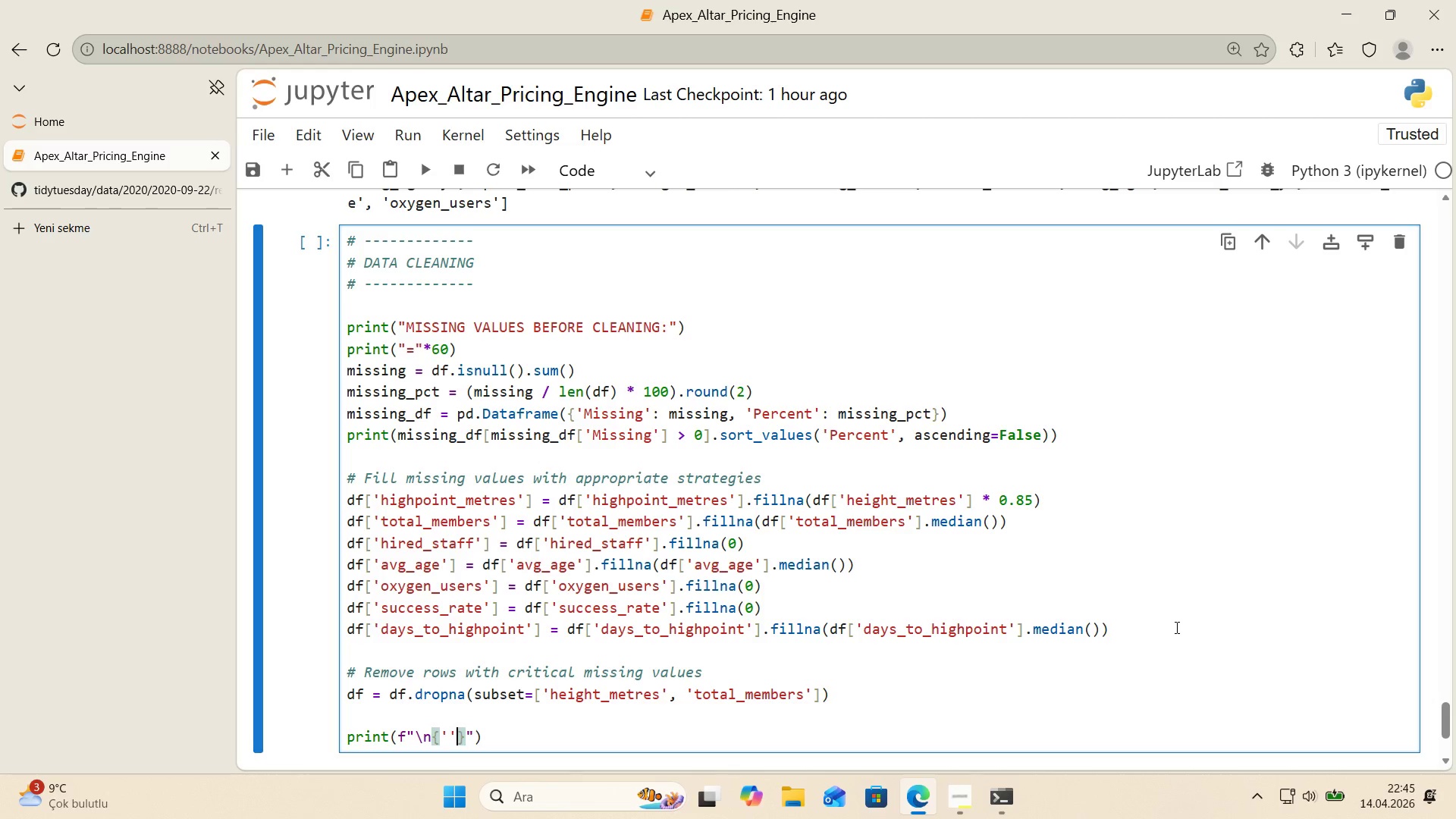 
key(ArrowLeft)
 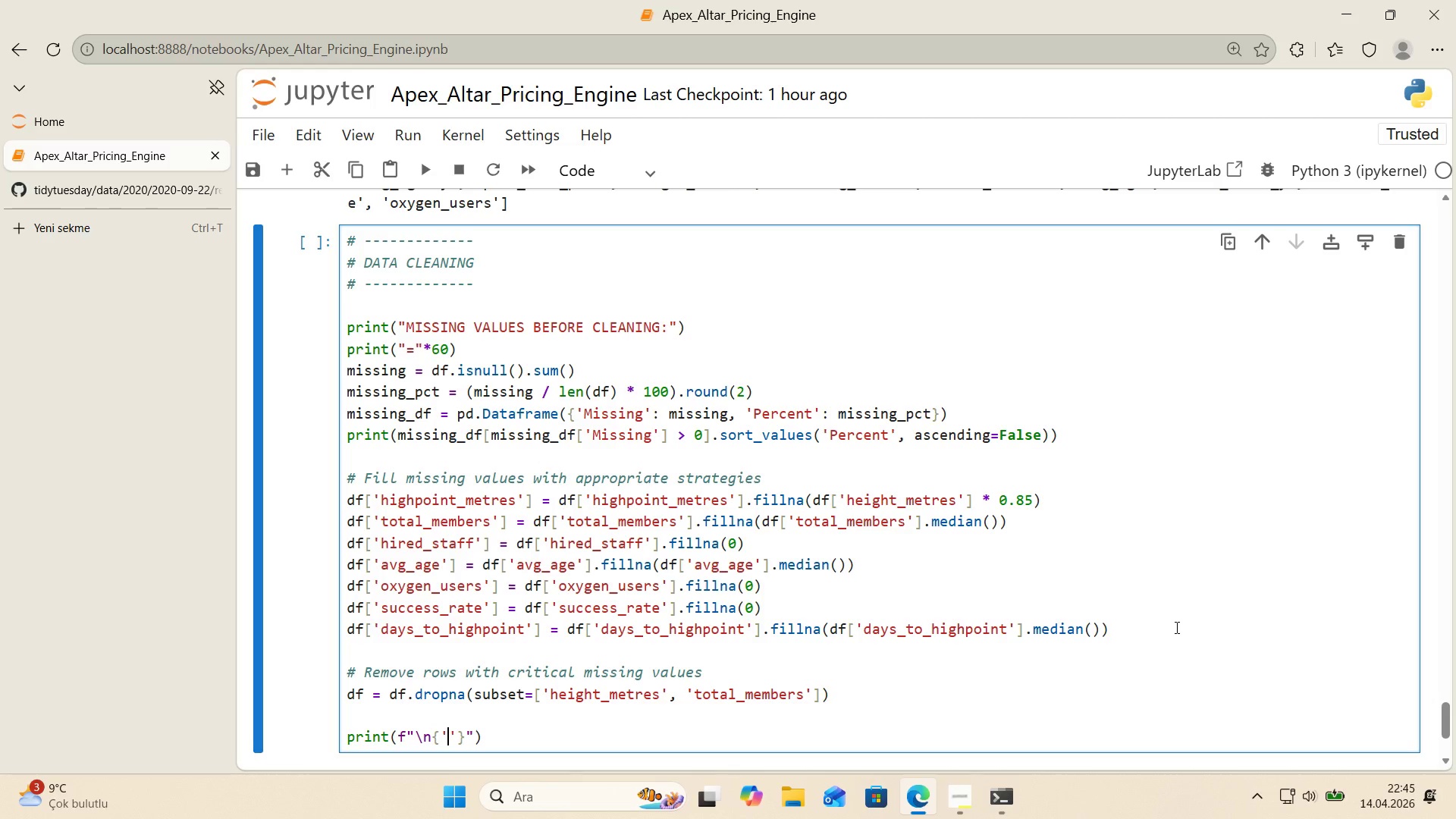 
key(Shift+0)
 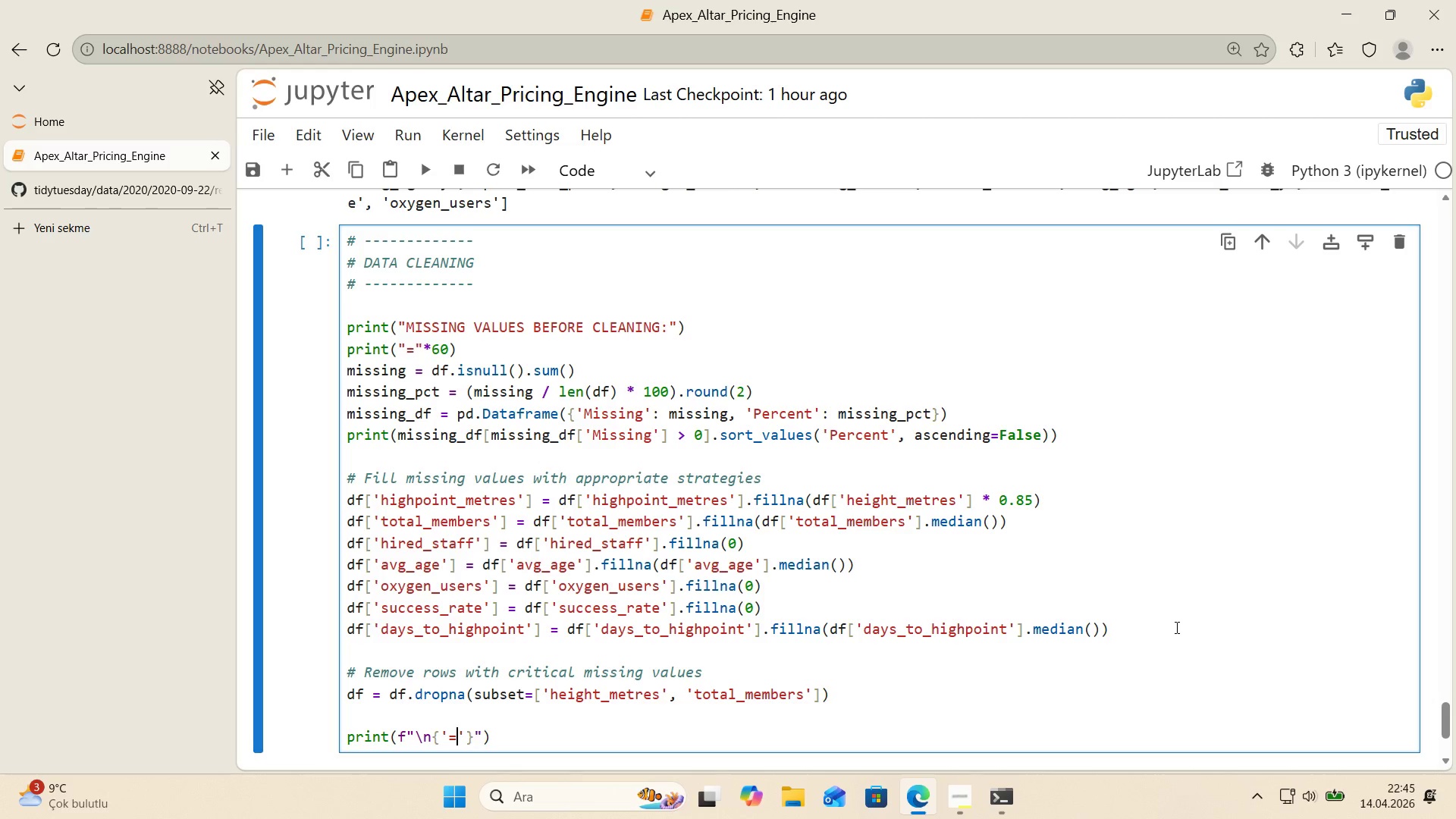 
key(ArrowRight)
 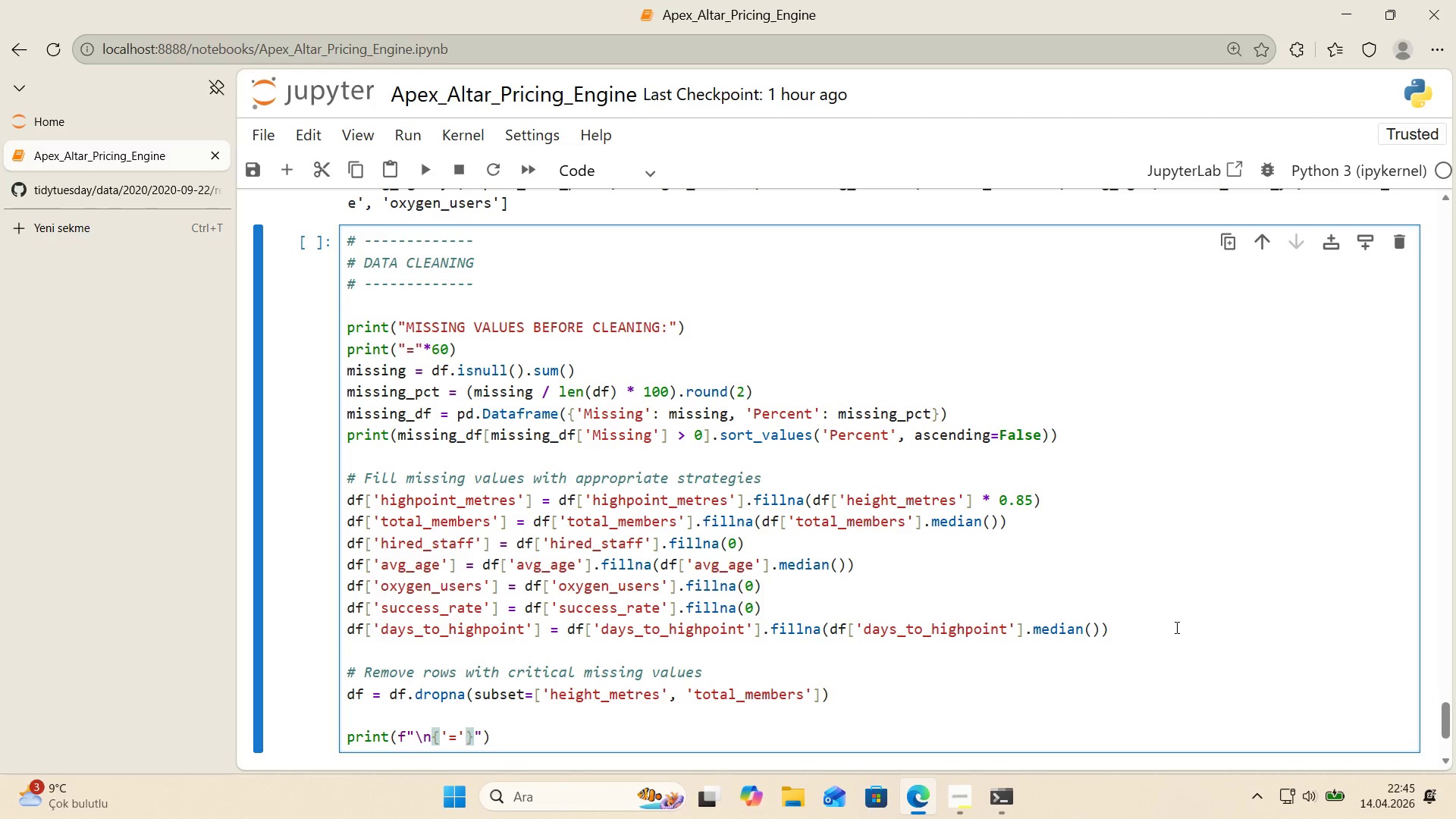 
key(NumpadMultiply)
 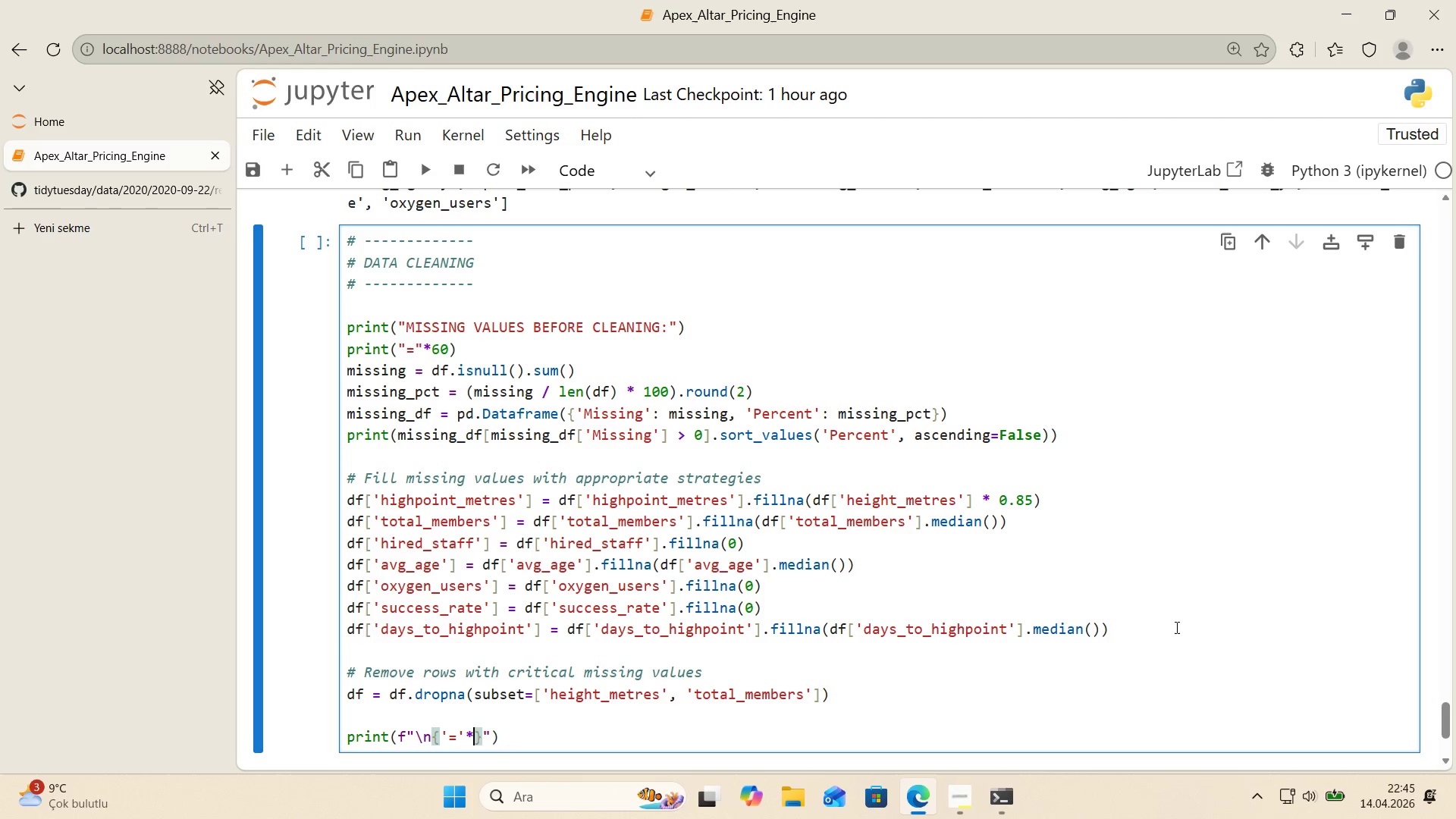 
key(Numpad6)
 